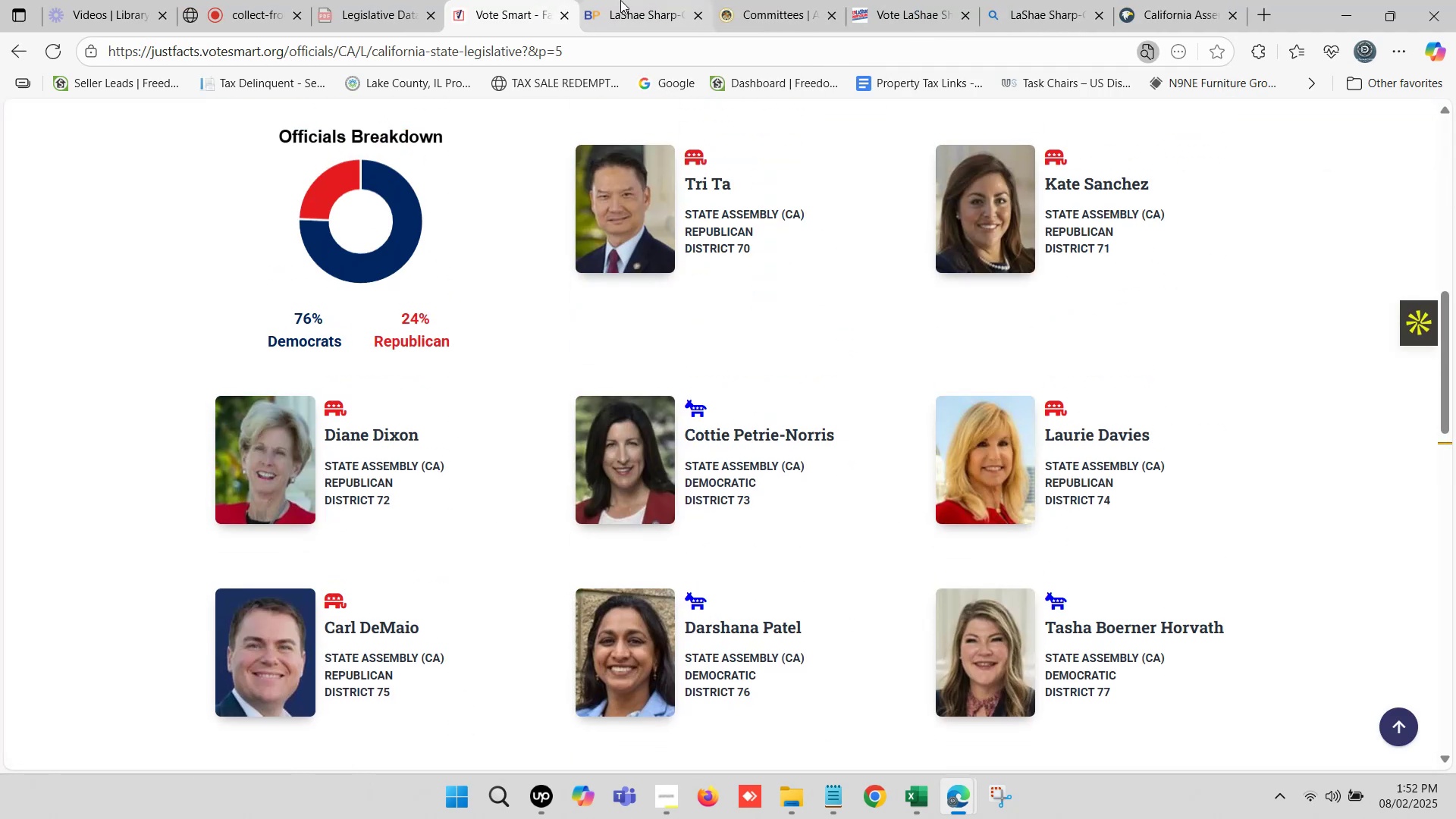 
scroll: coordinate [673, 171], scroll_direction: up, amount: 6.0
 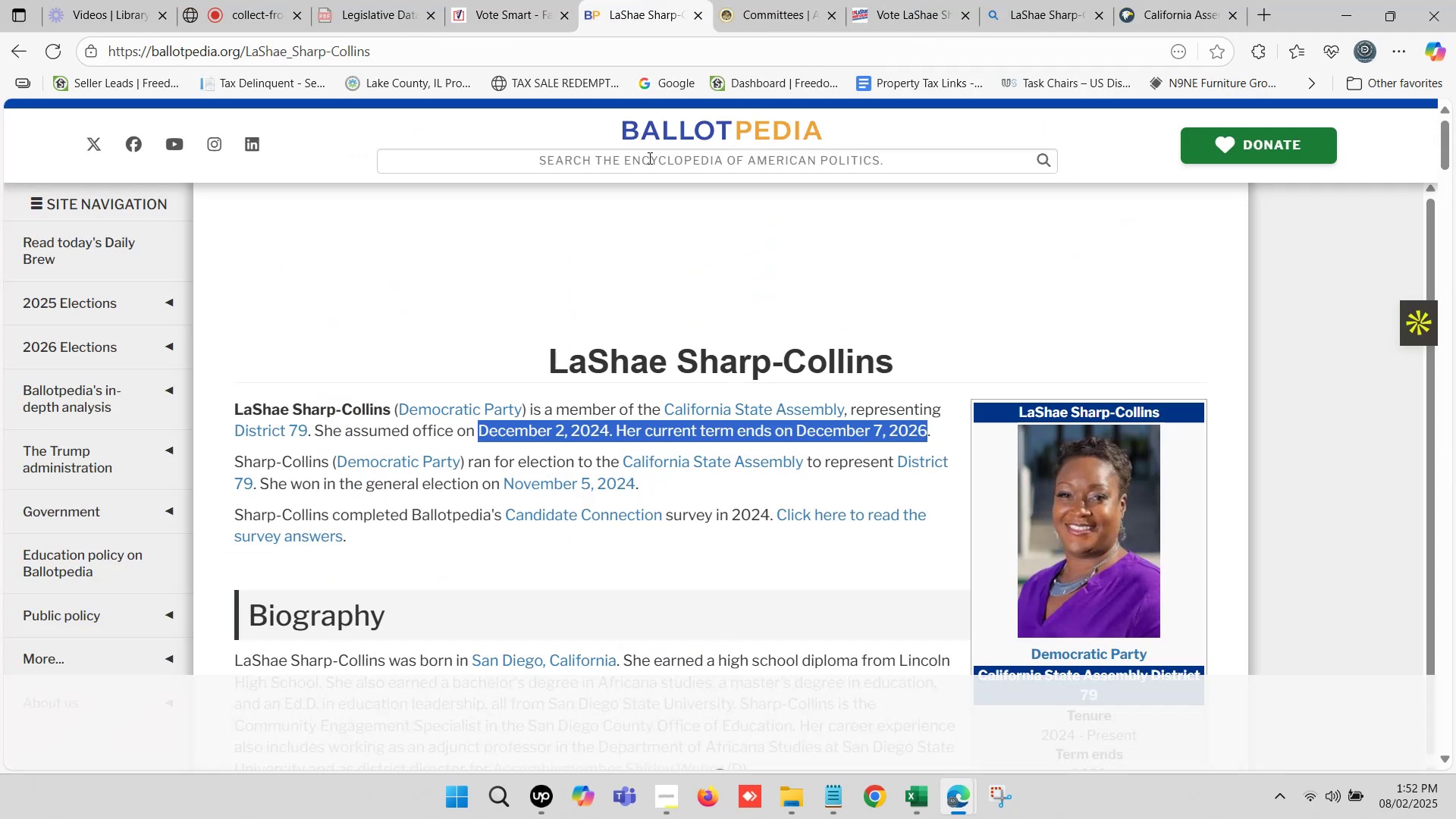 
left_click([645, 158])
 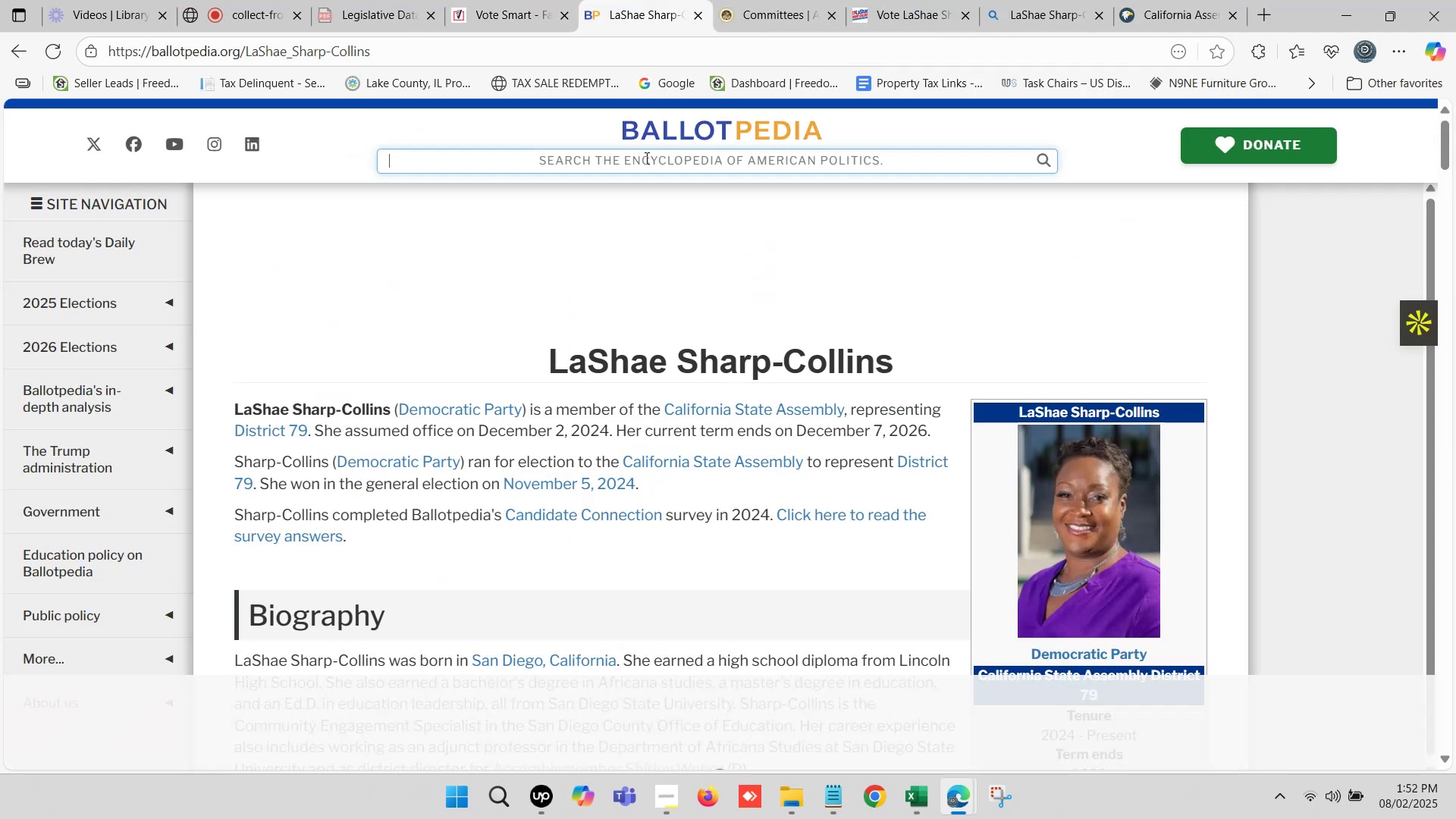 
key(Control+ControlLeft)
 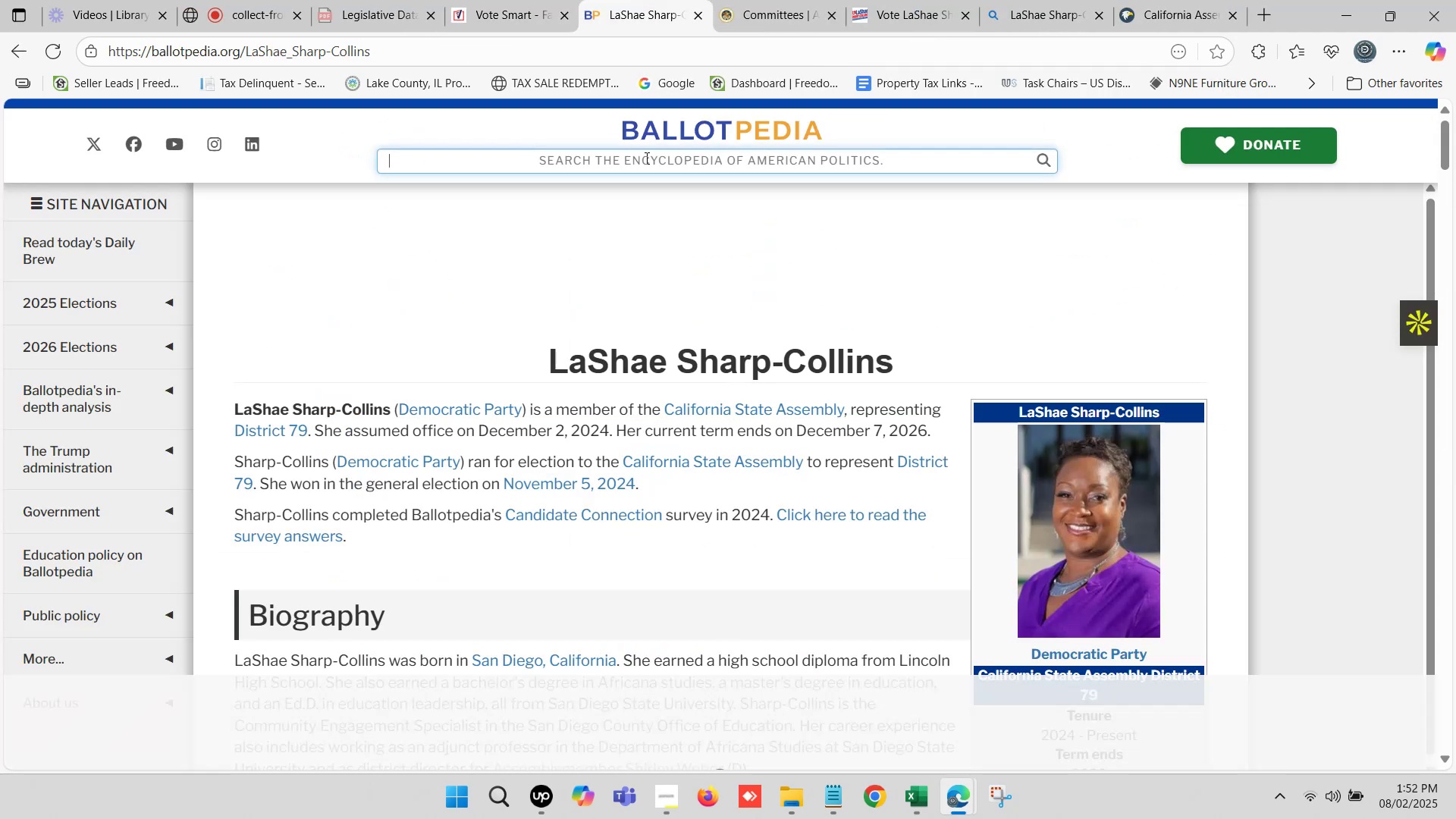 
key(Control+V)
 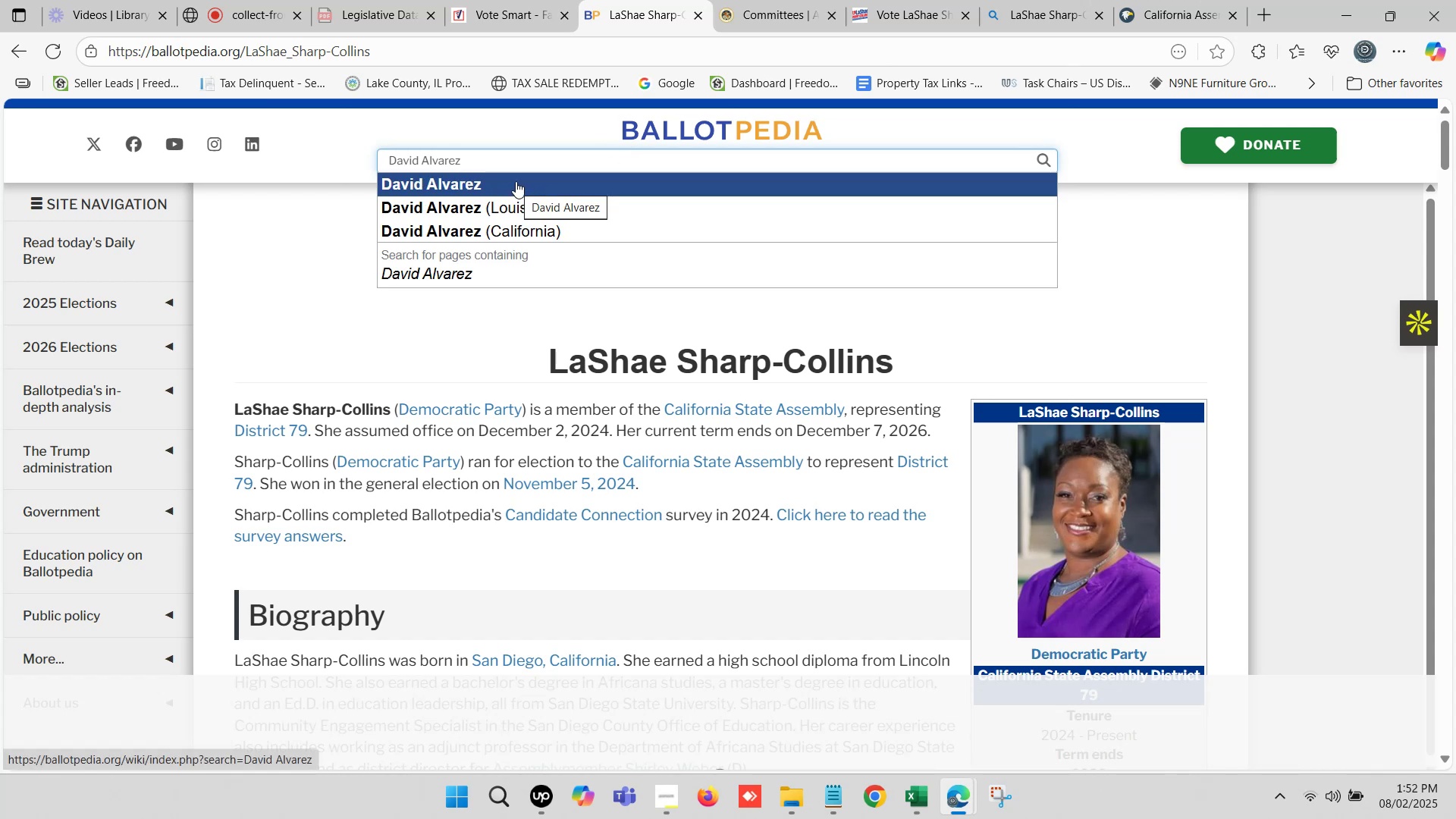 
left_click([538, 232])
 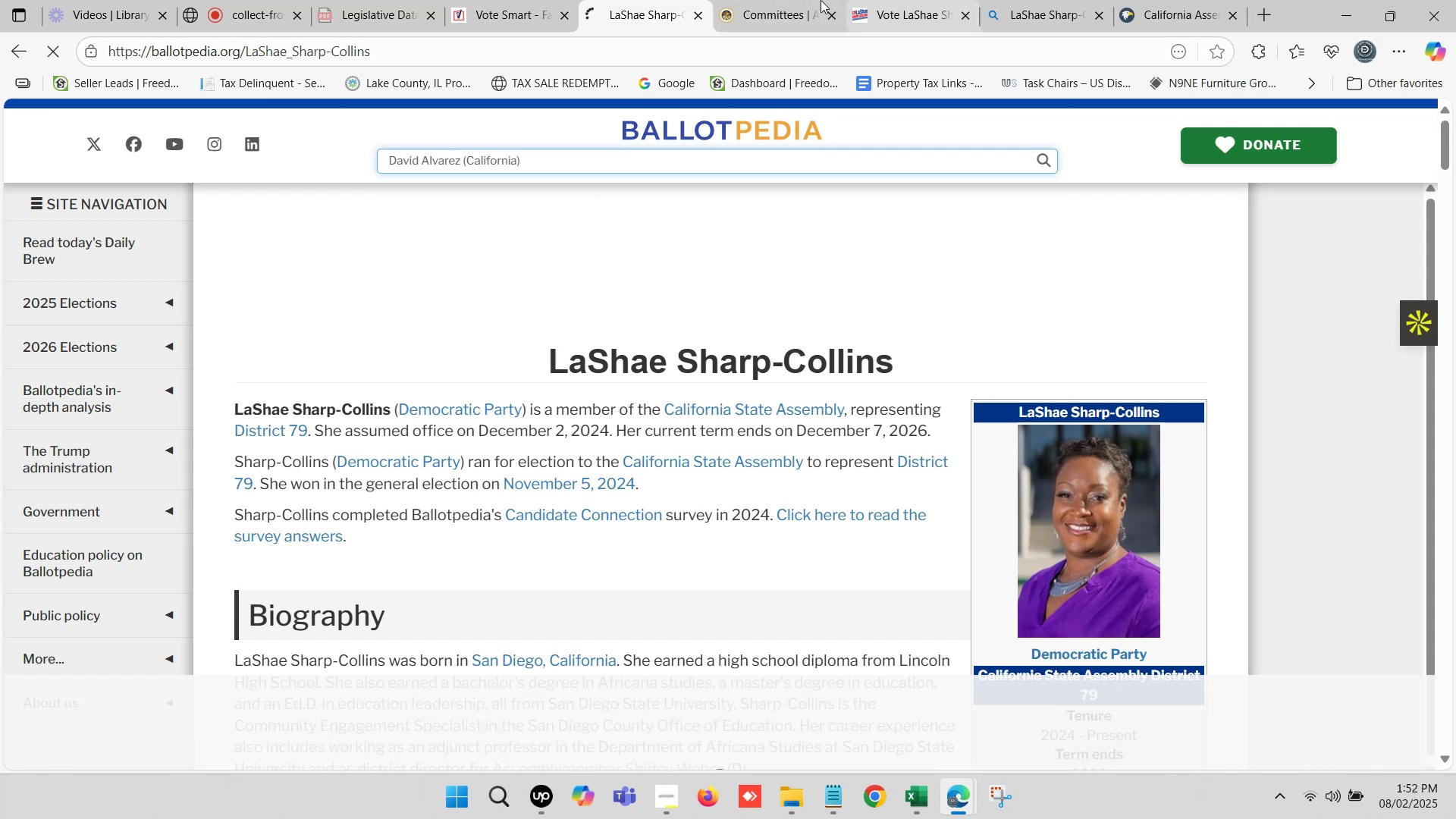 
left_click([811, 0])
 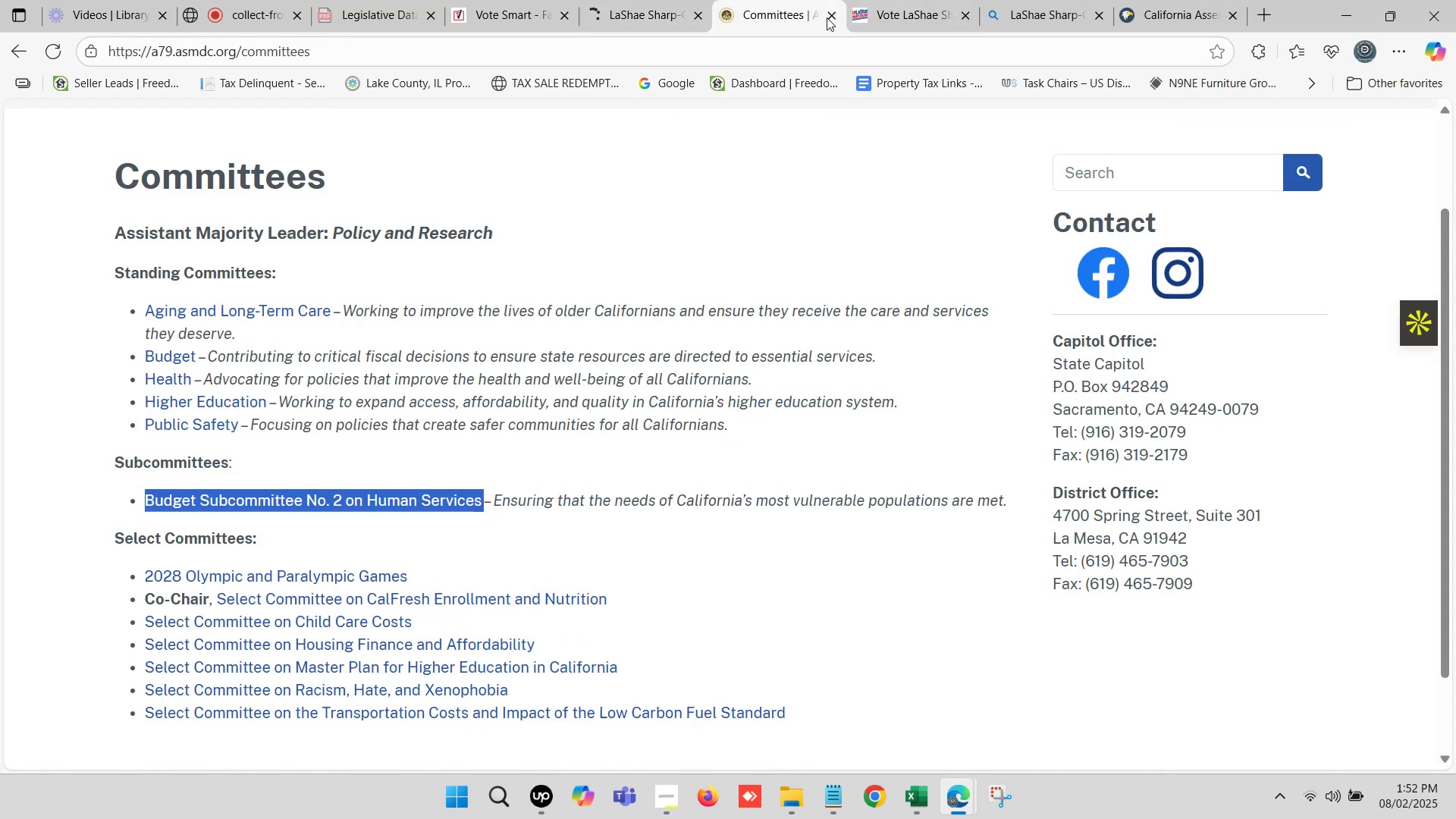 
left_click([827, 17])
 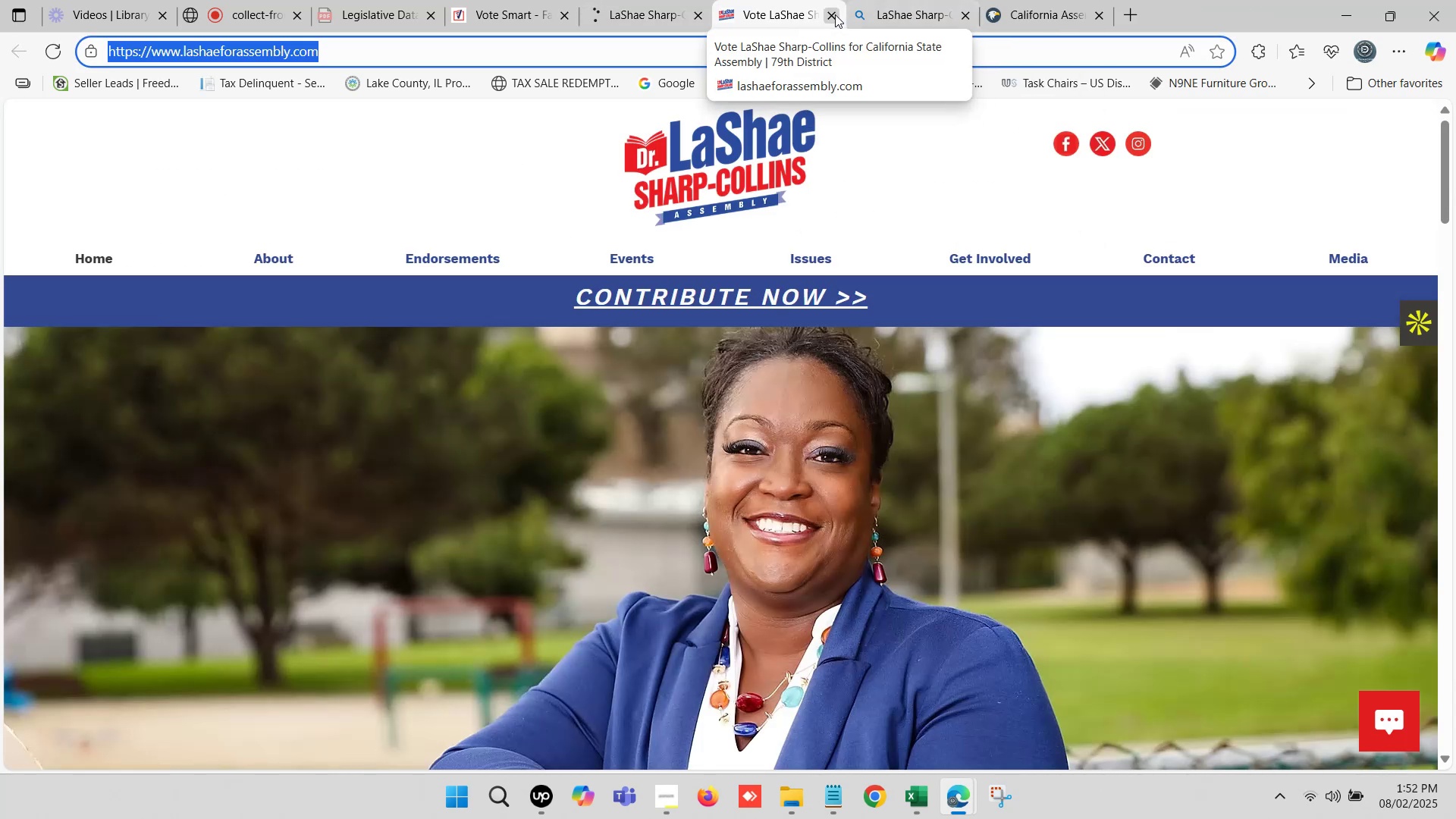 
left_click([835, 14])
 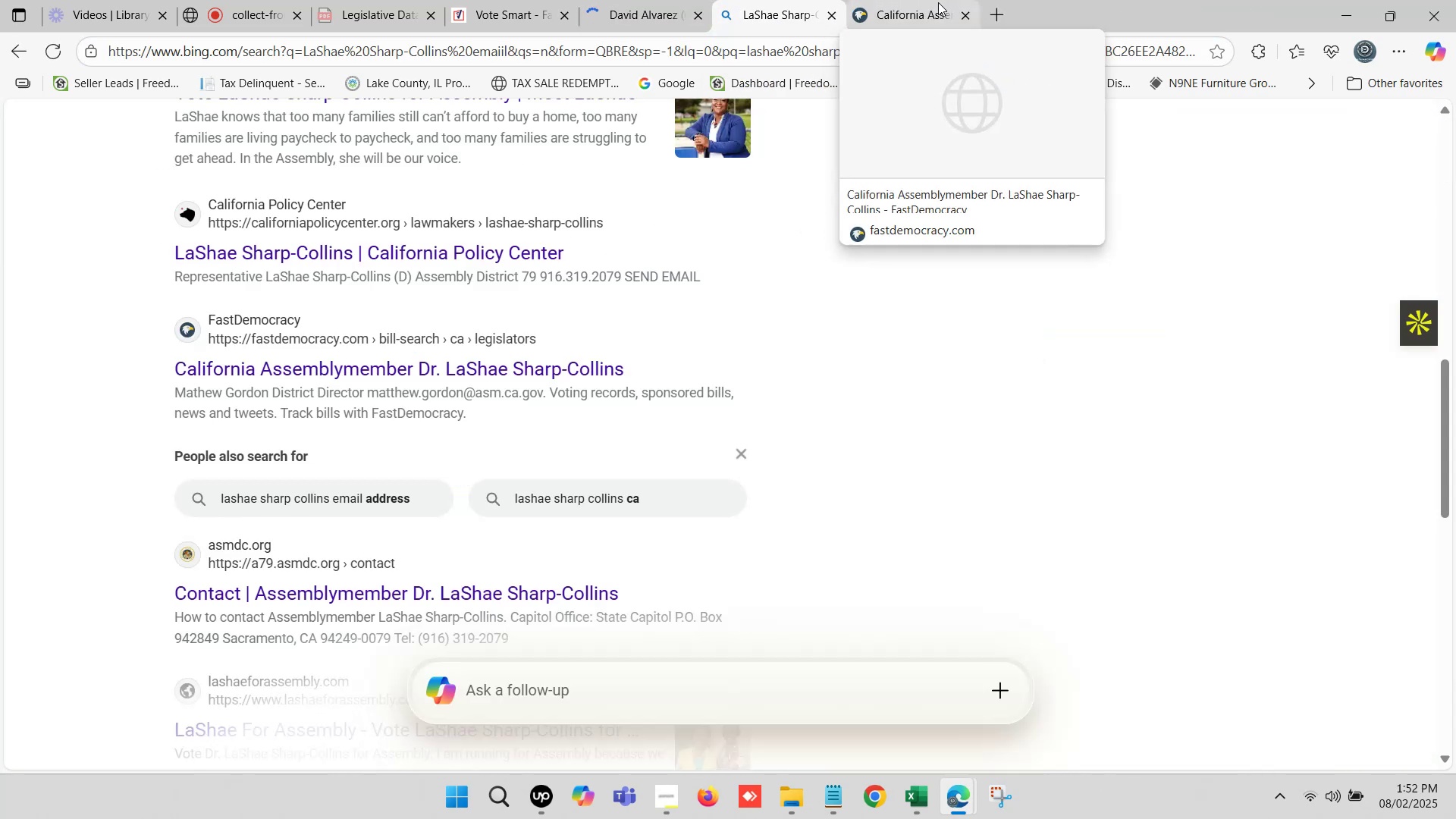 
left_click([968, 16])
 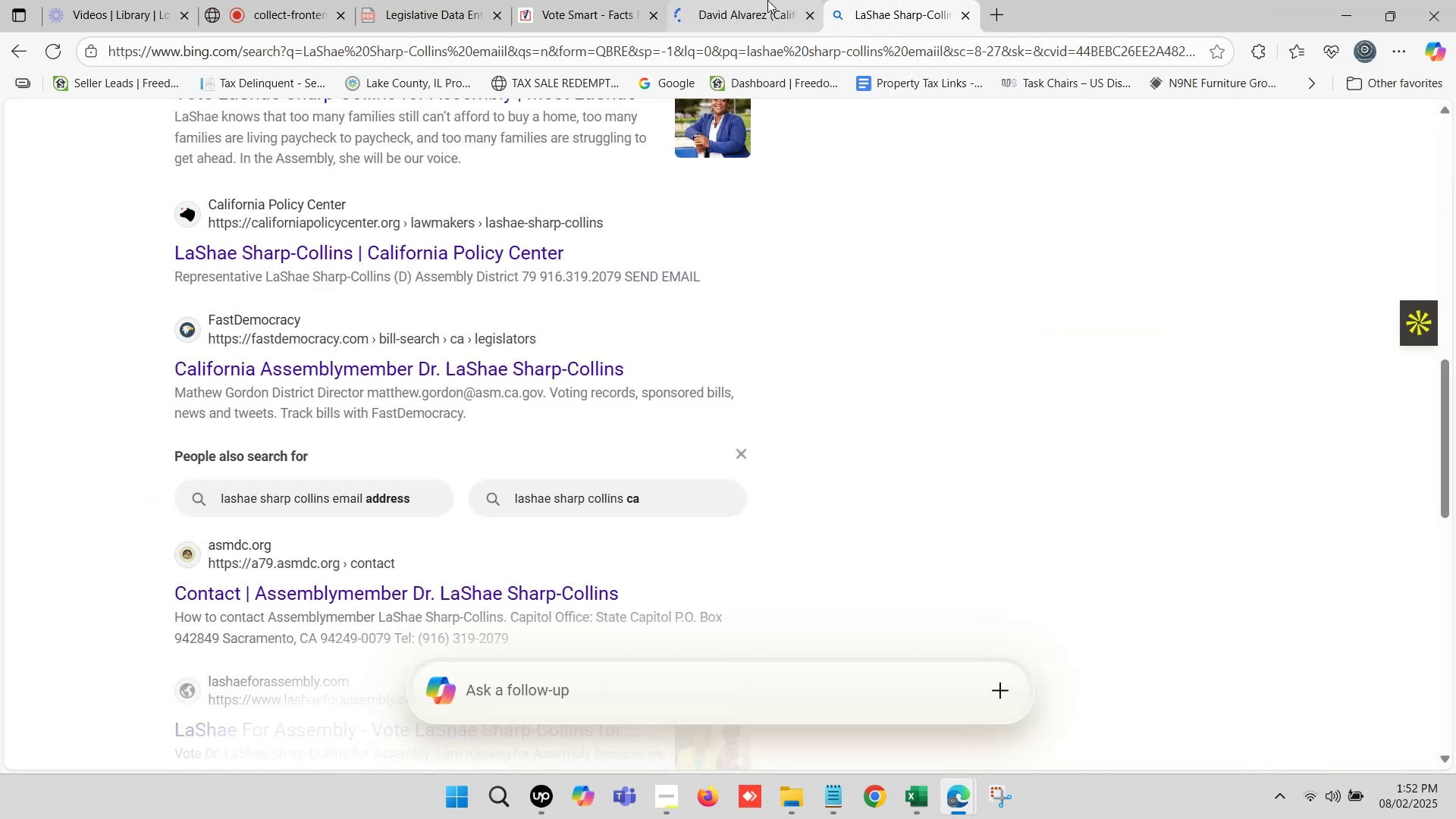 
left_click([761, 0])
 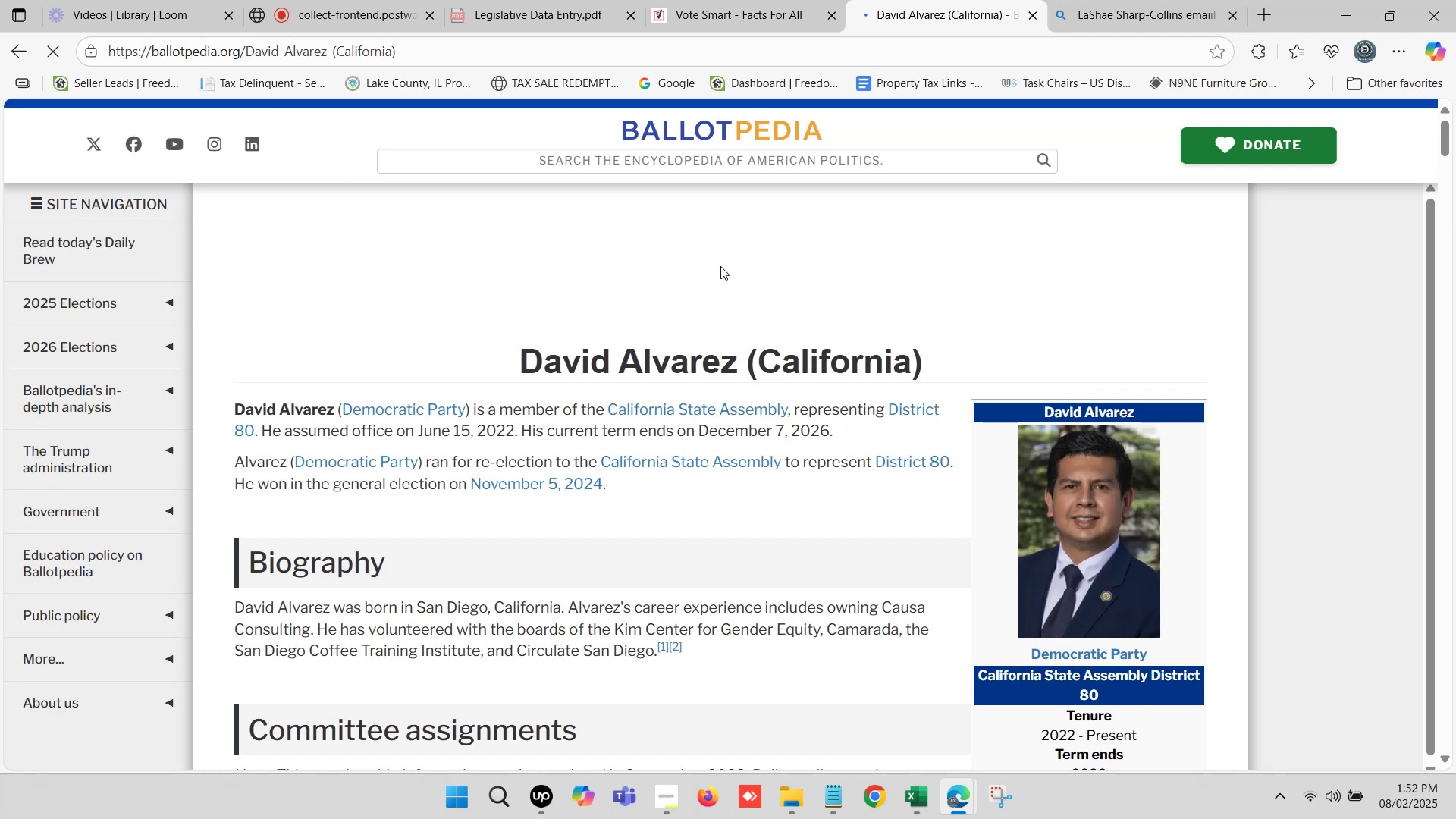 
left_click([717, 0])
 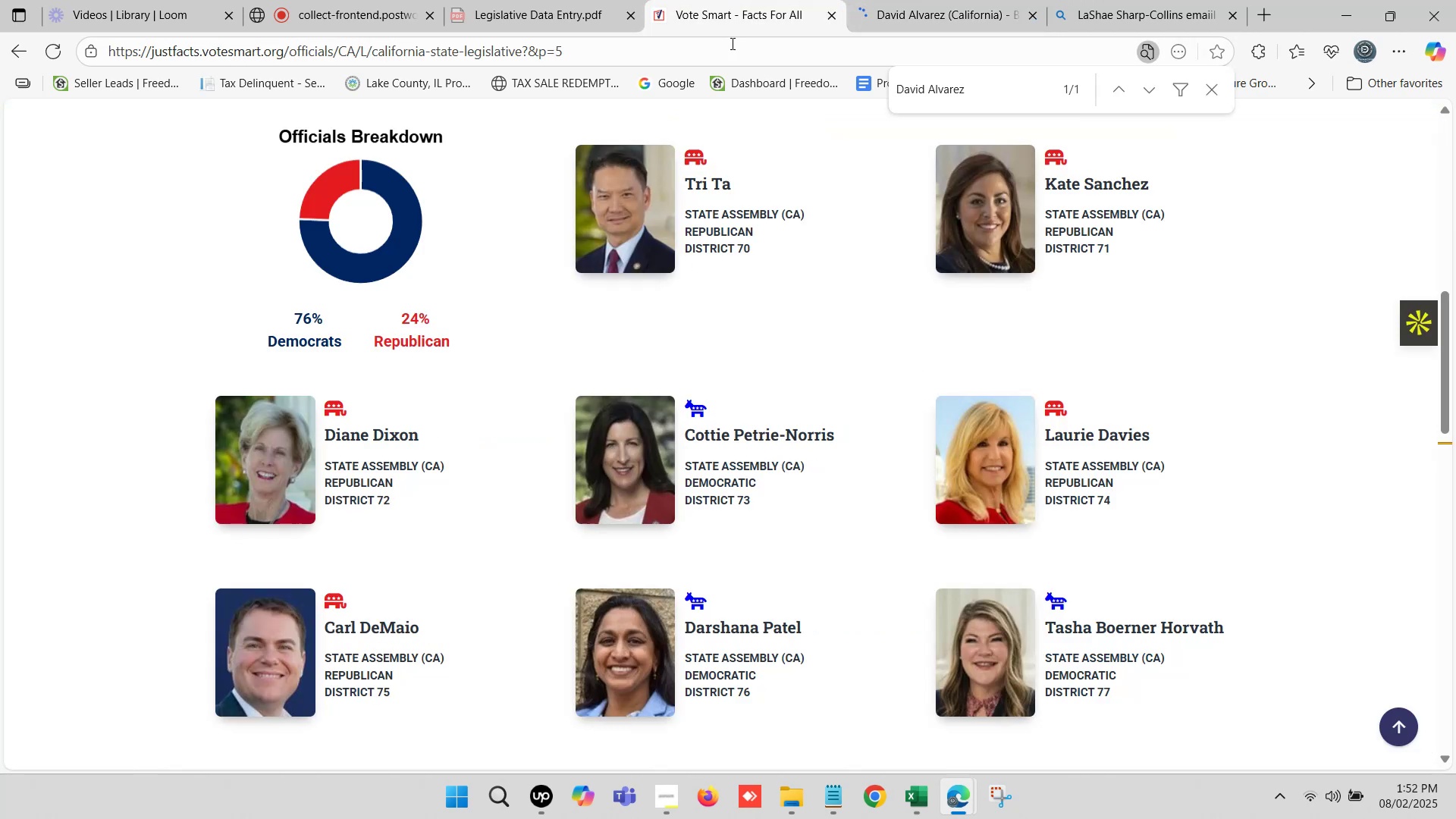 
key(Control+F)
 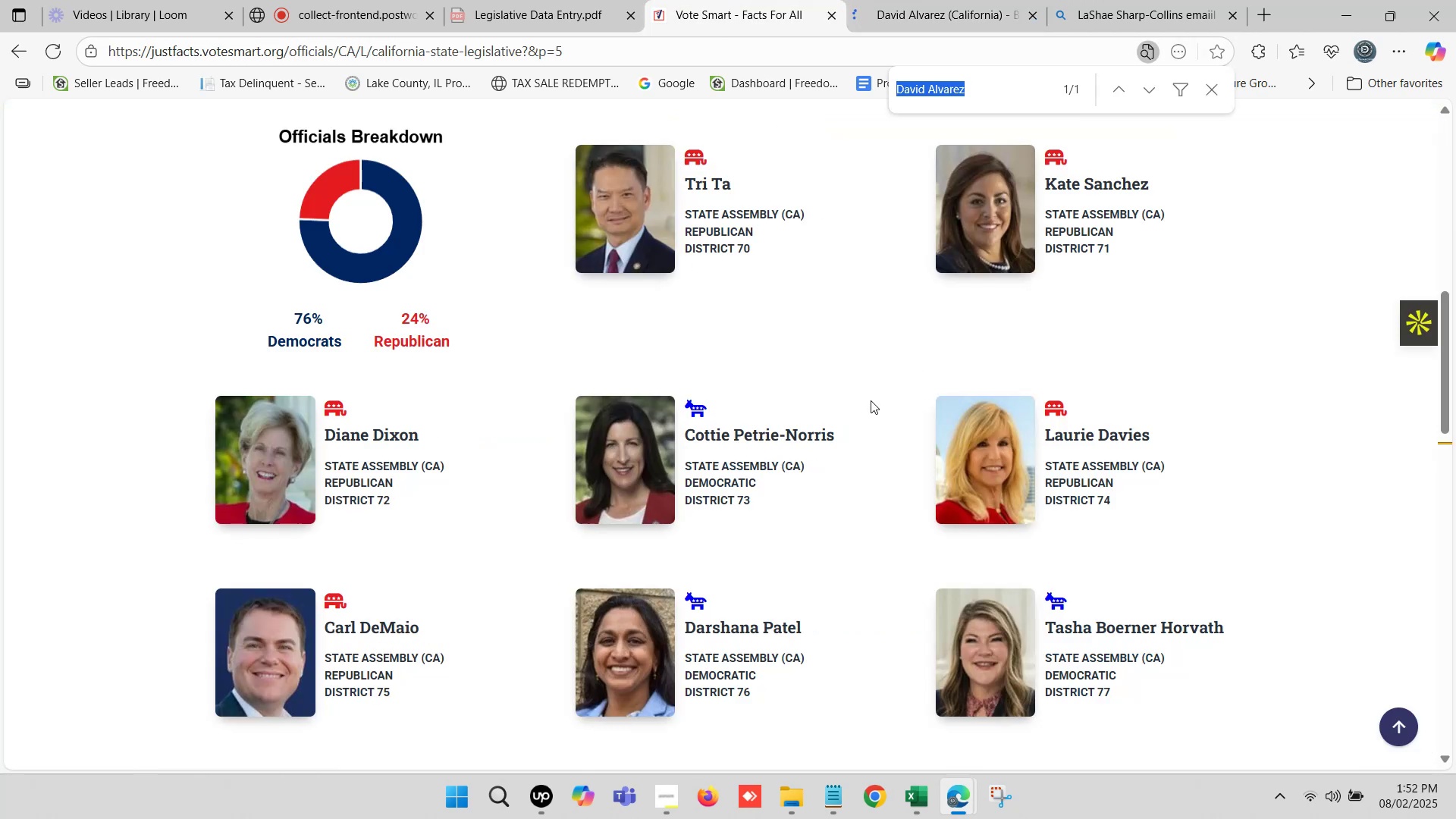 
key(Control+V)
 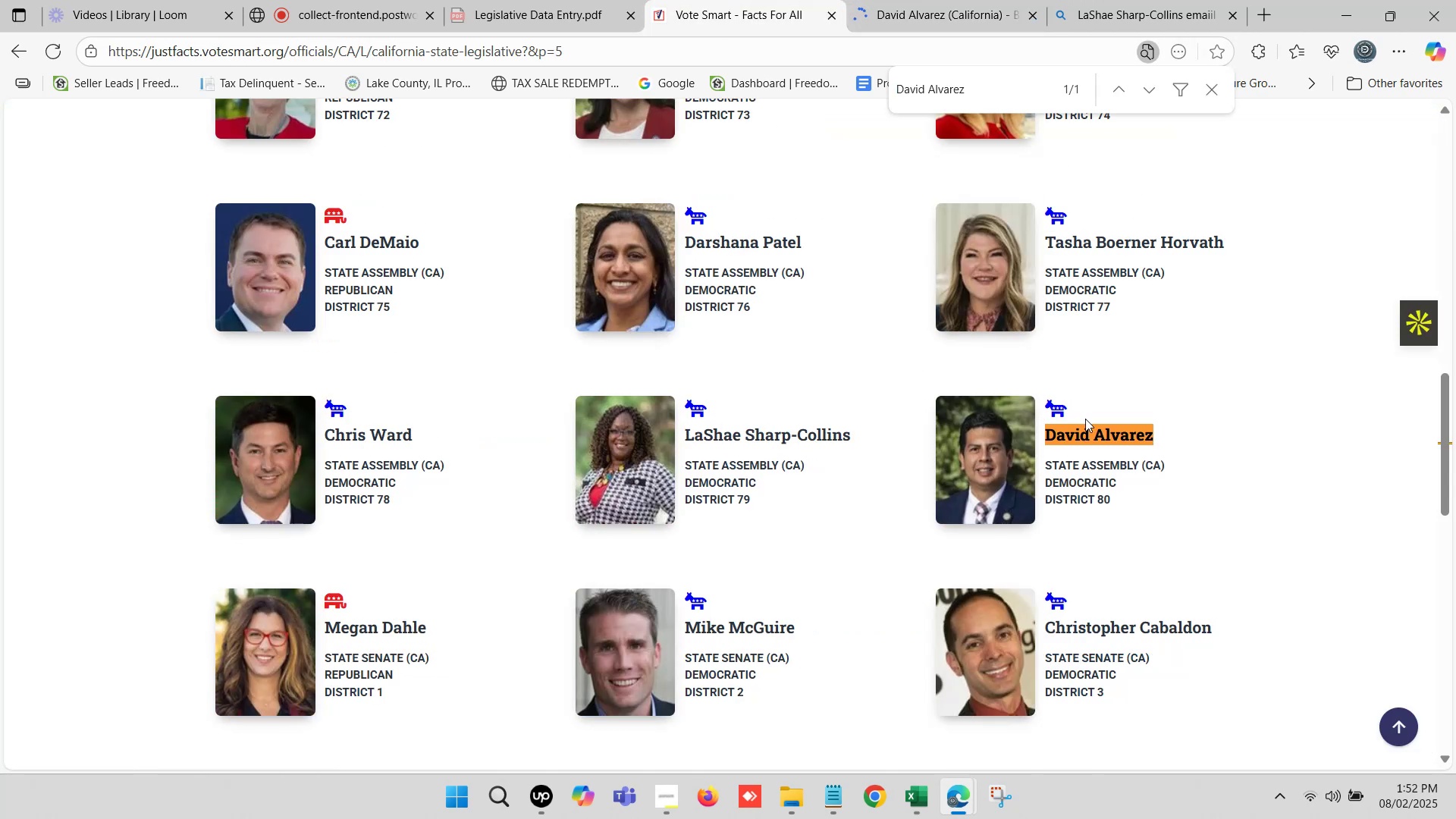 
hold_key(key=ControlLeft, duration=1.1)
left_click([1084, 438])
 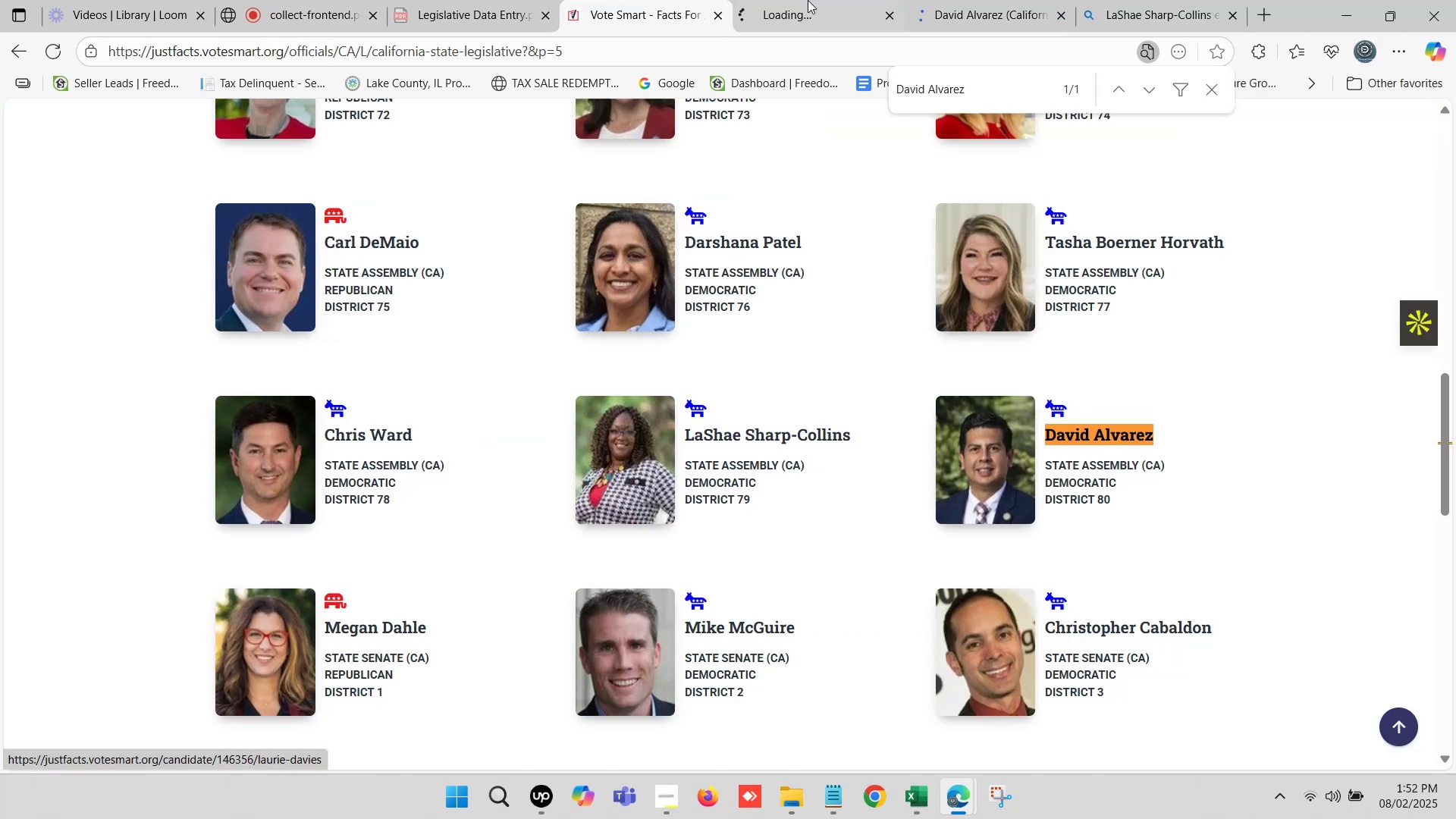 
left_click([798, 0])
 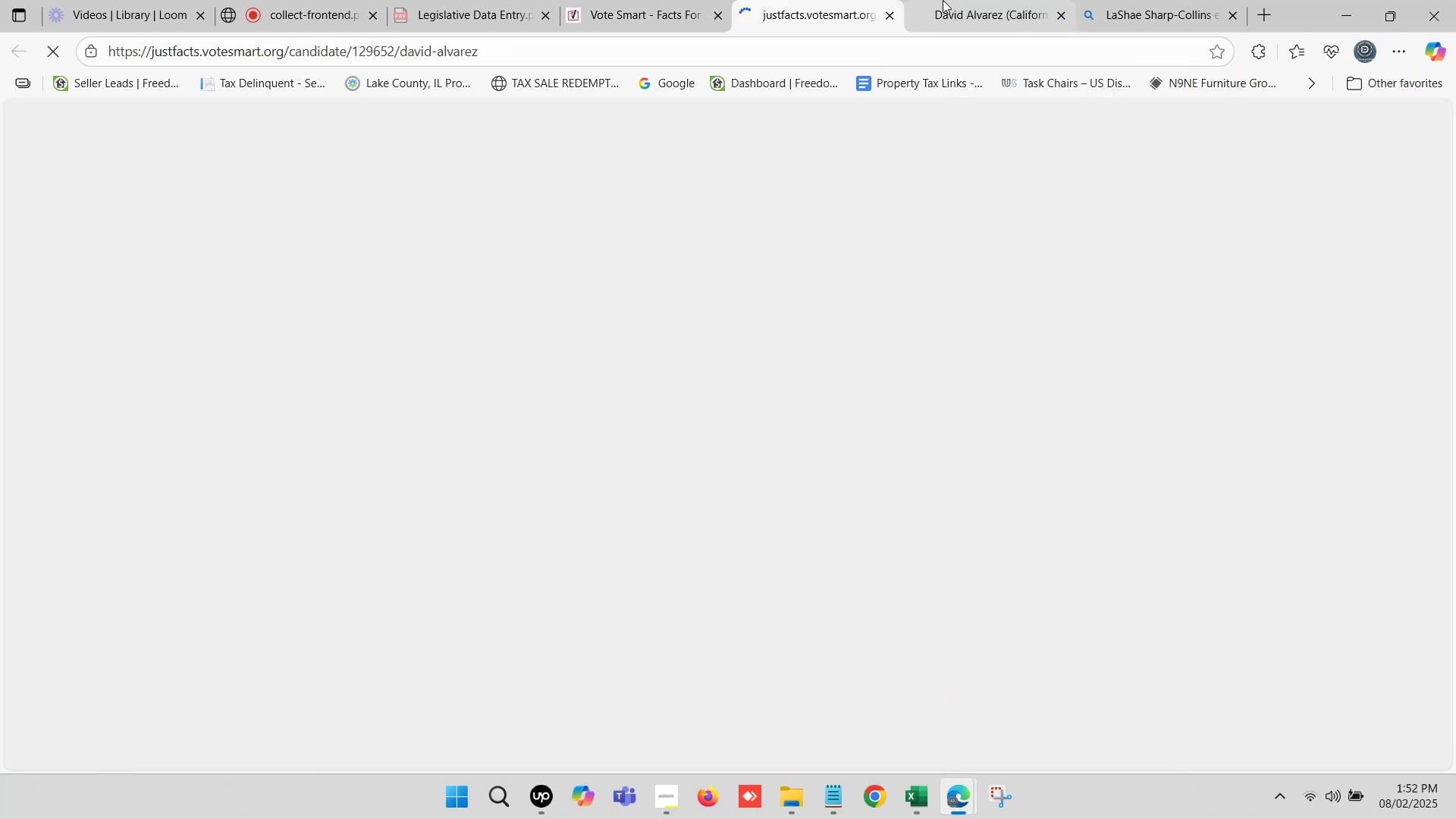 
left_click([960, 0])
 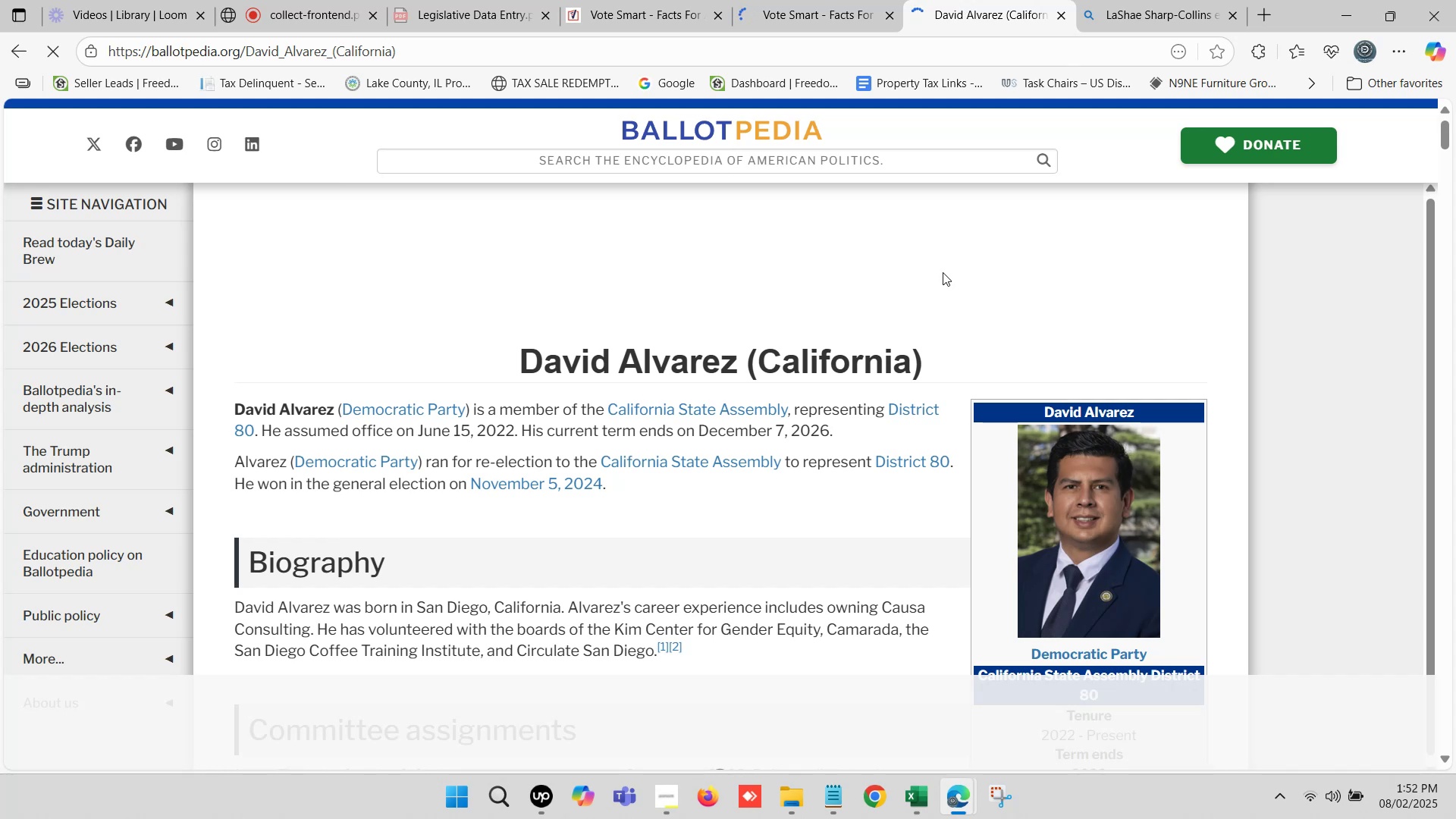 
scroll: coordinate [855, 306], scroll_direction: down, amount: 1.0
 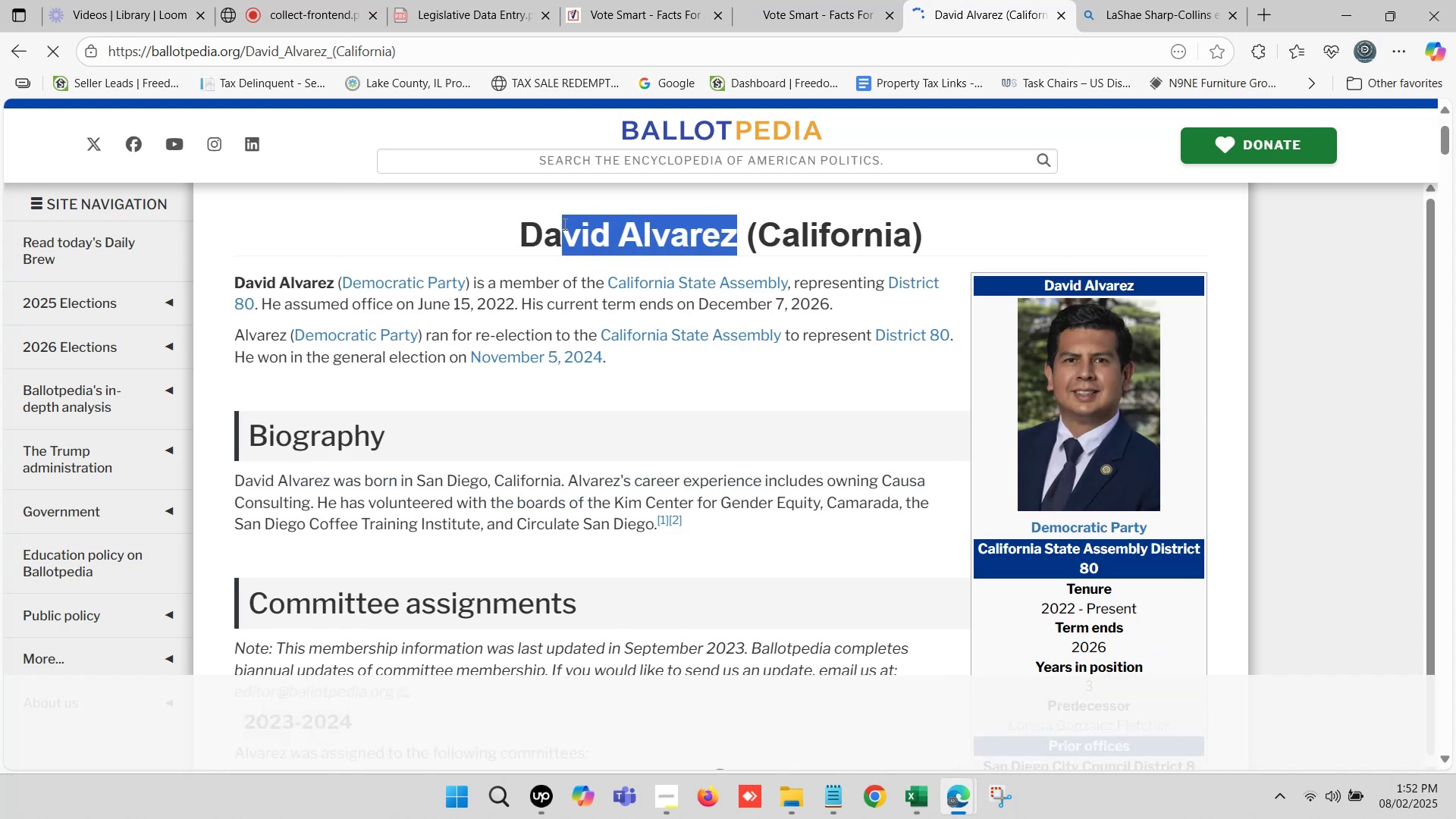 
key(Control+C)
 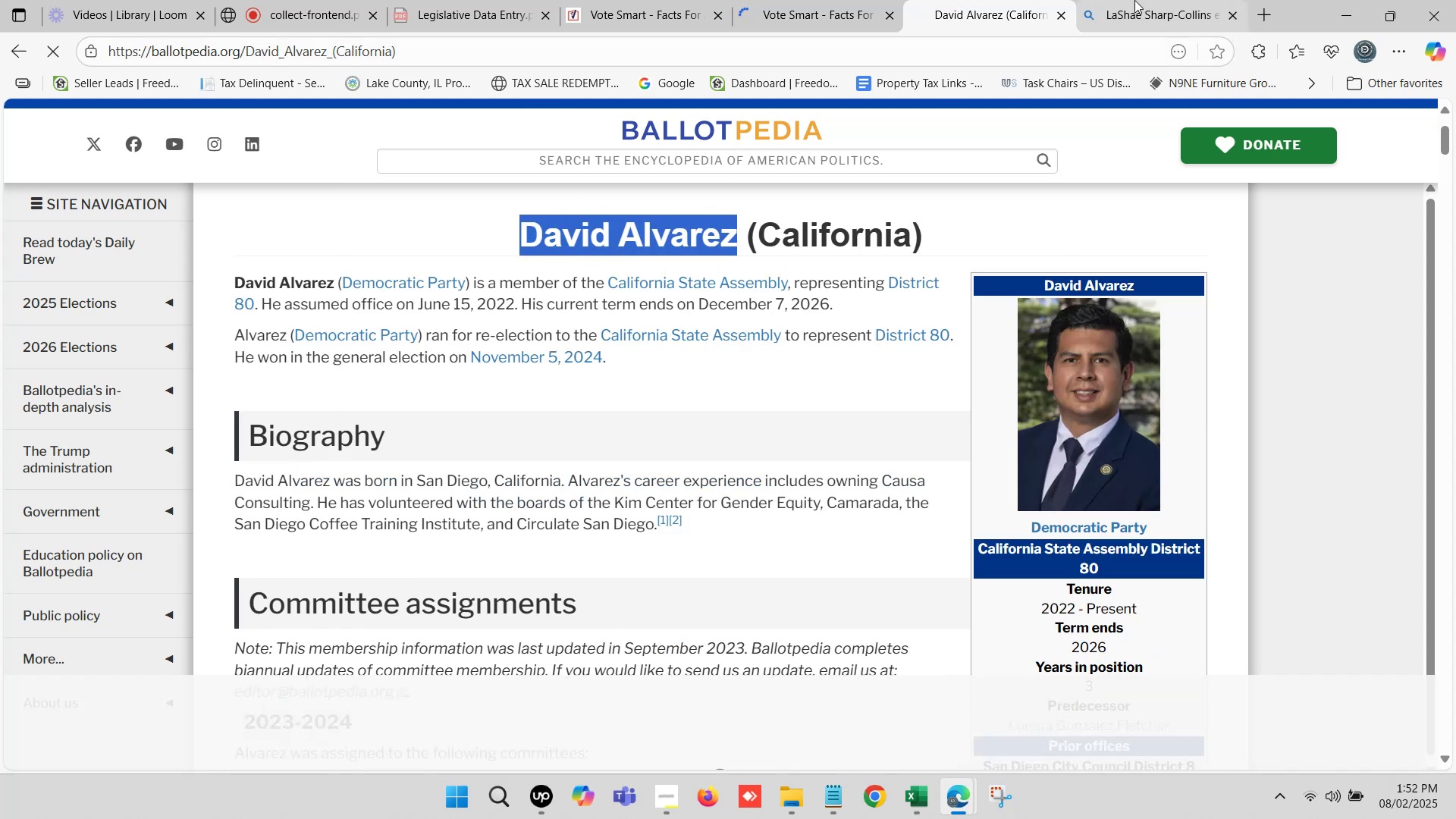 
left_click([1138, 0])
 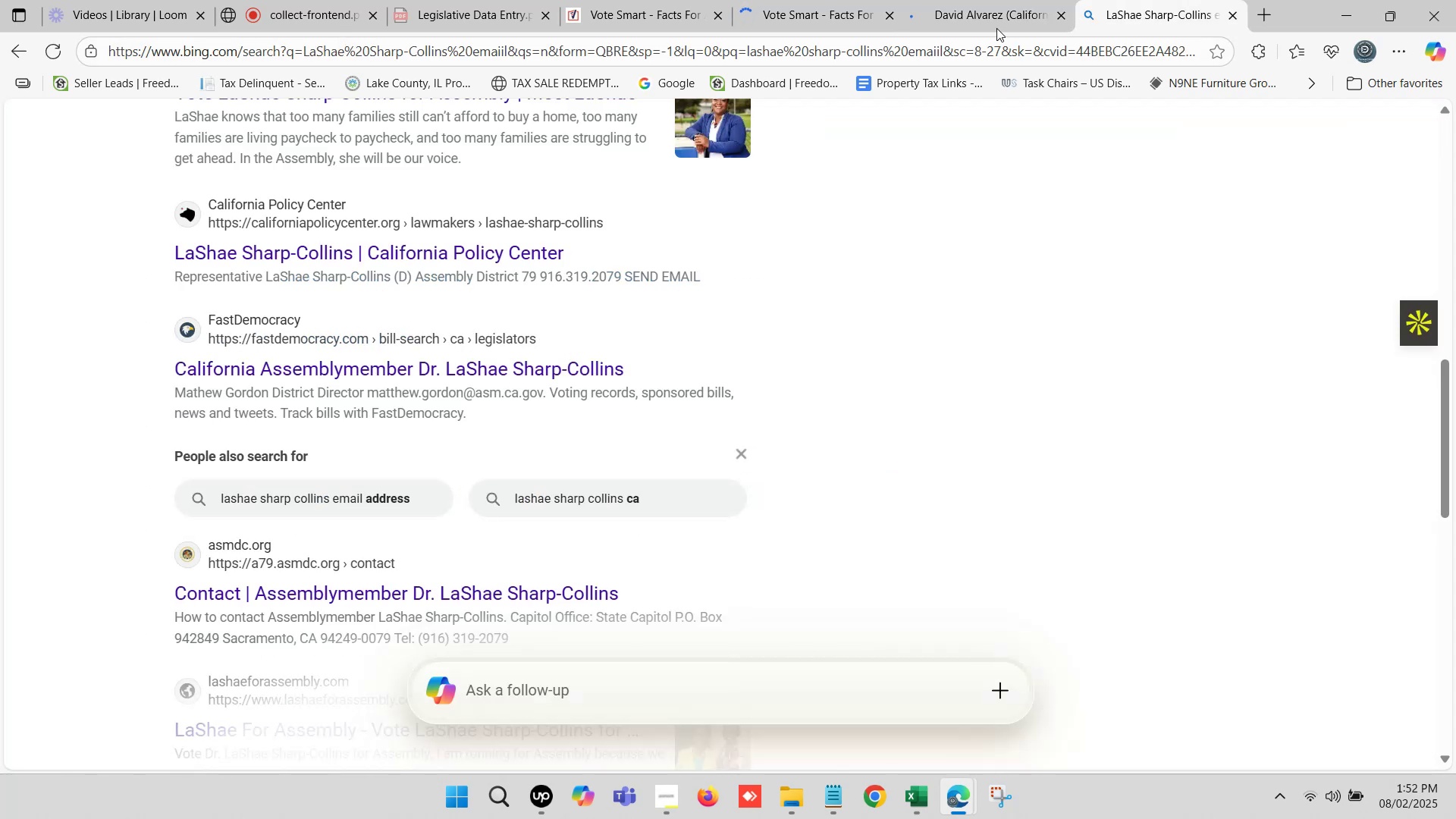 
scroll: coordinate [340, 169], scroll_direction: up, amount: 13.0
 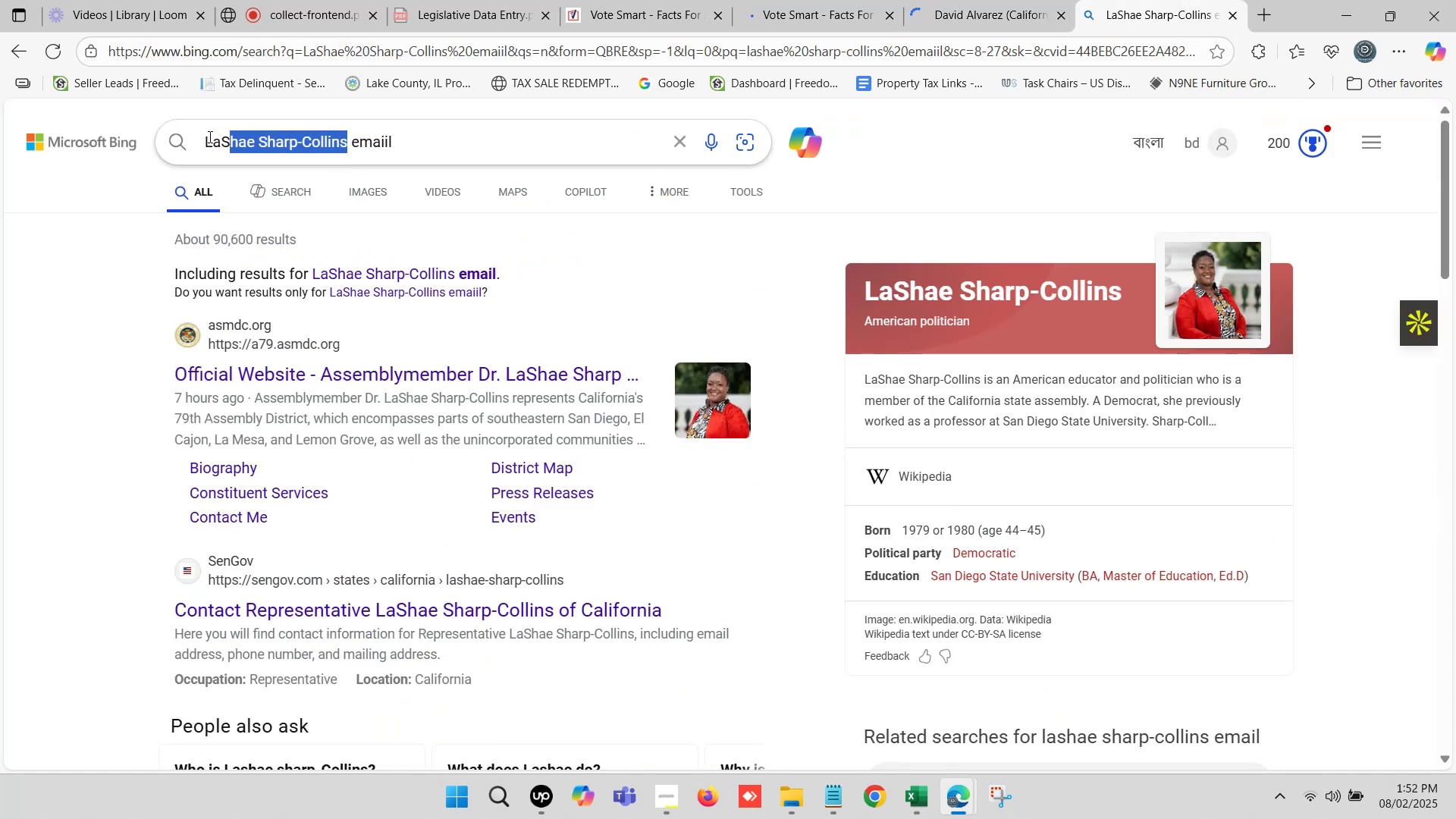 
key(Control+ControlLeft)
 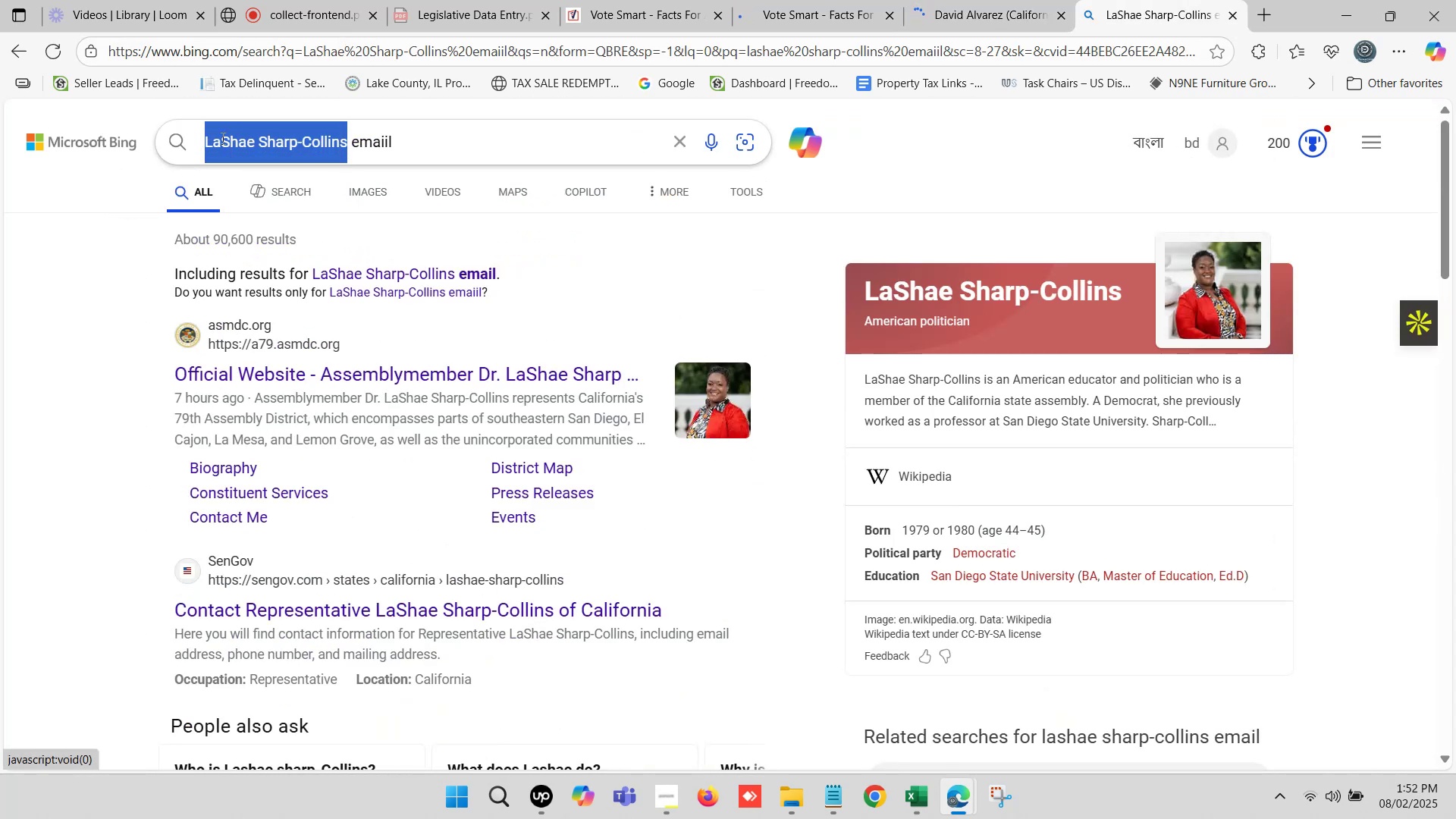 
key(Control+V)
 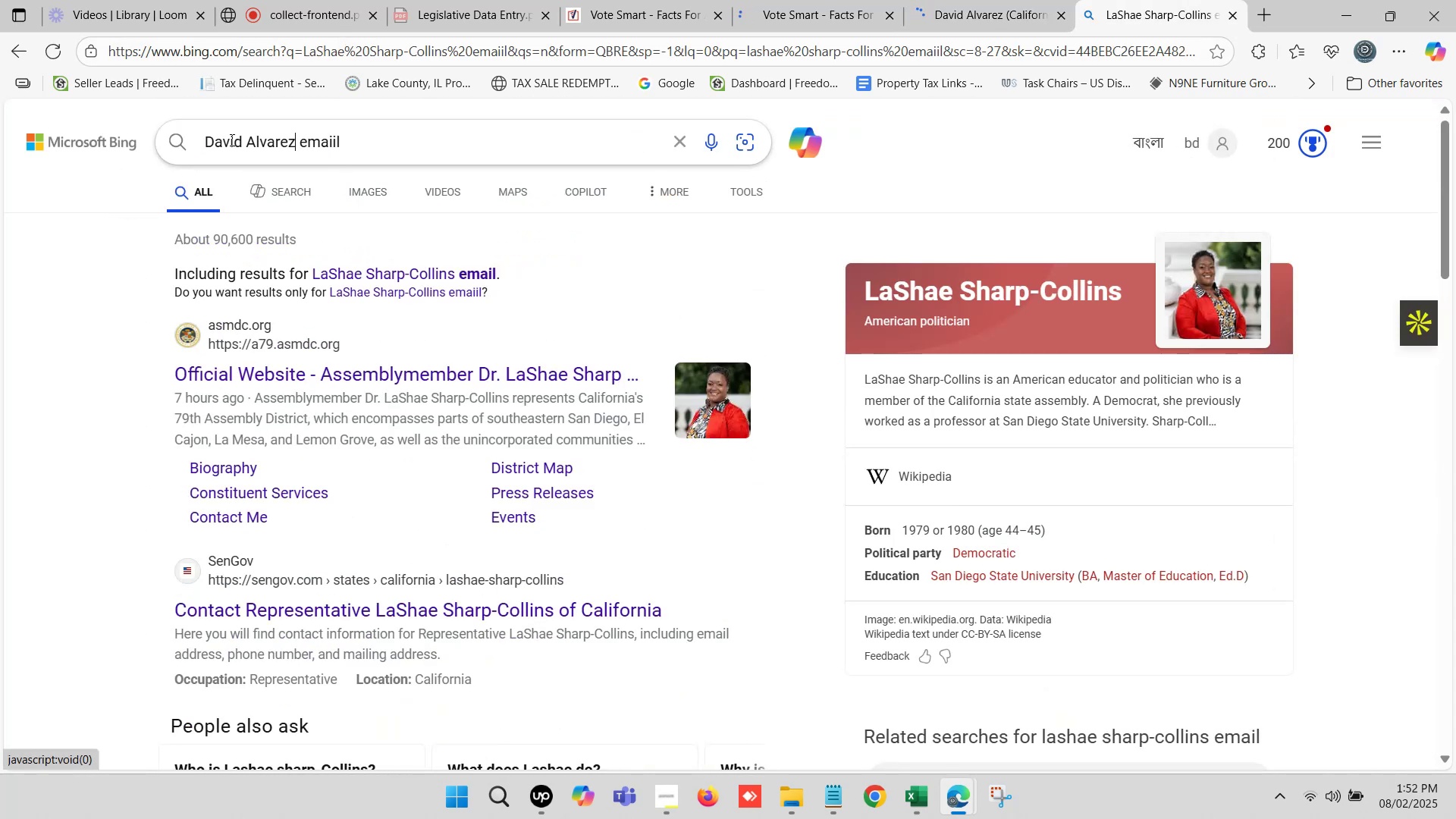 
key(Enter)
 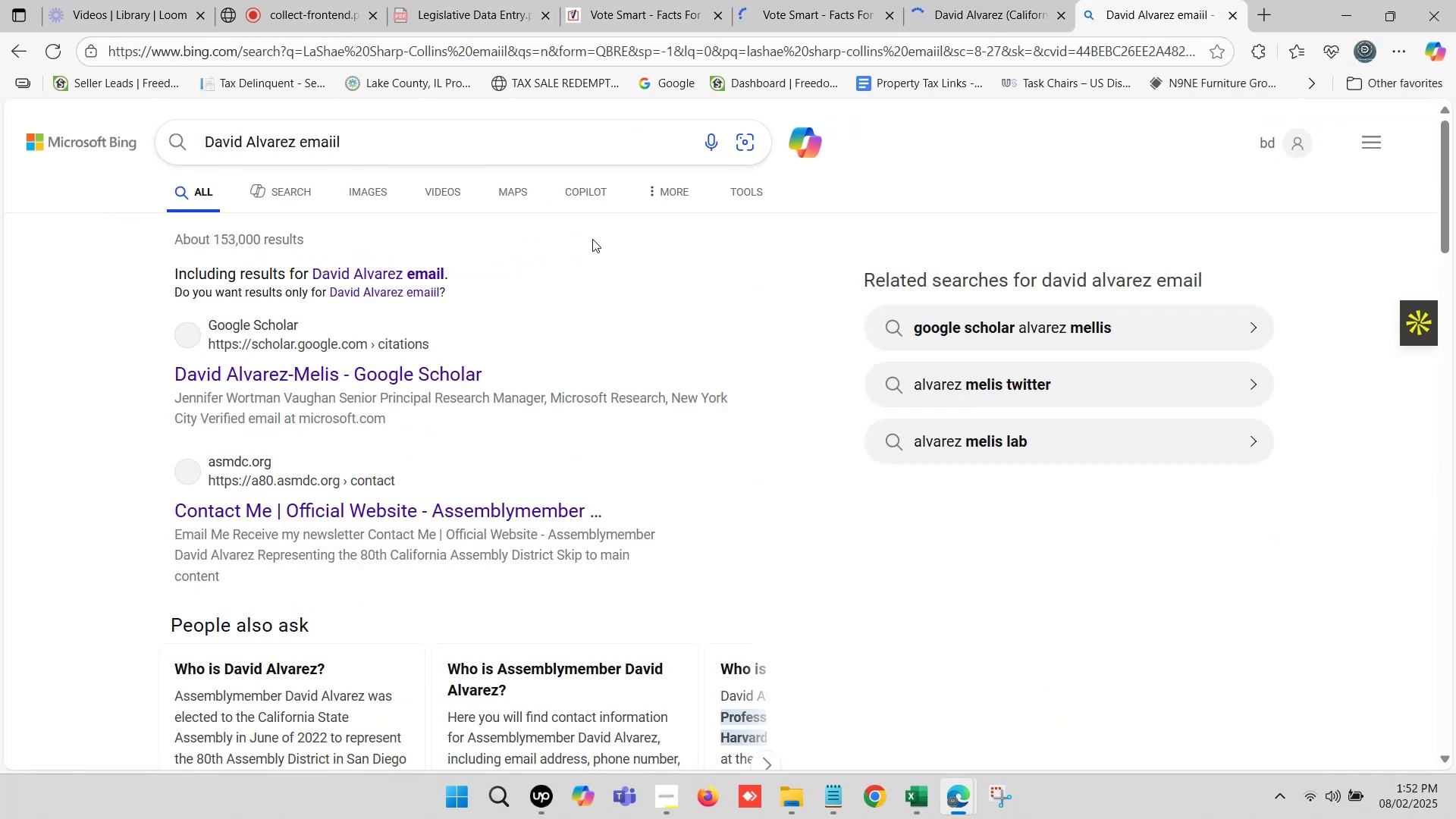 
scroll: coordinate [377, 362], scroll_direction: down, amount: 3.0
 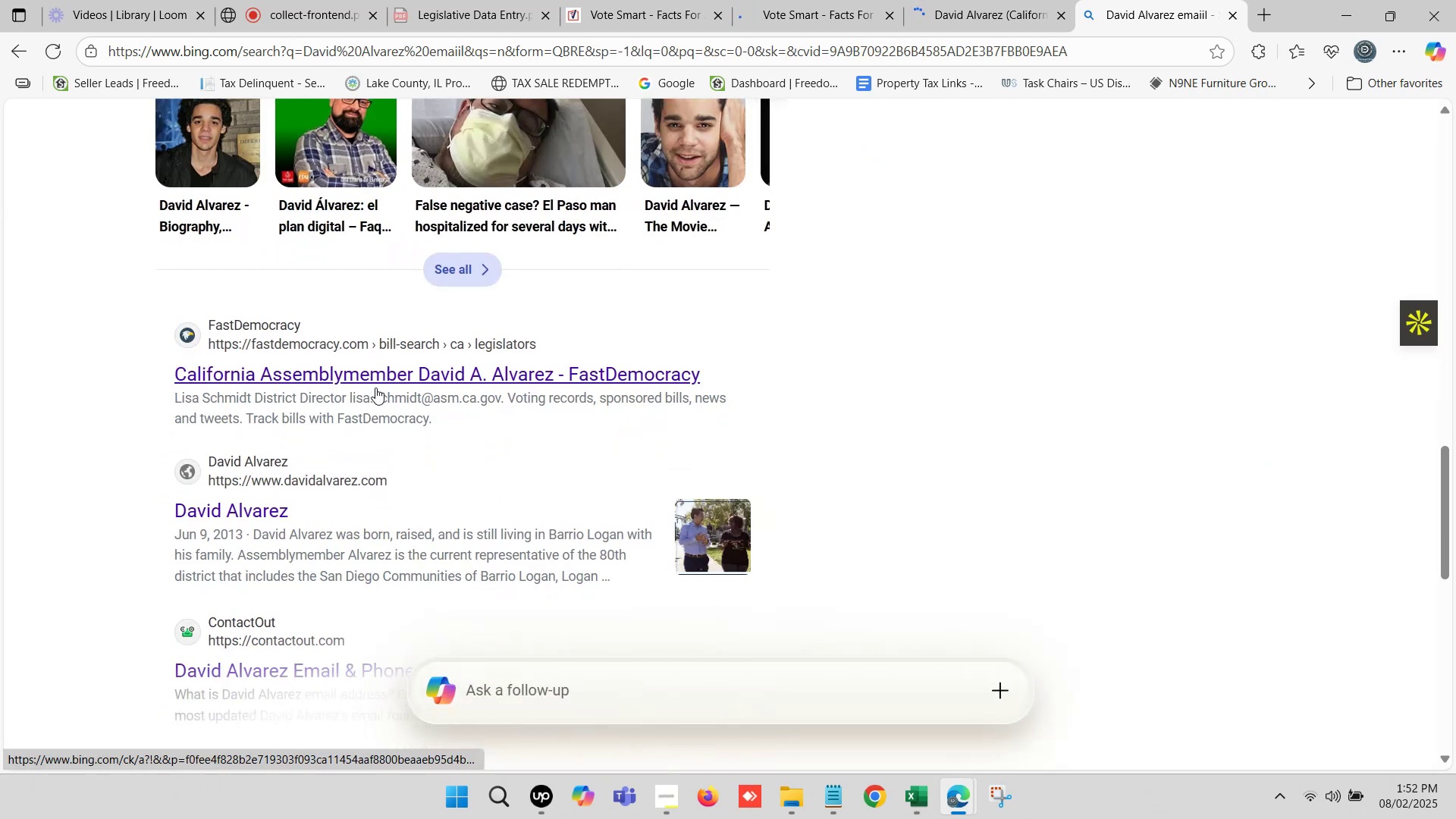 
left_click([380, 378])
 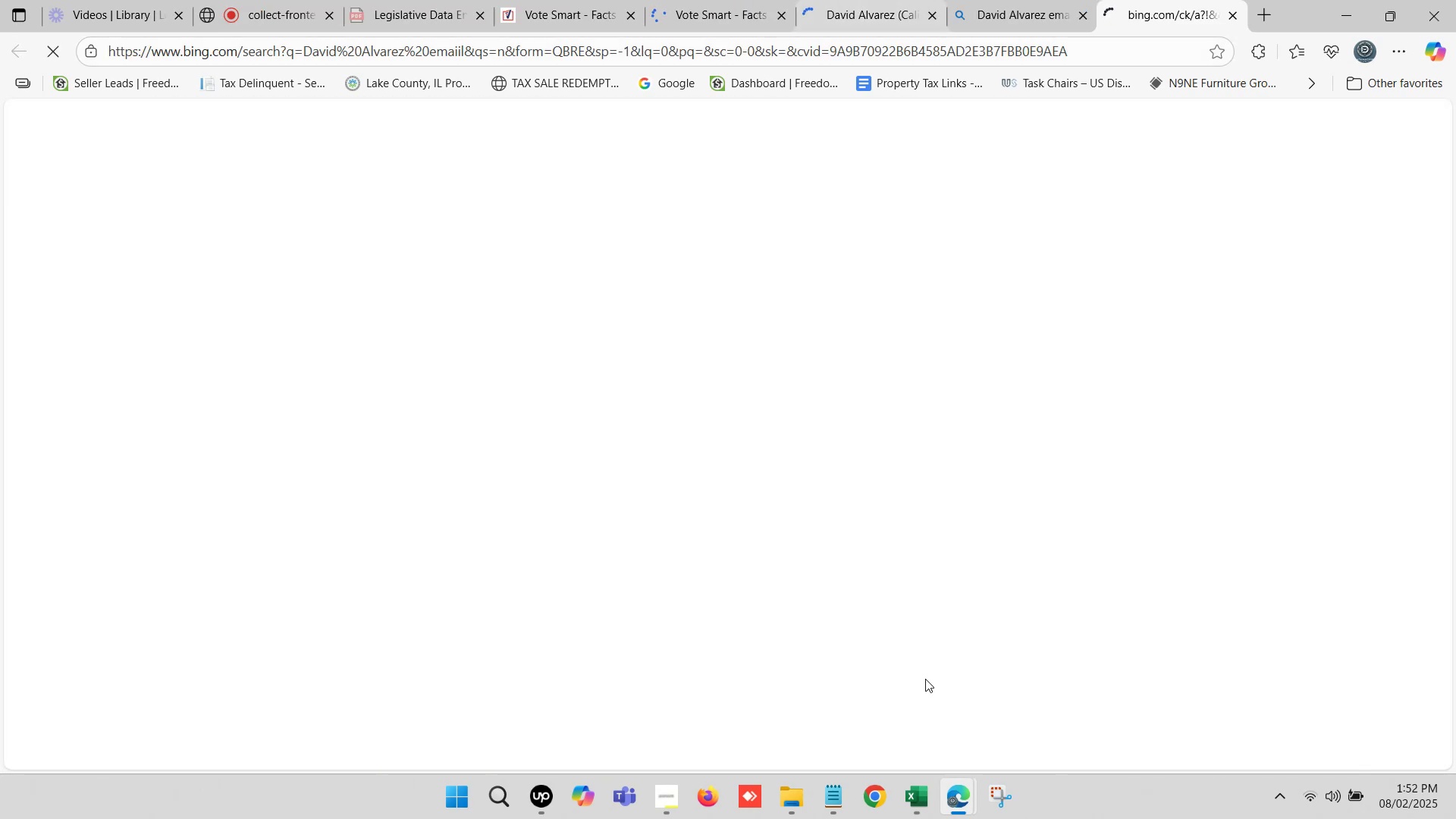 
left_click([909, 805])
 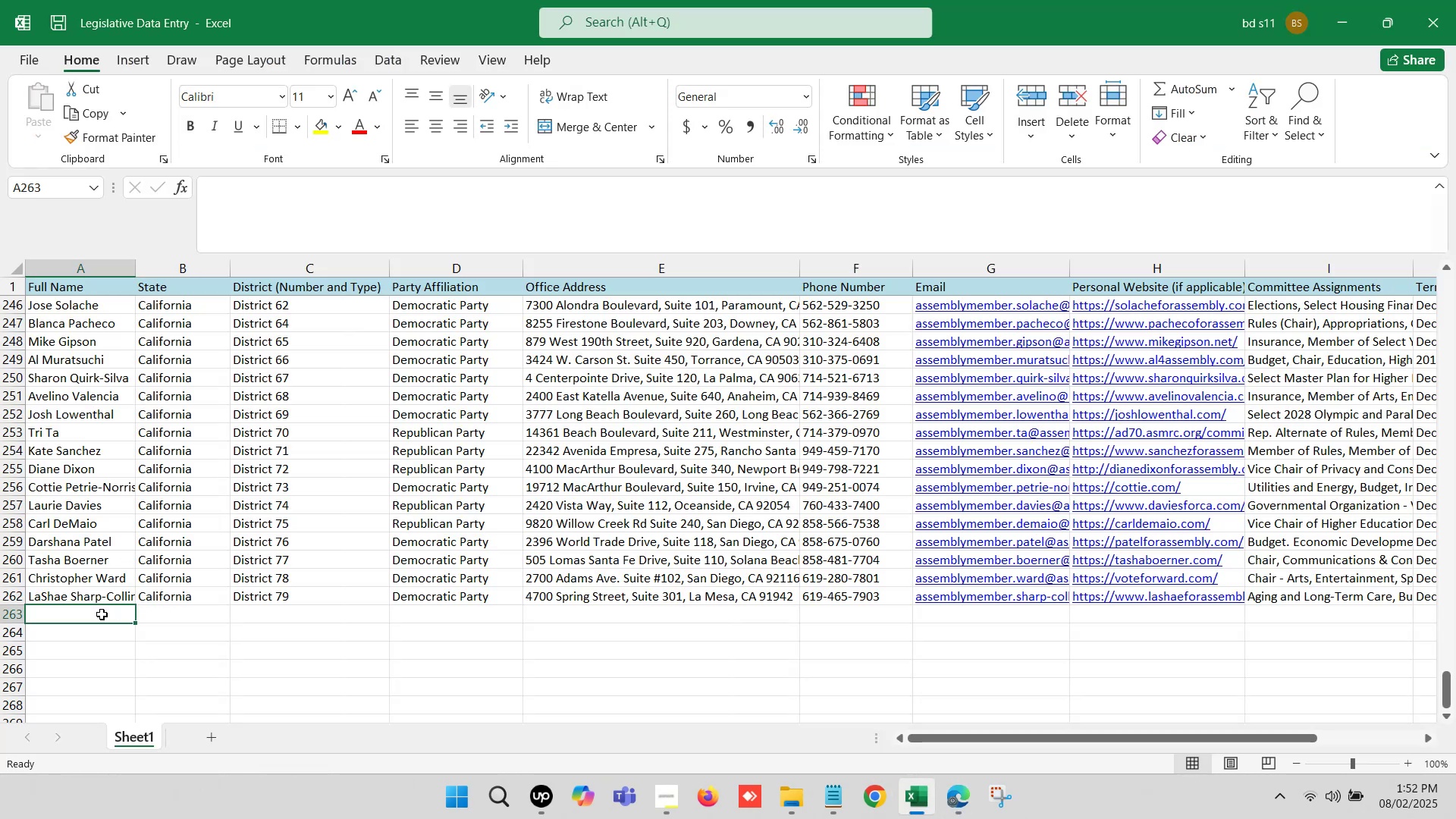 
double_click([96, 617])
 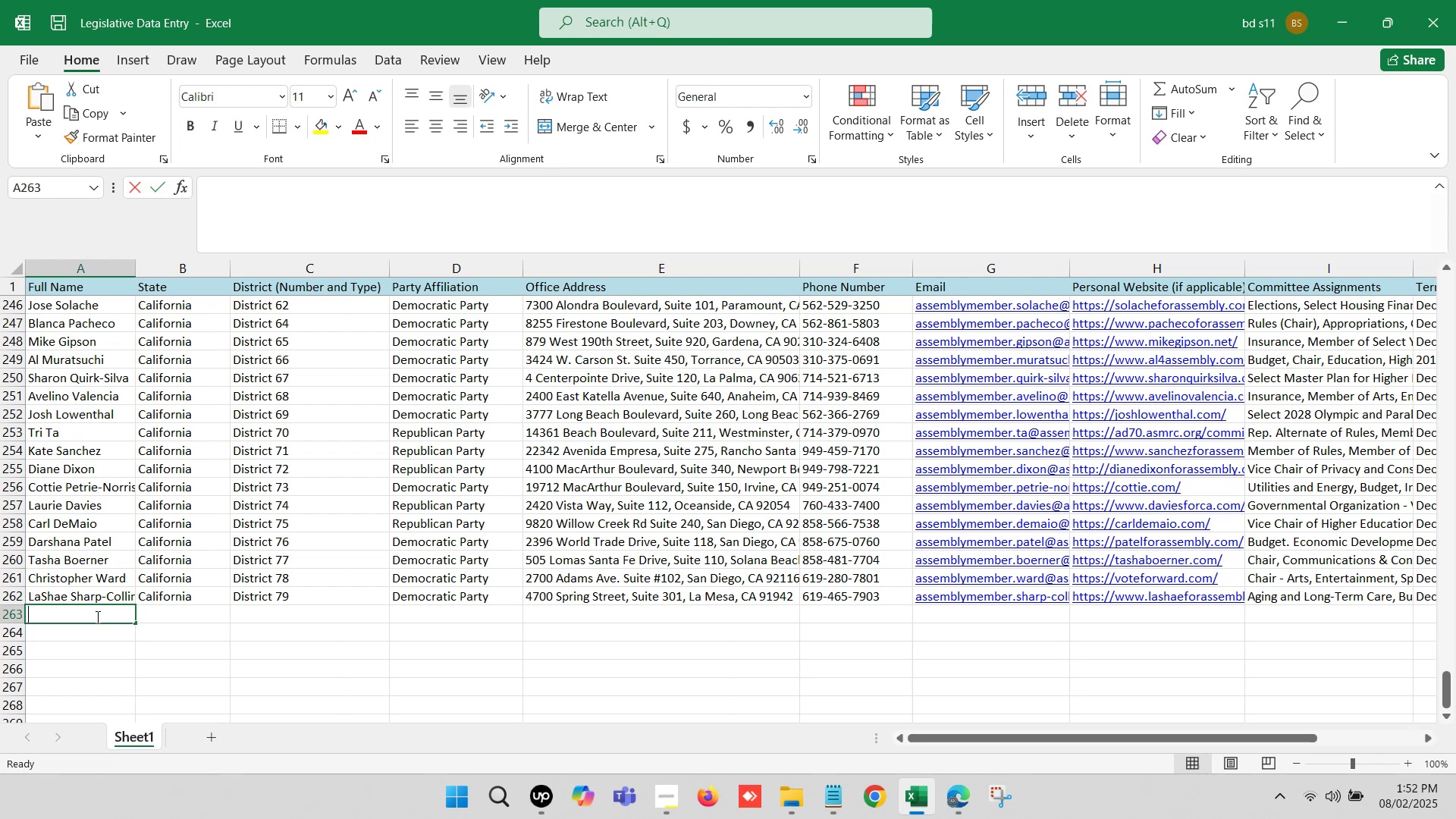 
key(Control+V)
 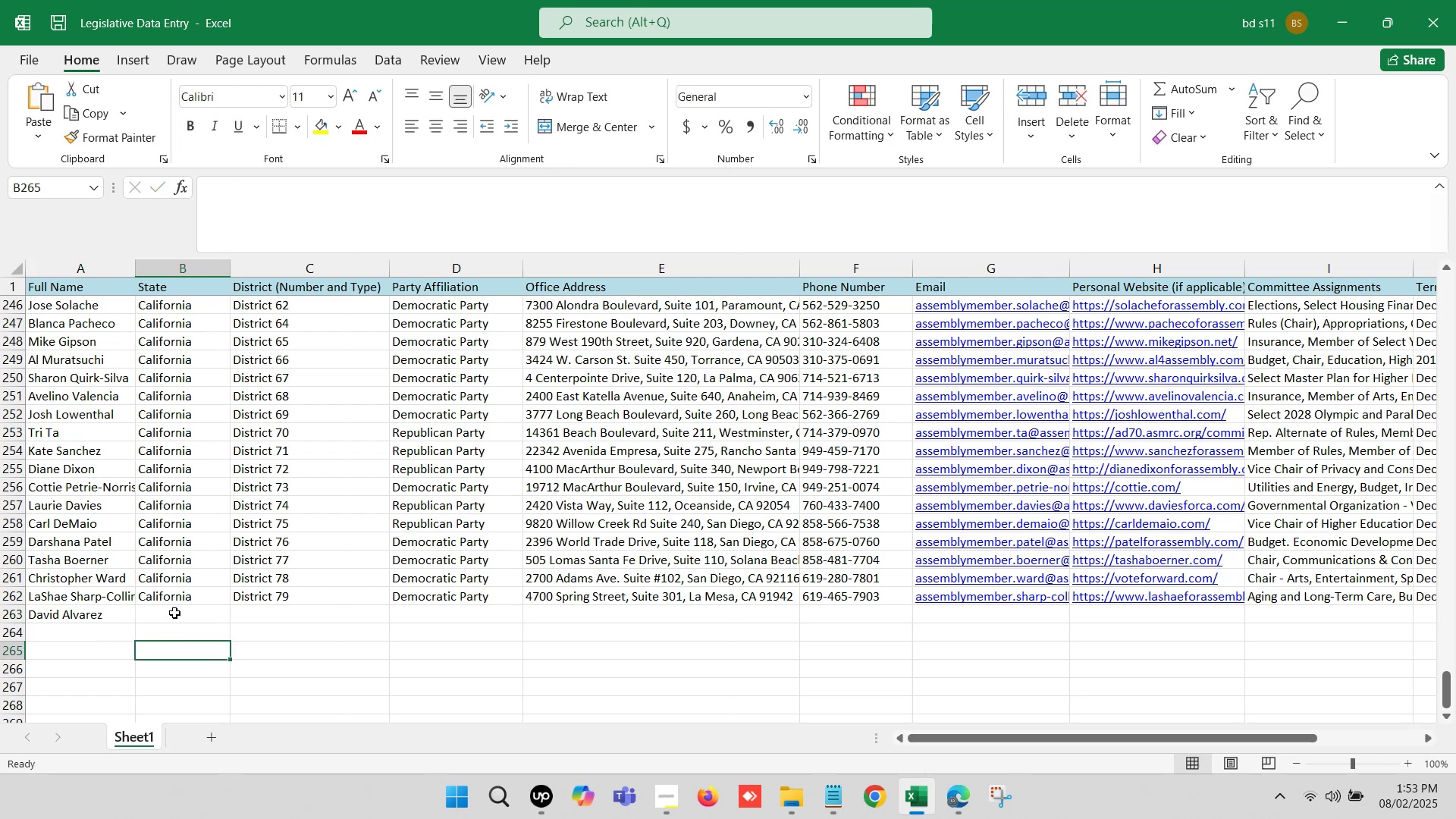 
left_click([179, 595])
 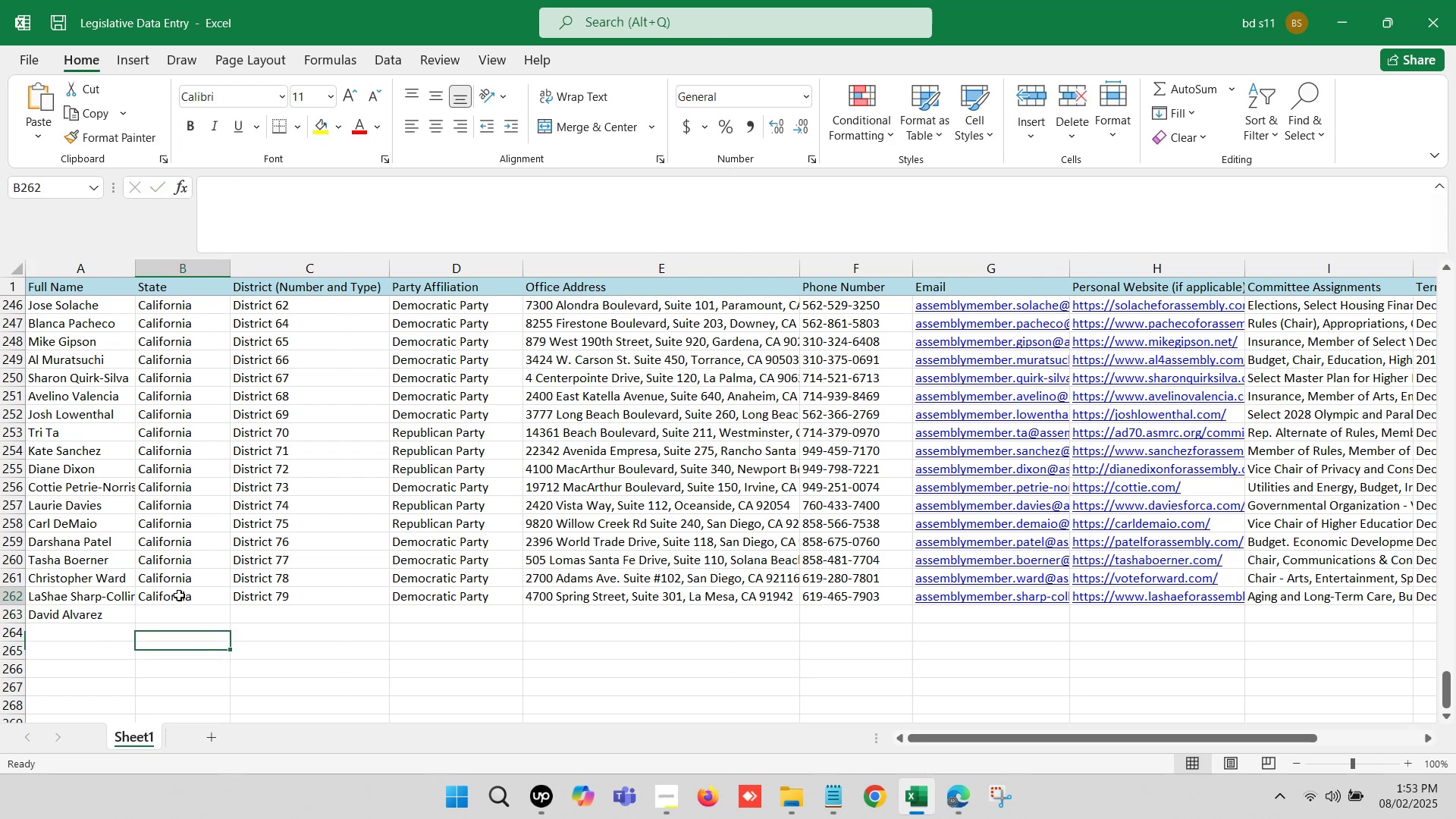 
key(Control+ControlLeft)
 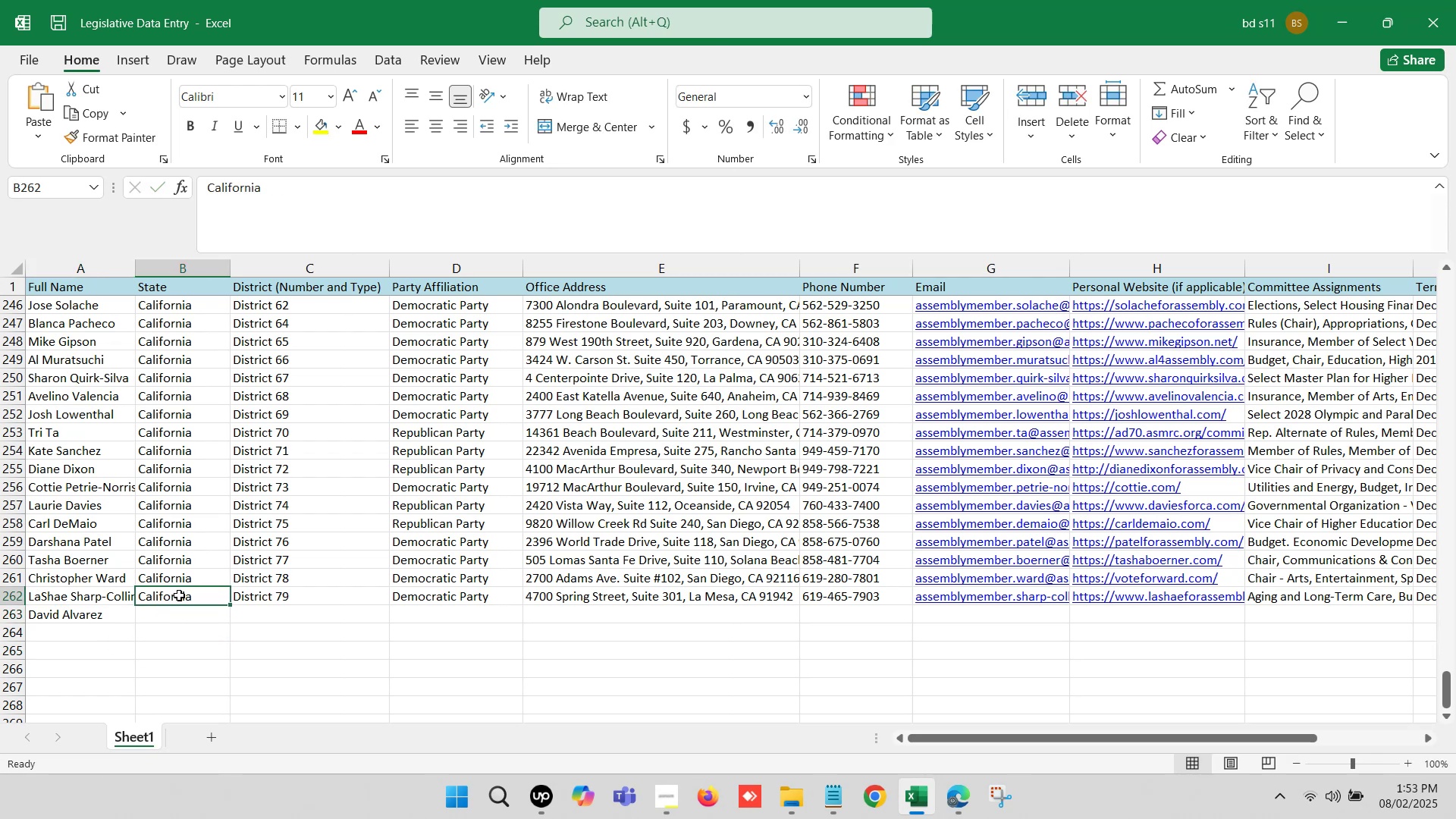 
key(Control+C)
 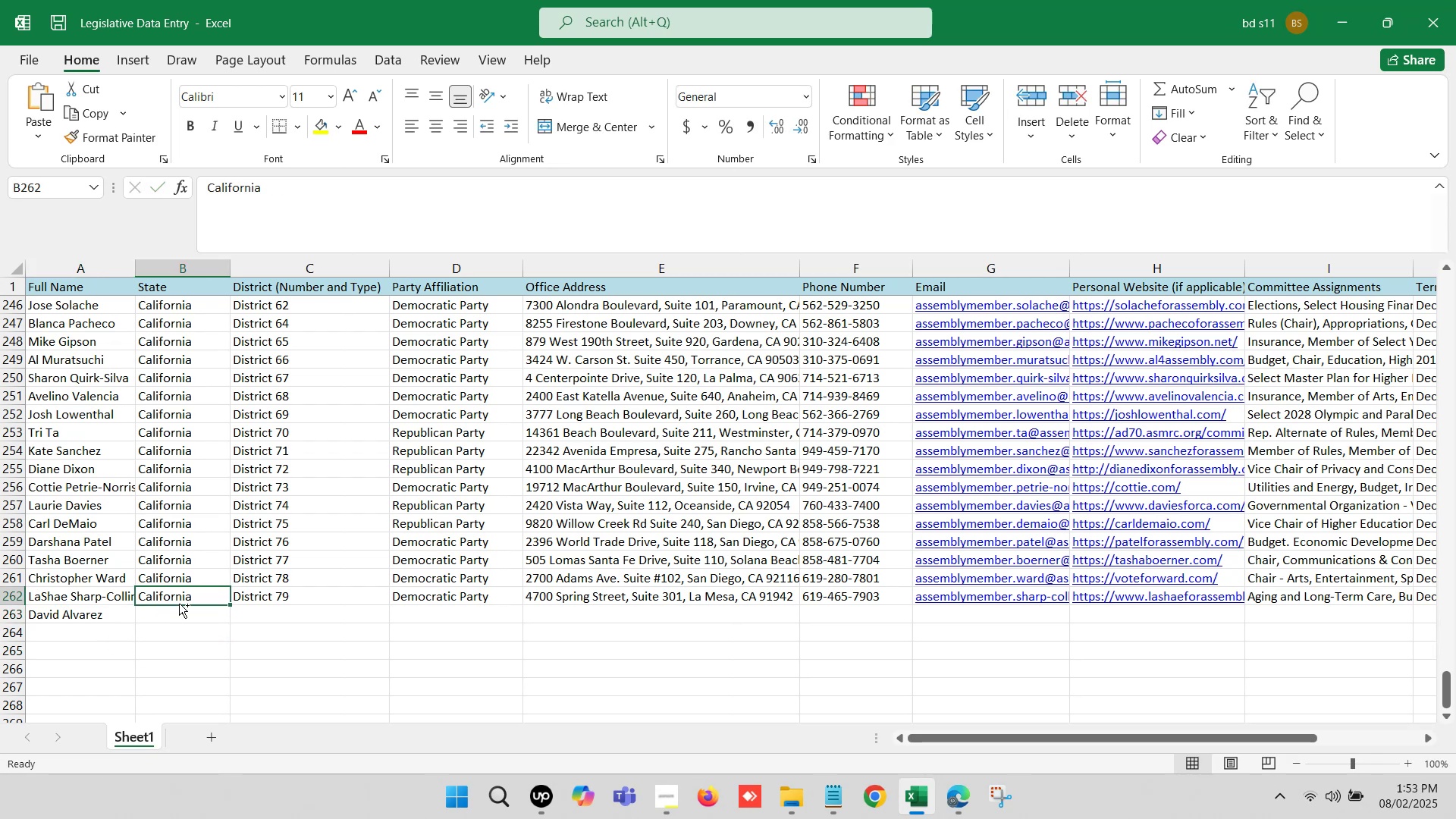 
key(Control+ControlLeft)
 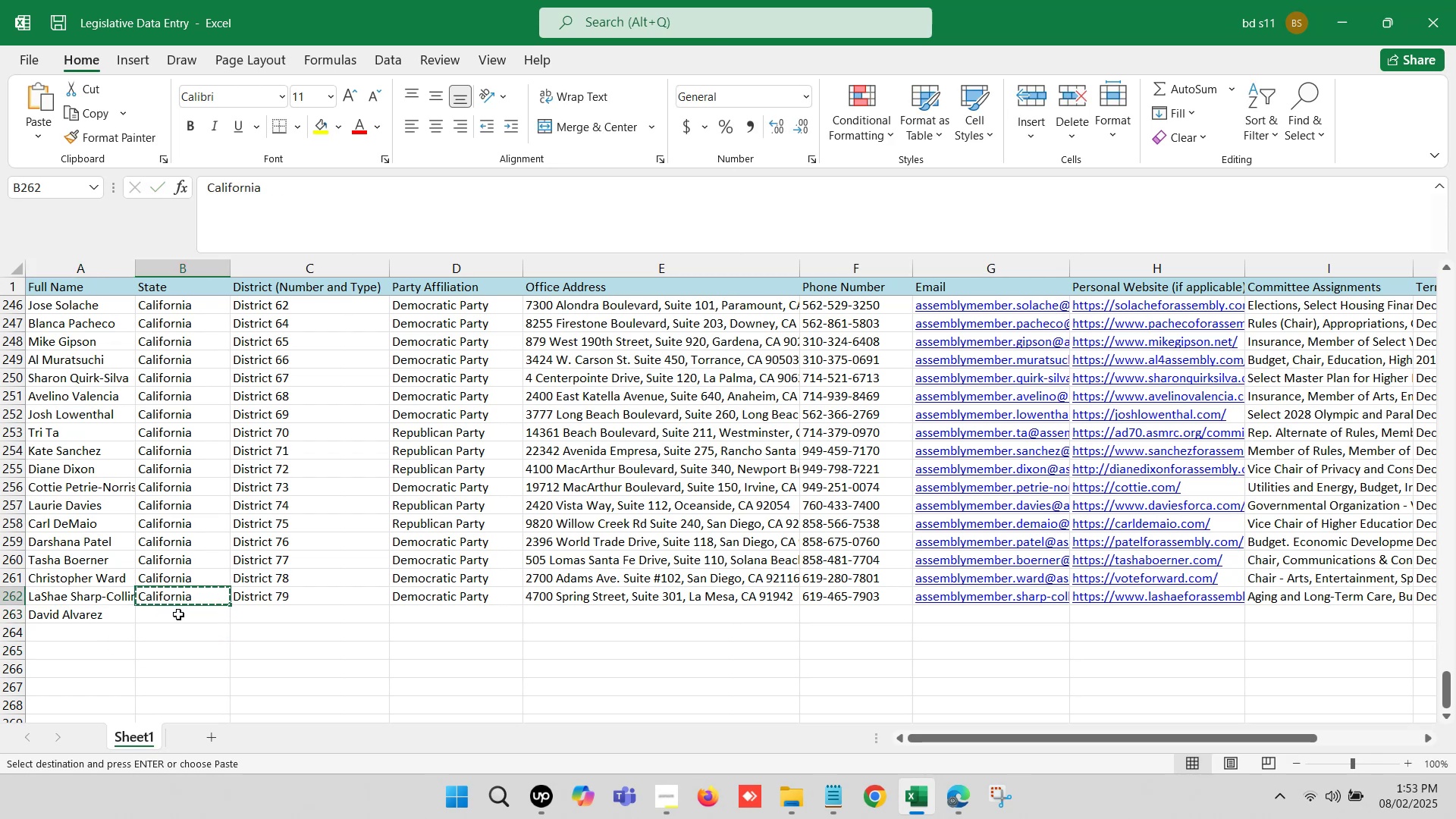 
left_click([178, 614])
 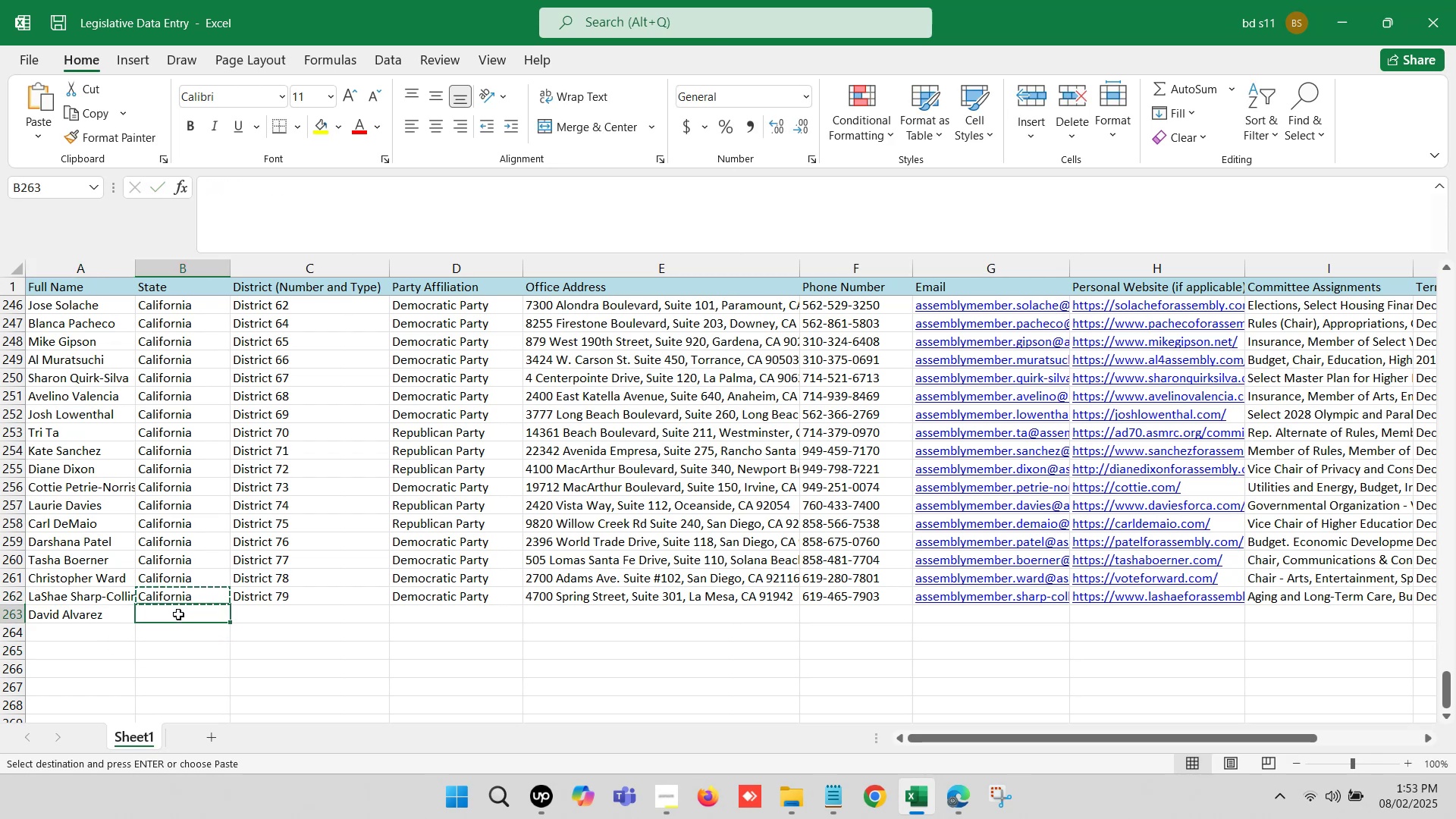 
key(Control+V)
 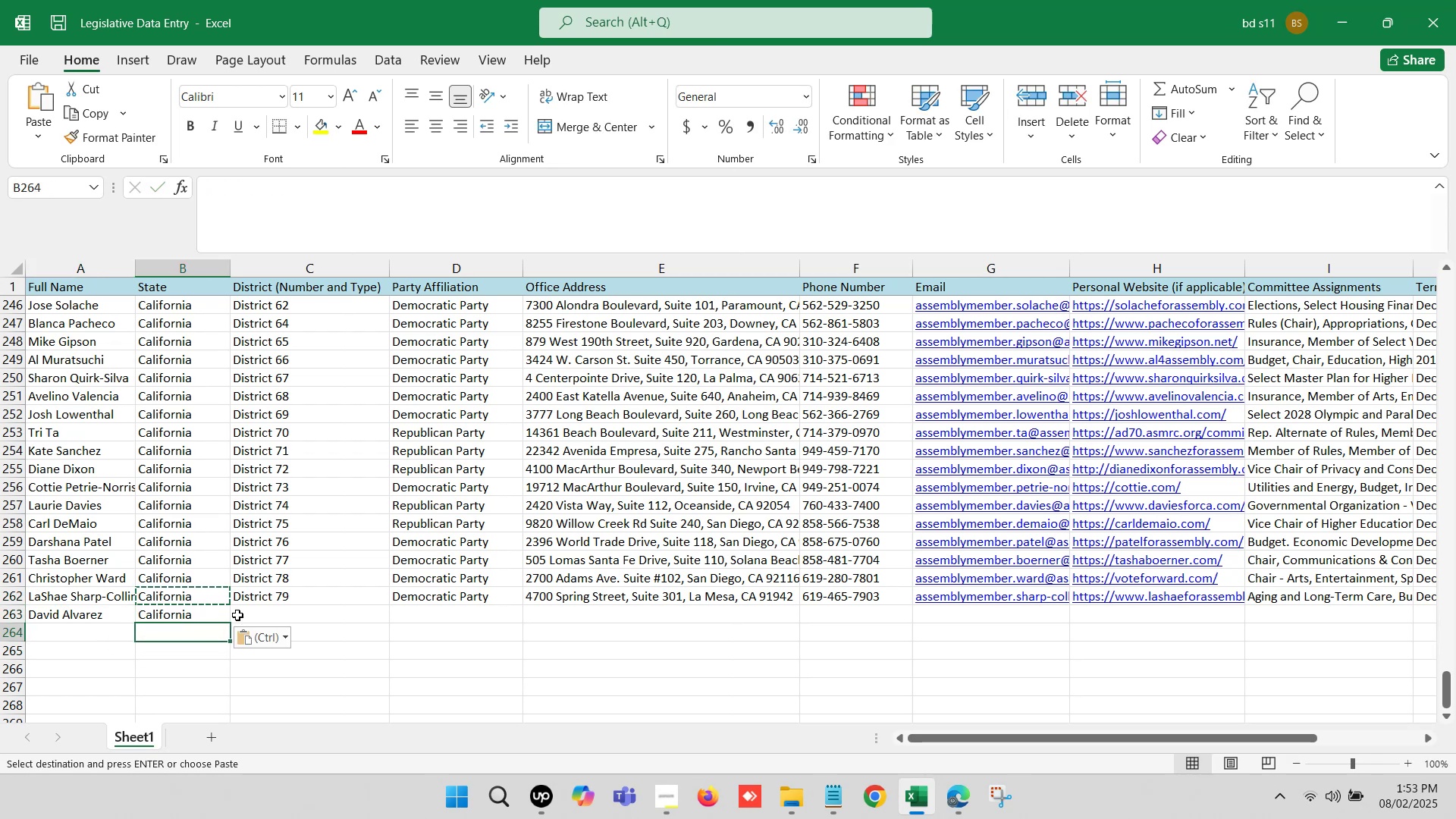 
left_click([271, 608])
 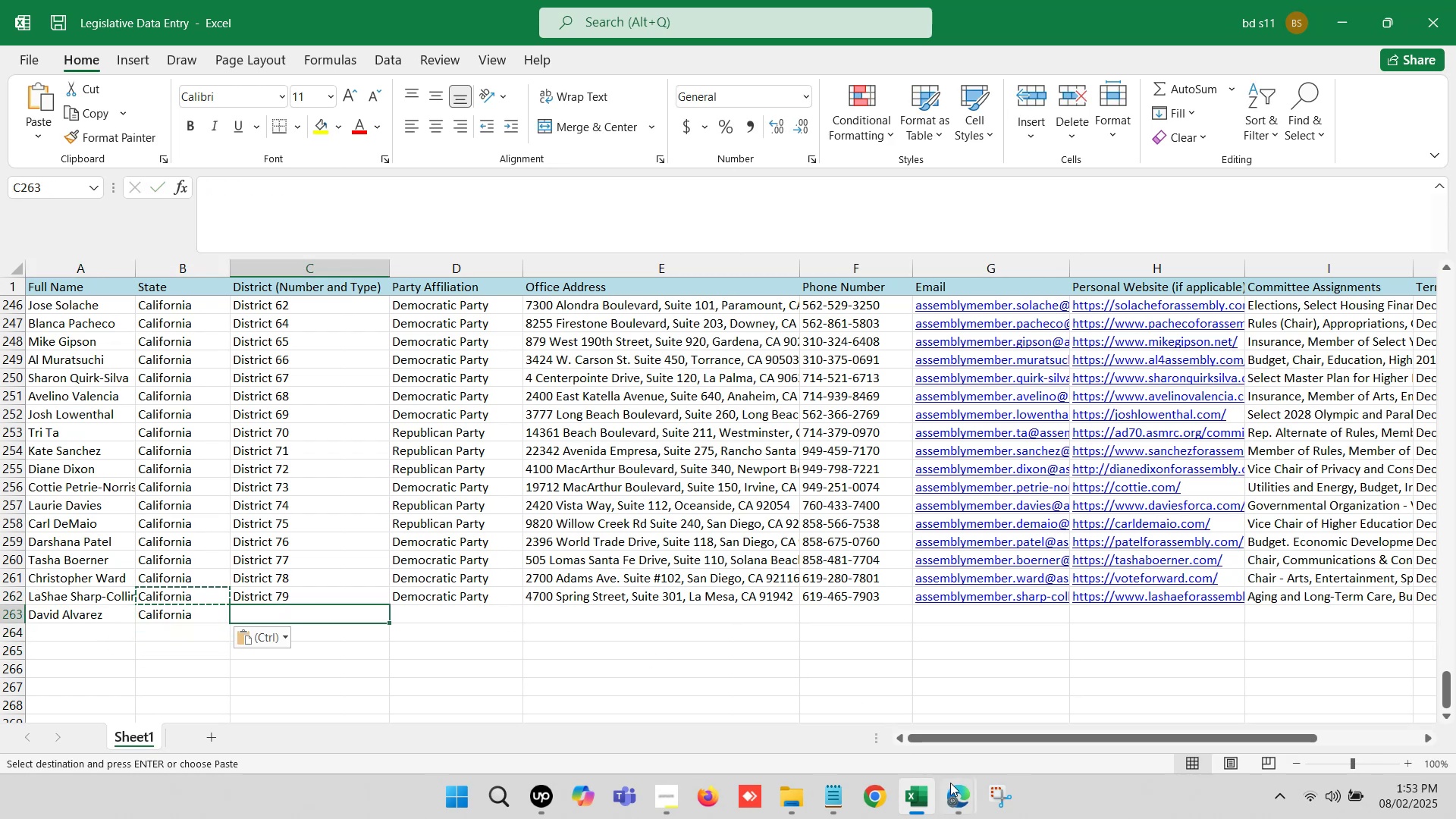 
left_click([959, 793])
 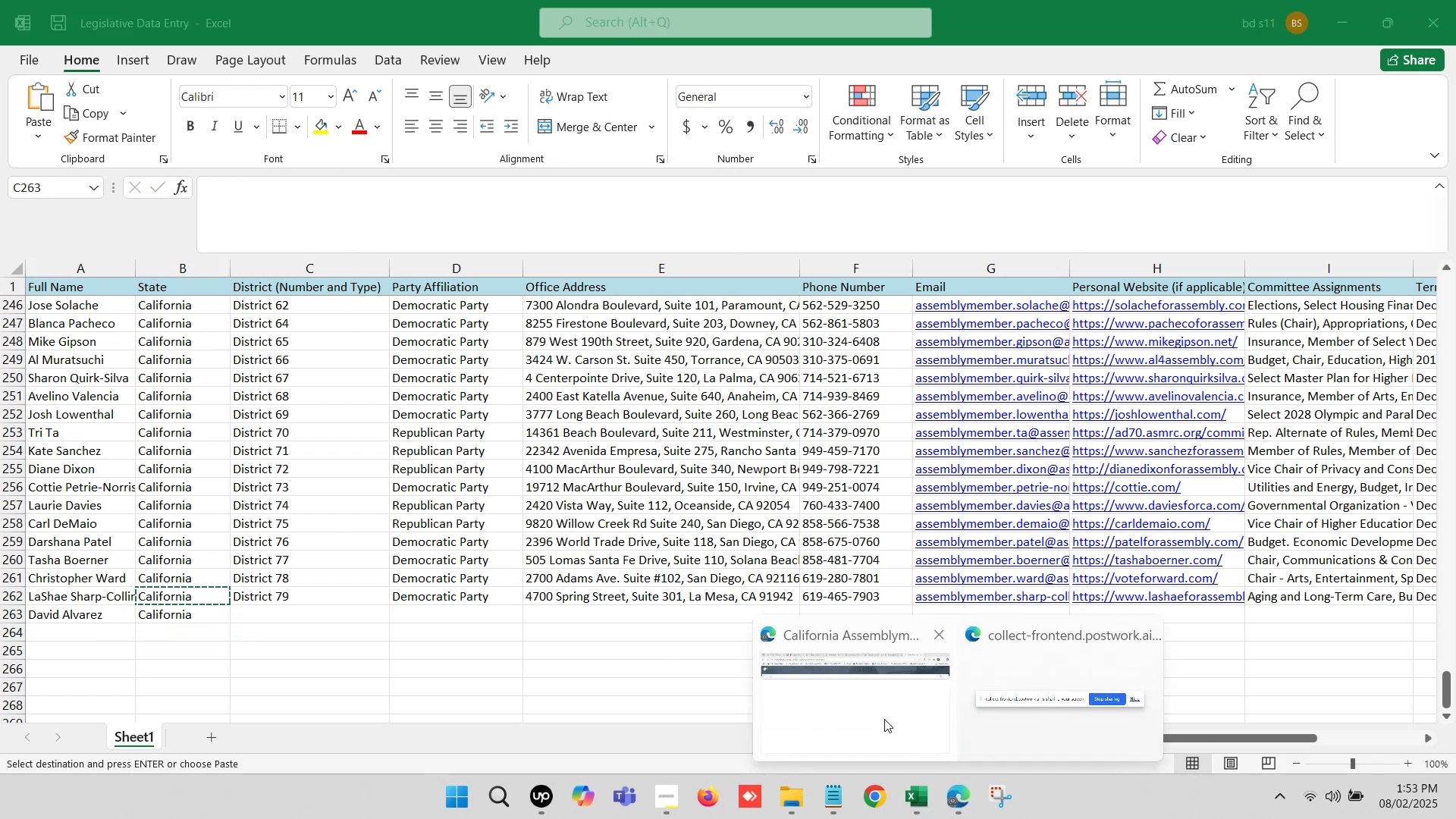 
left_click([852, 703])
 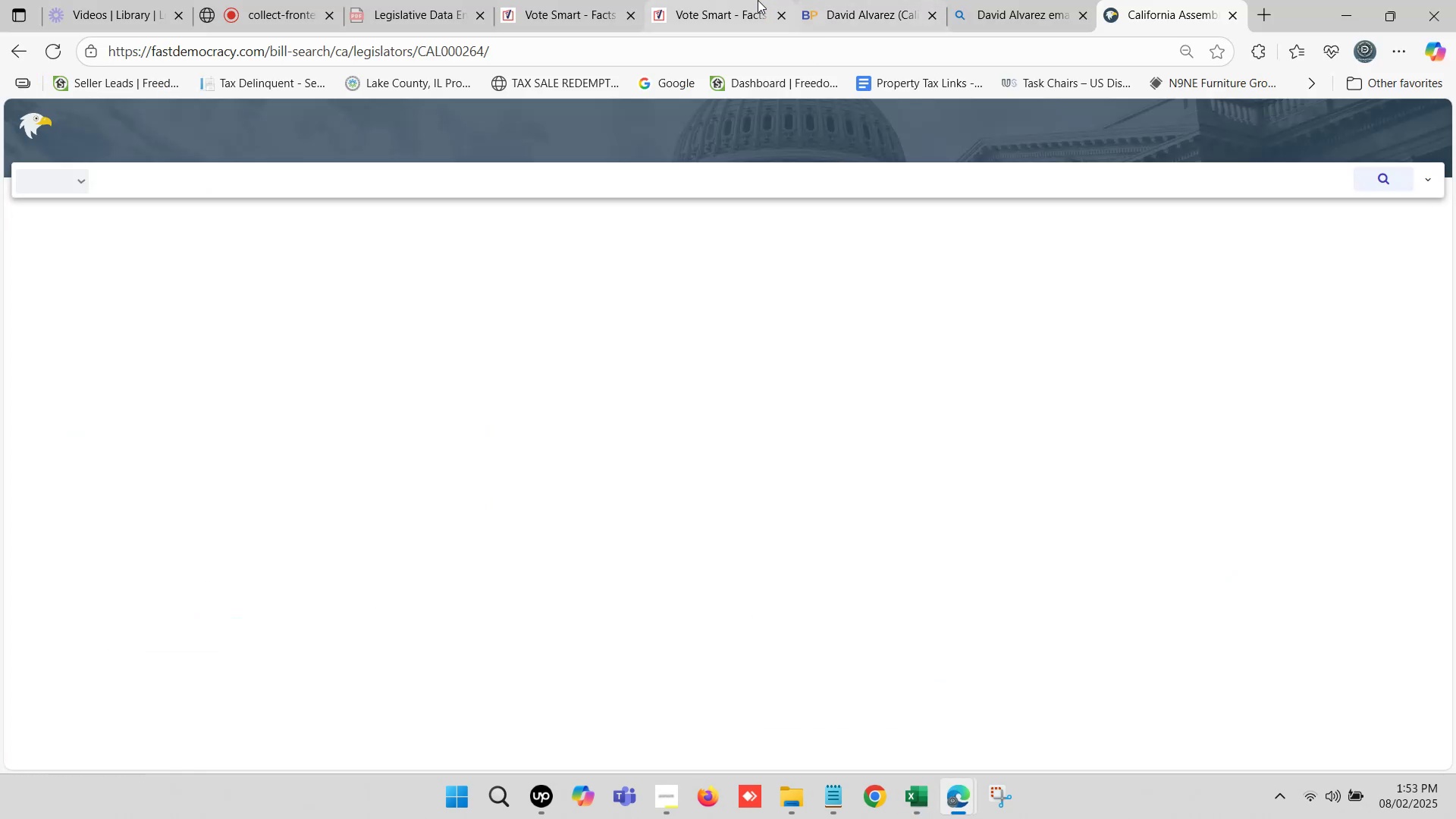 
left_click([758, 0])
 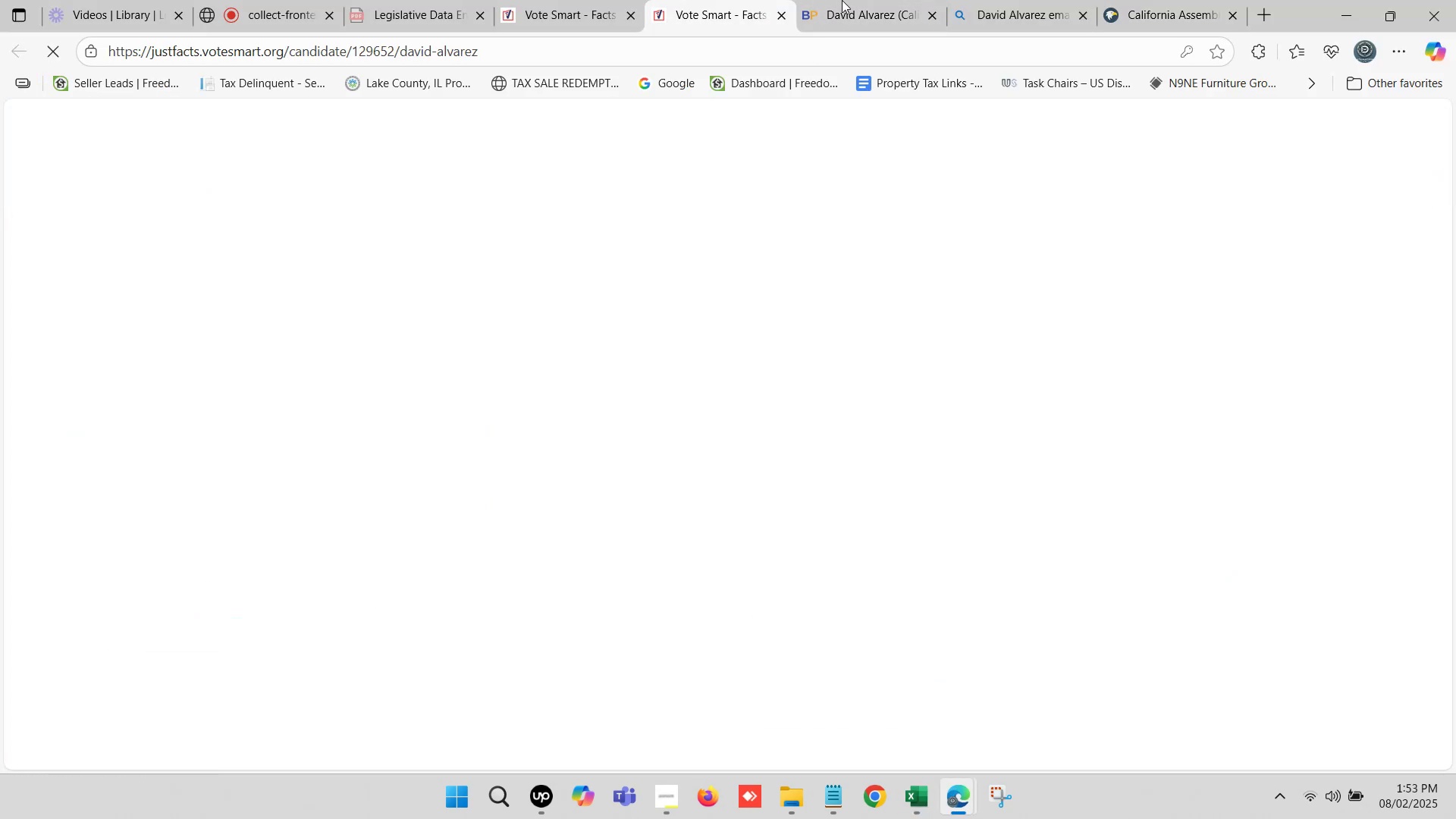 
left_click([843, 0])
 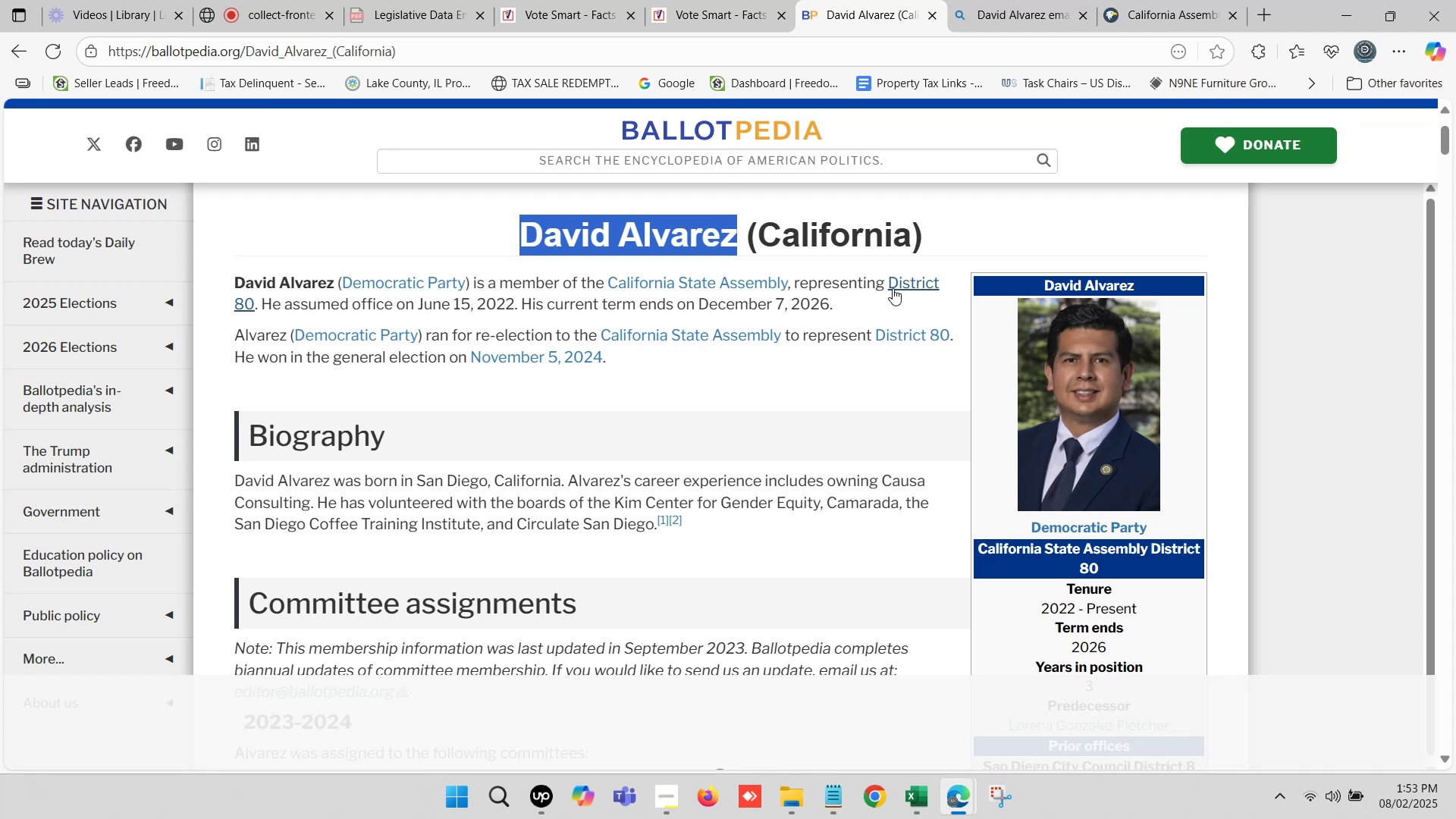 
wait(8.75)
 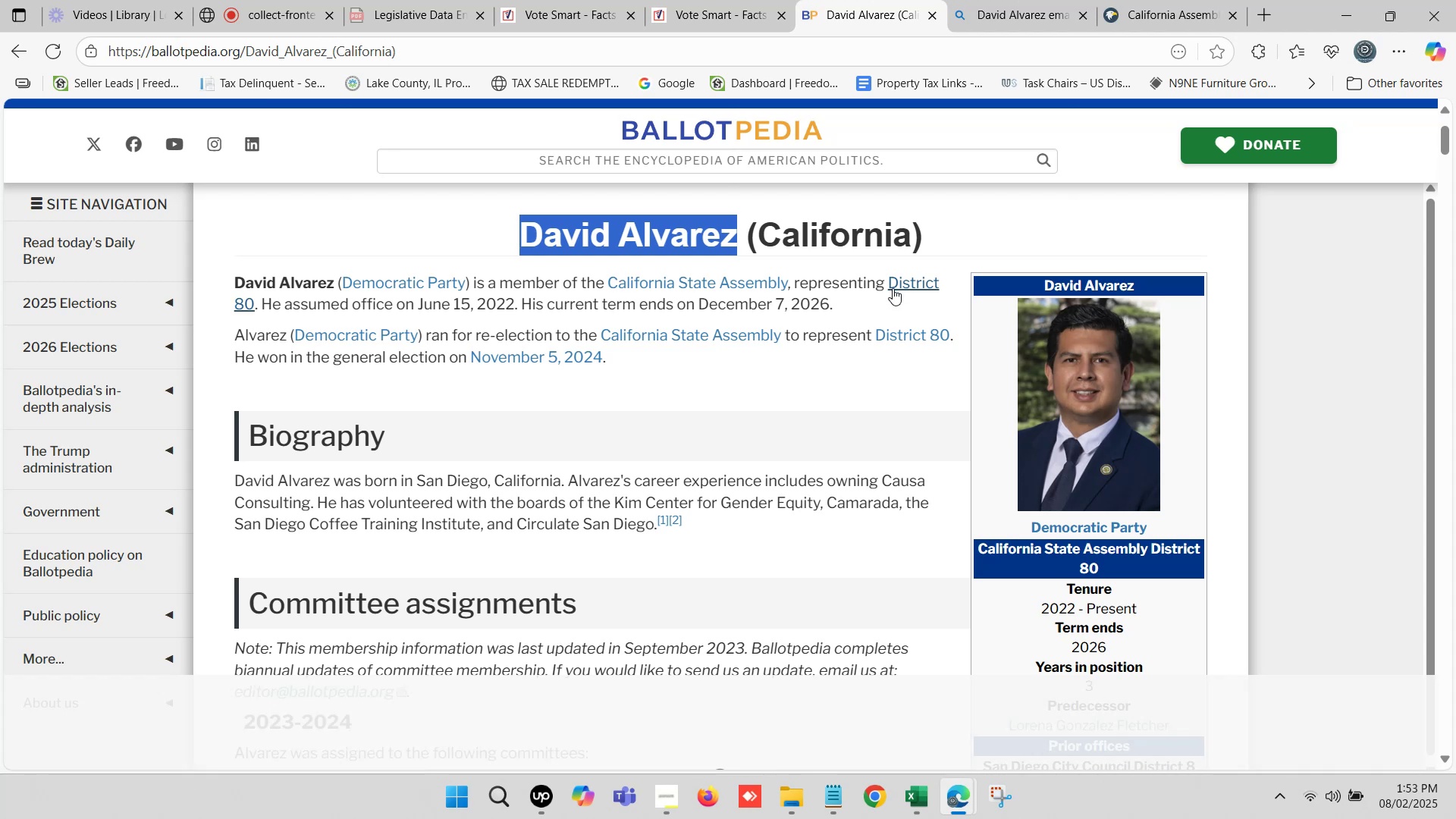 
hold_key(key=ControlLeft, duration=0.5)
 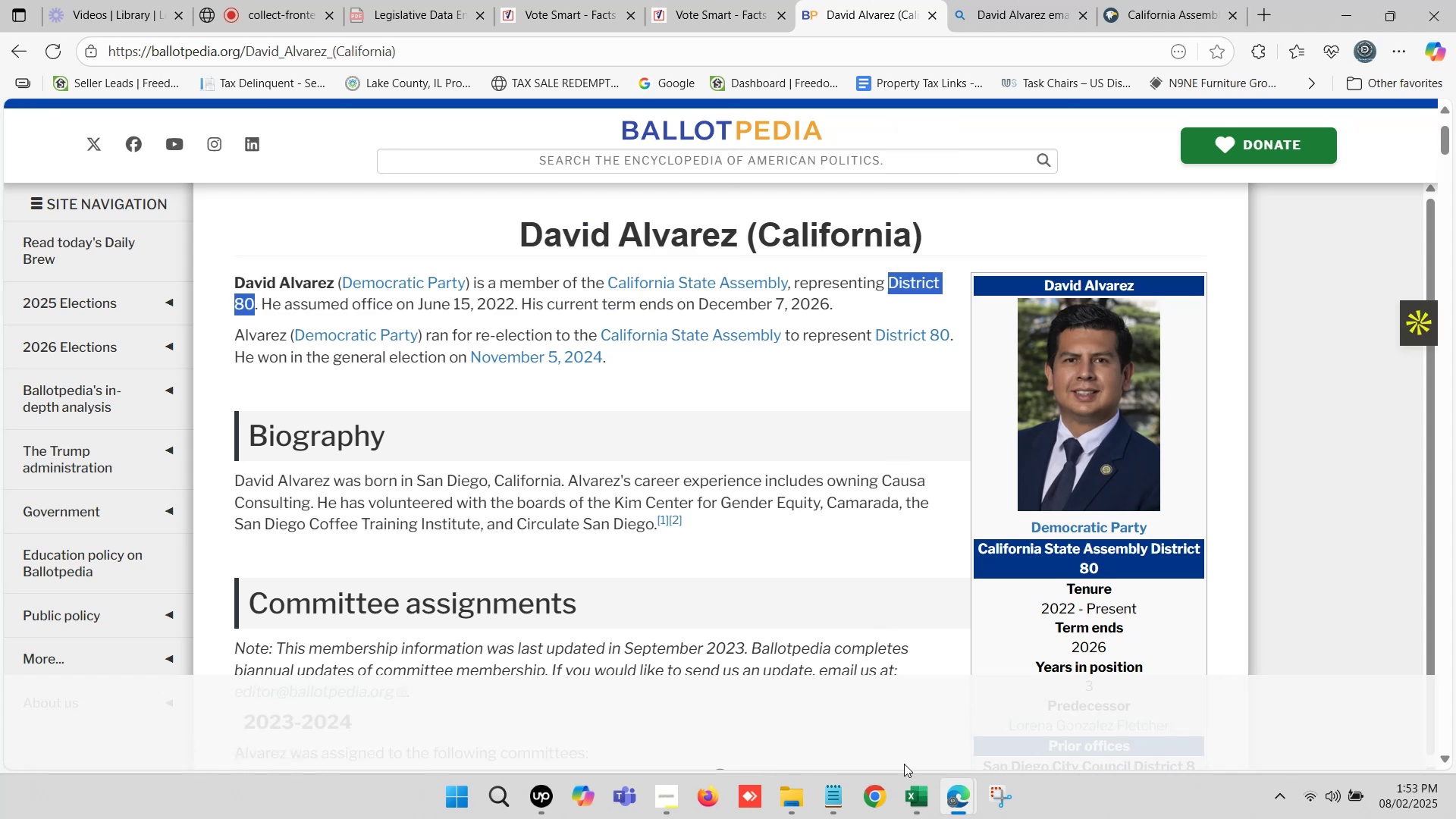 
hold_key(key=C, duration=0.32)
 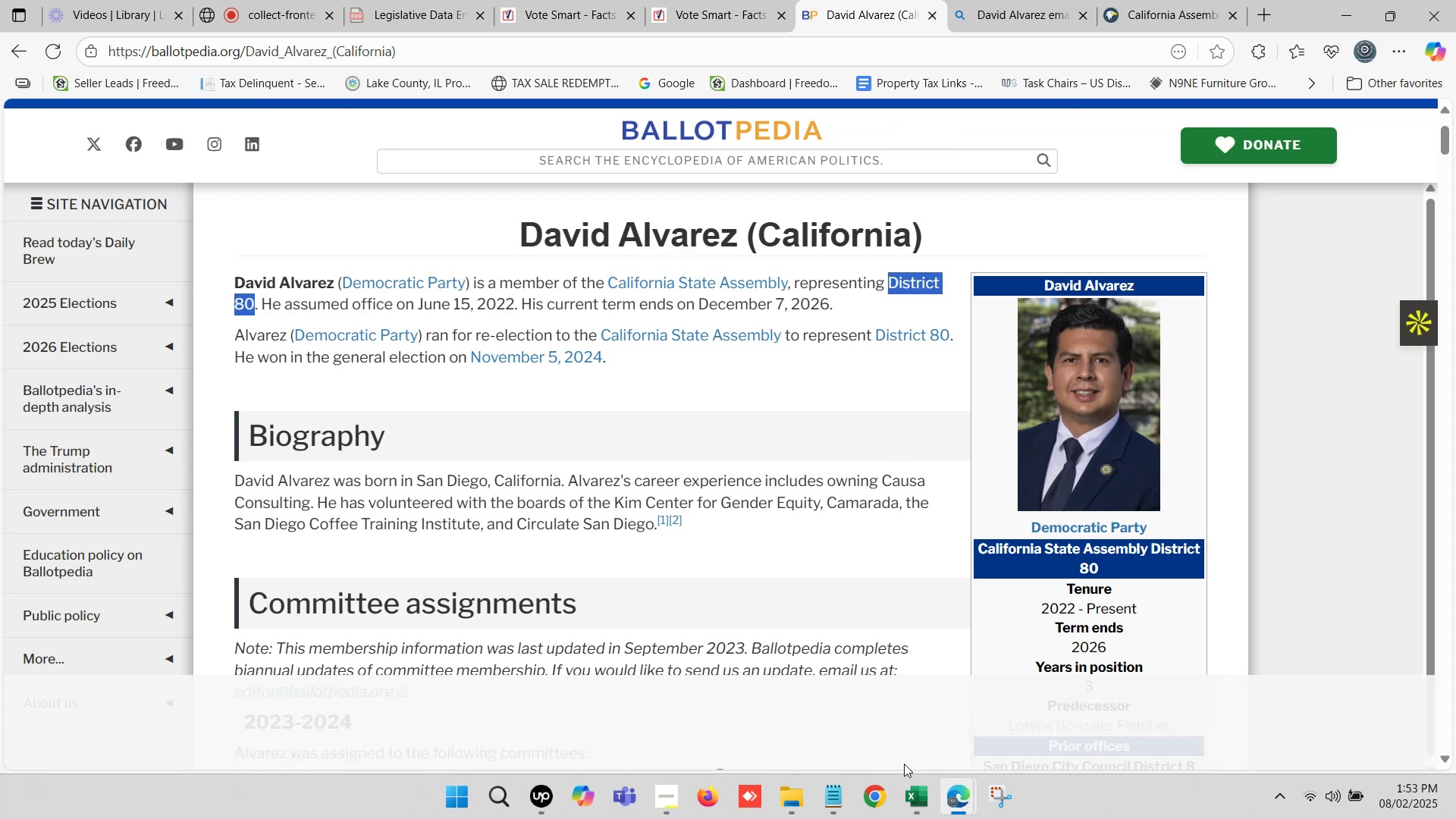 
left_click([909, 780])
 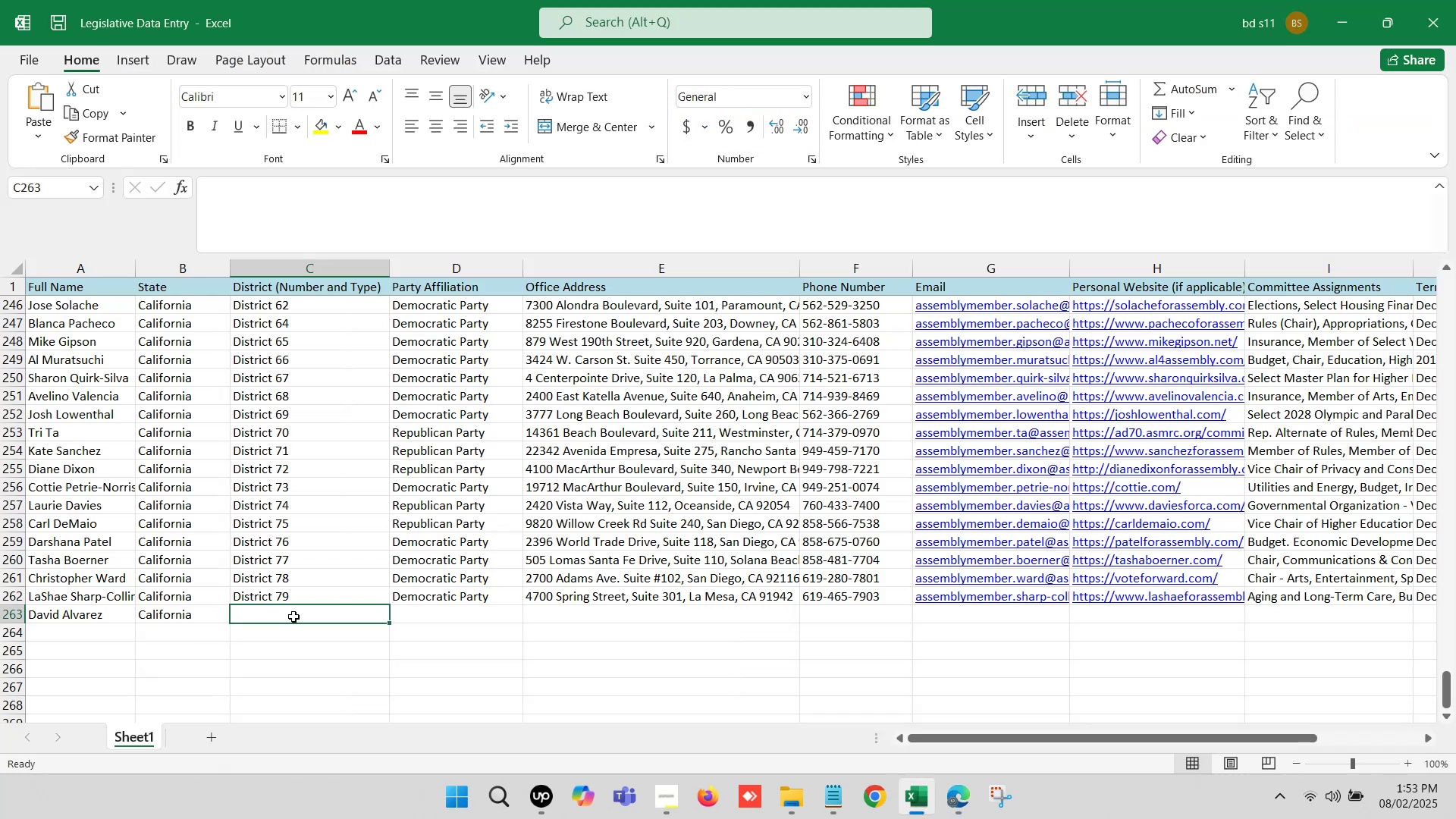 
double_click([293, 617])
 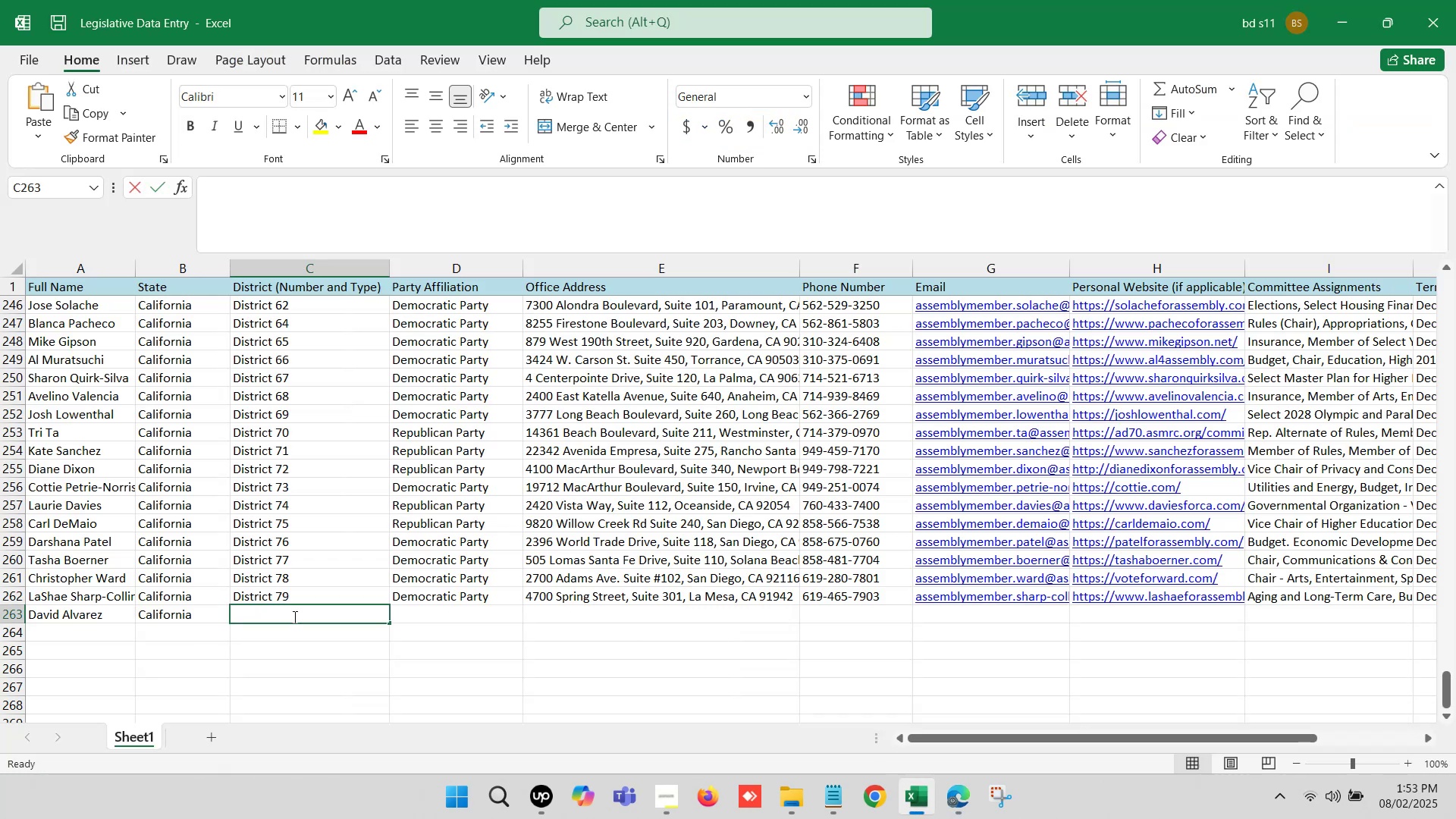 
key(Control+ControlLeft)
 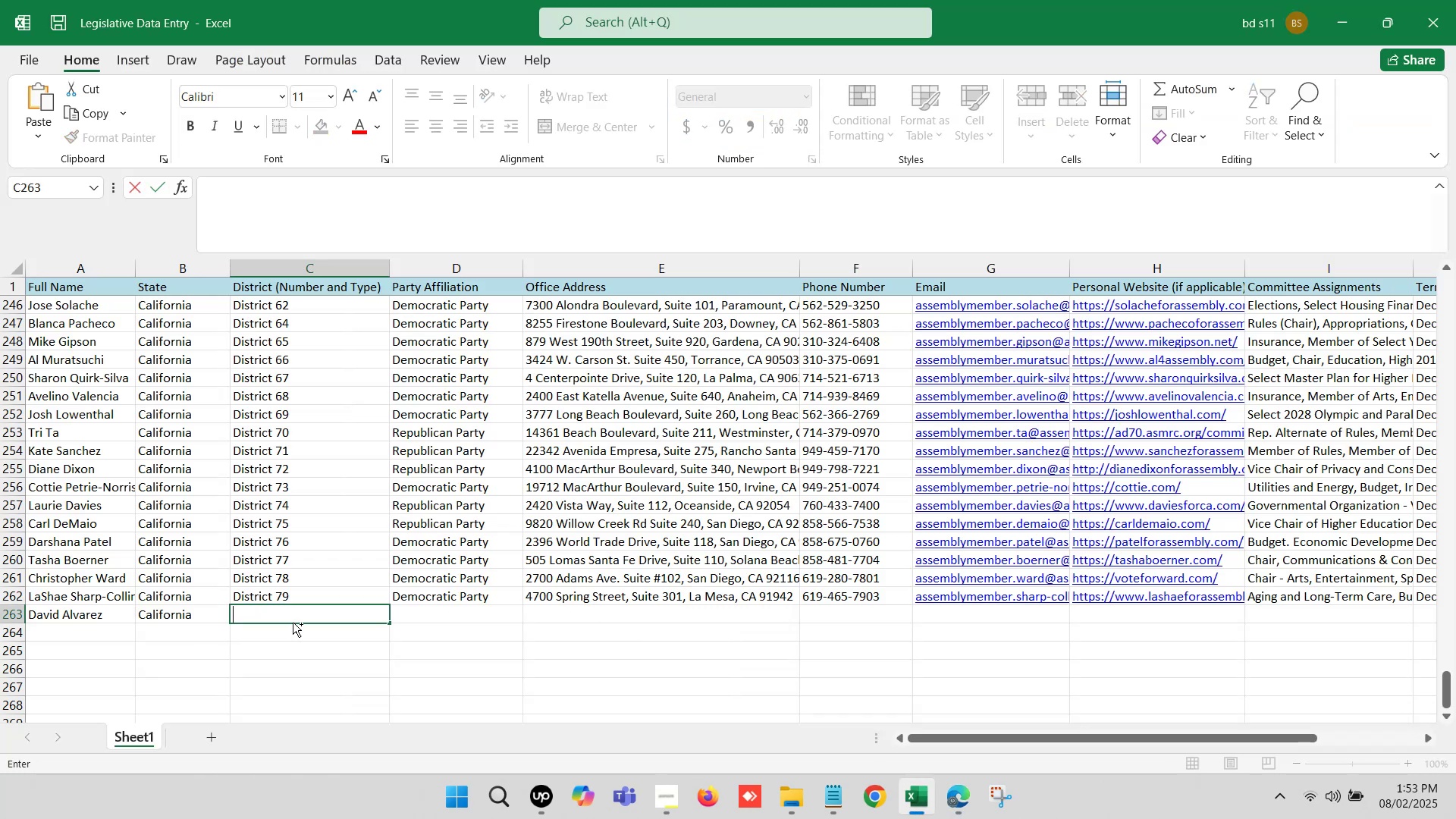 
key(Control+V)
 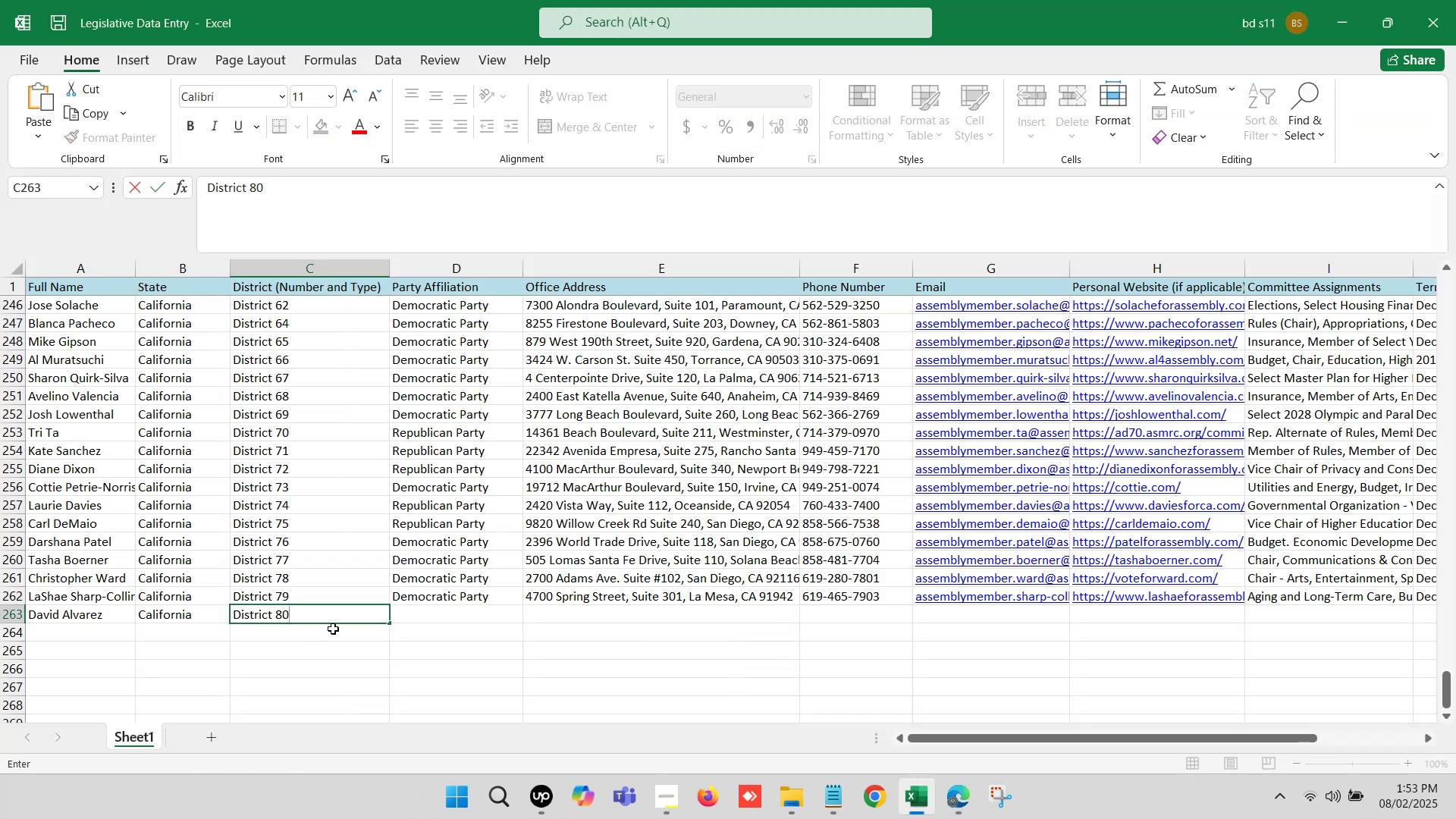 
left_click([402, 635])
 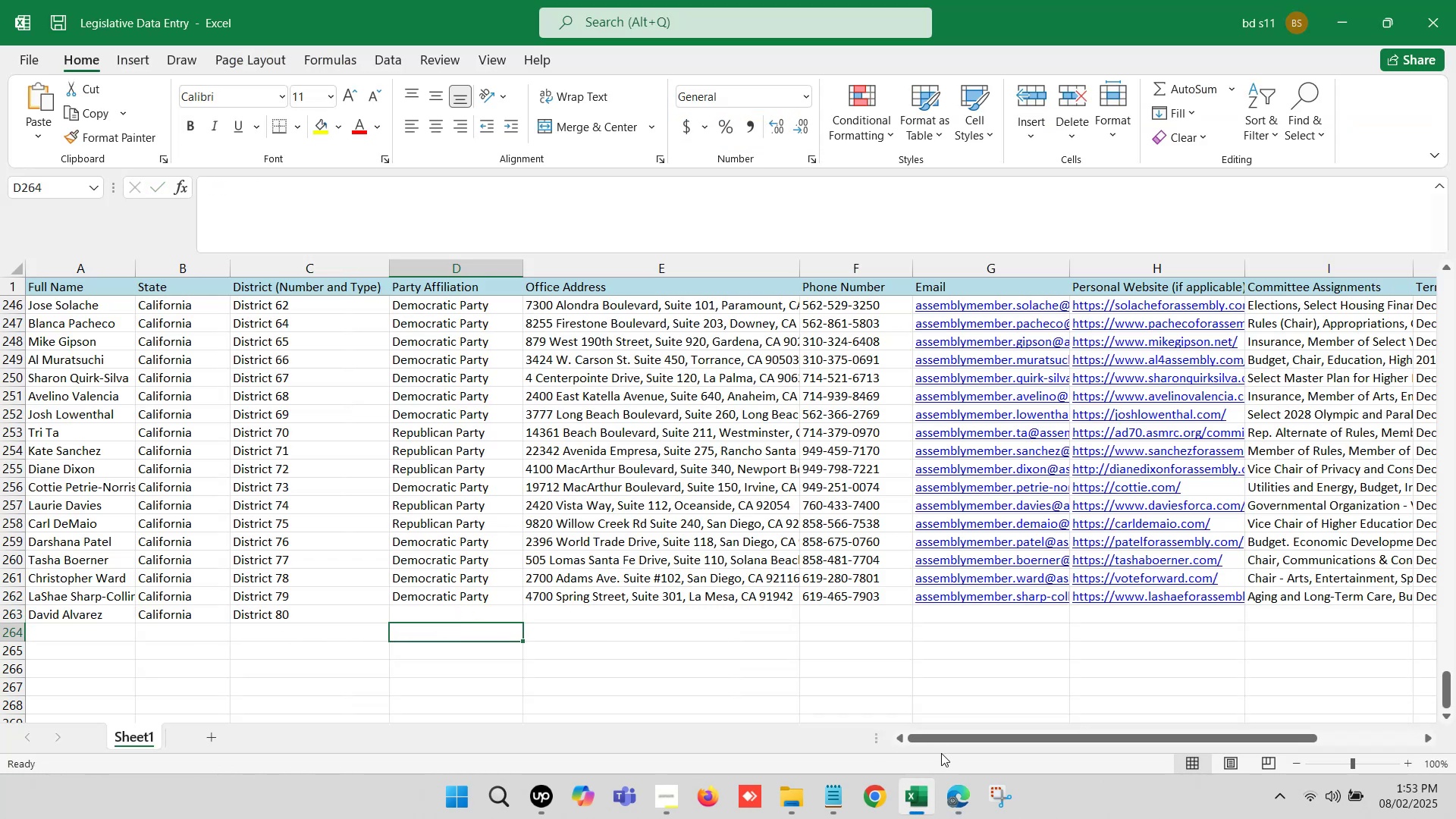 
left_click([951, 793])
 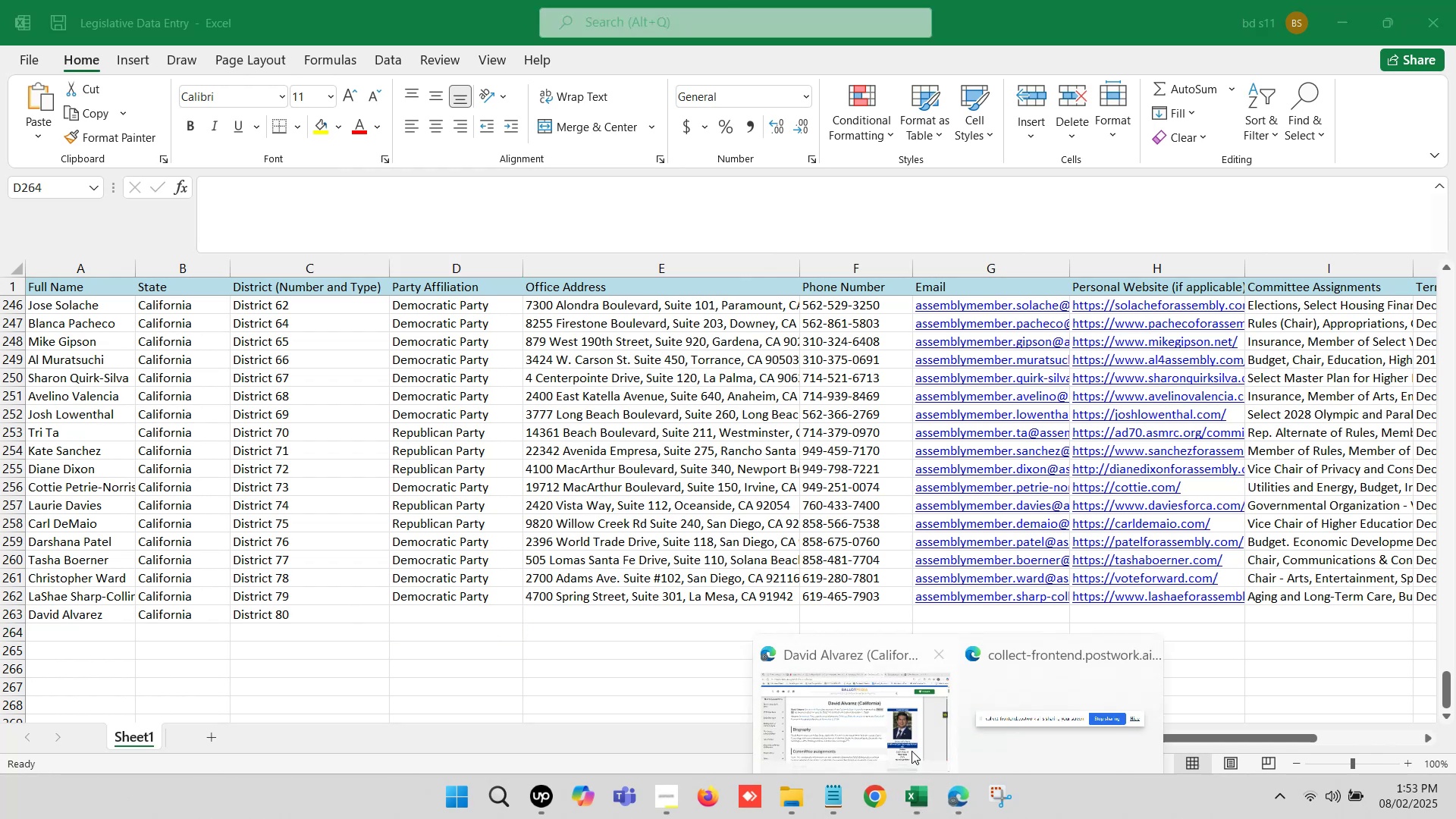 
left_click([839, 708])
 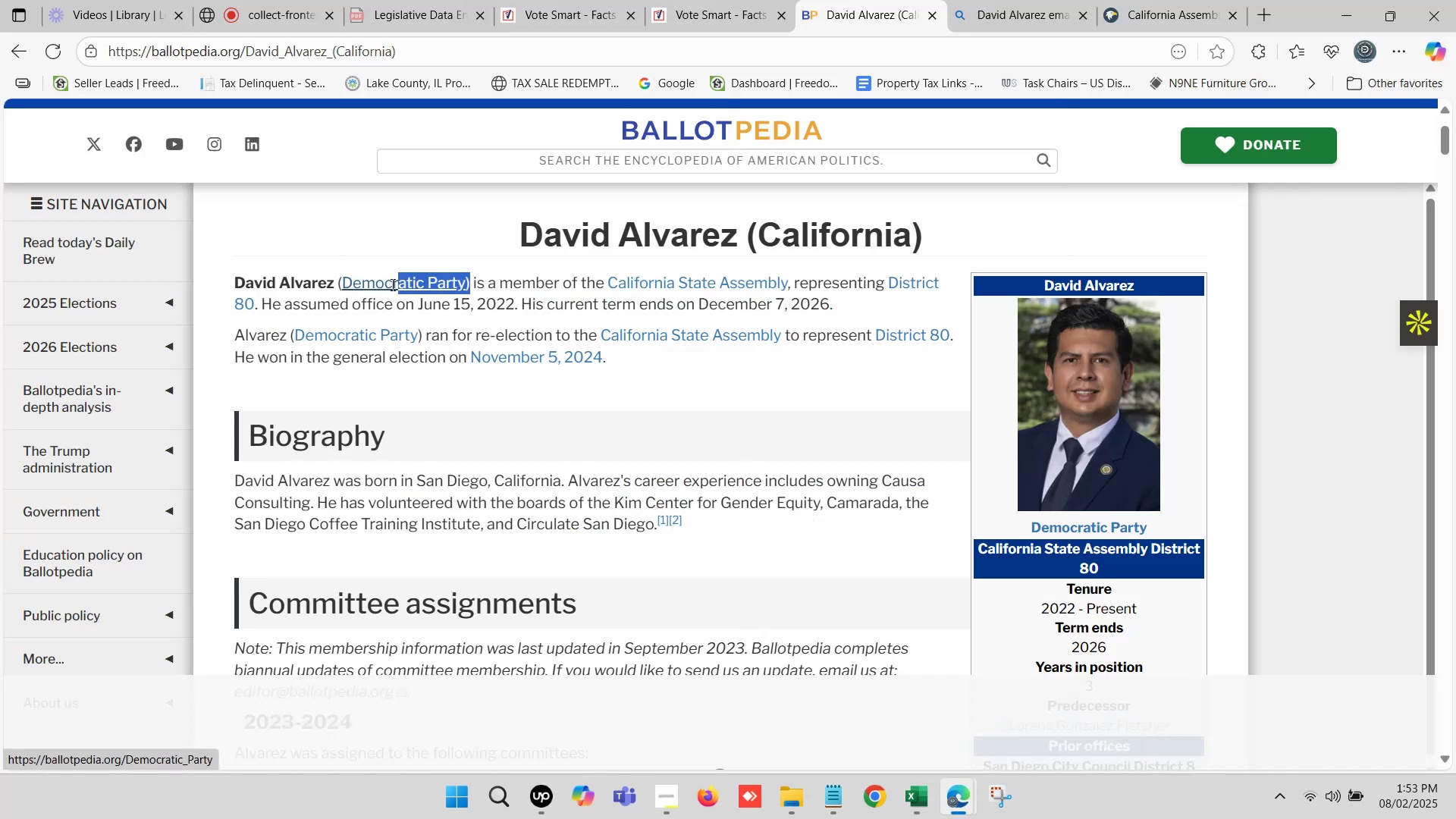 
wait(6.15)
 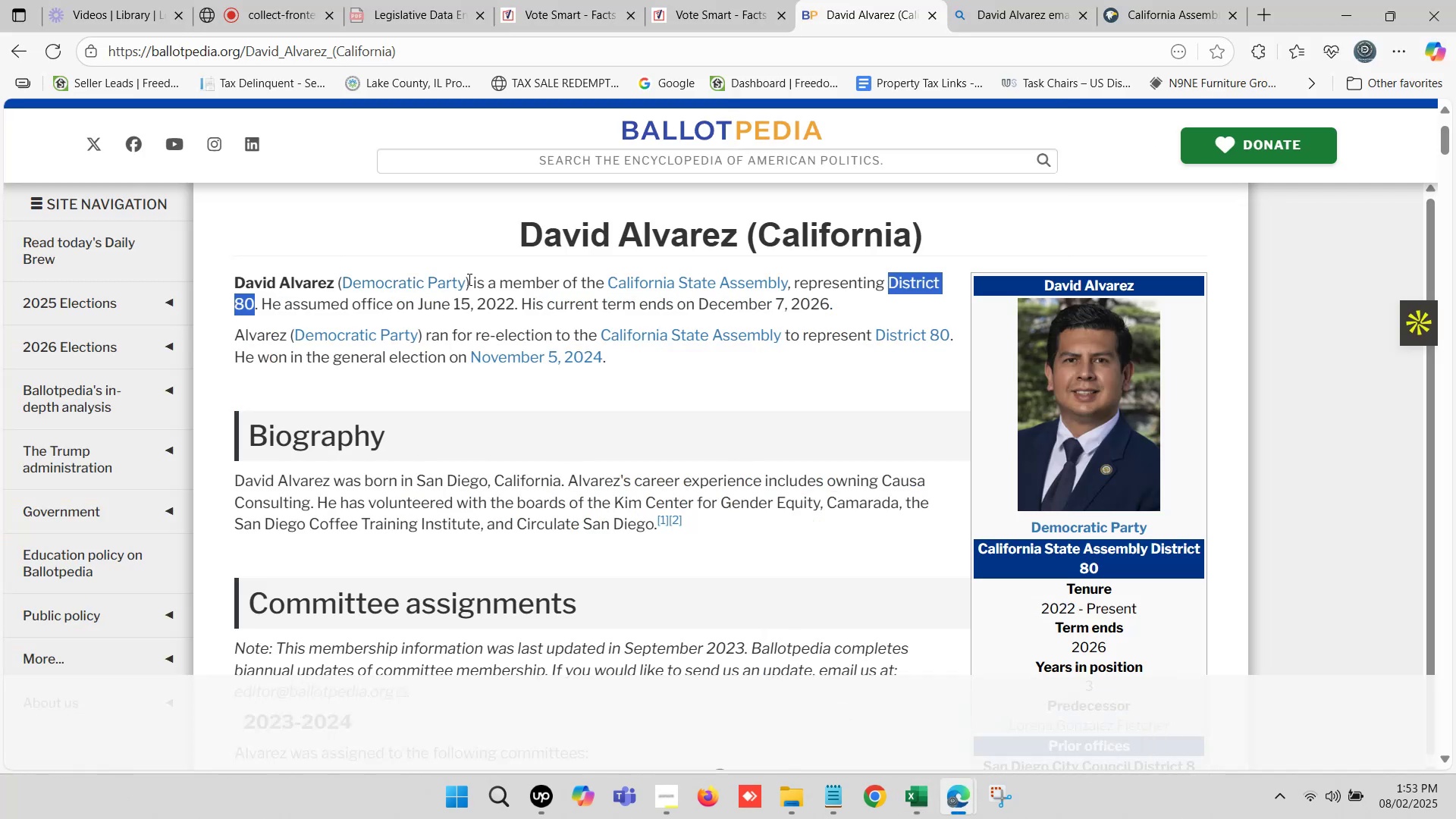 
key(Control+C)
 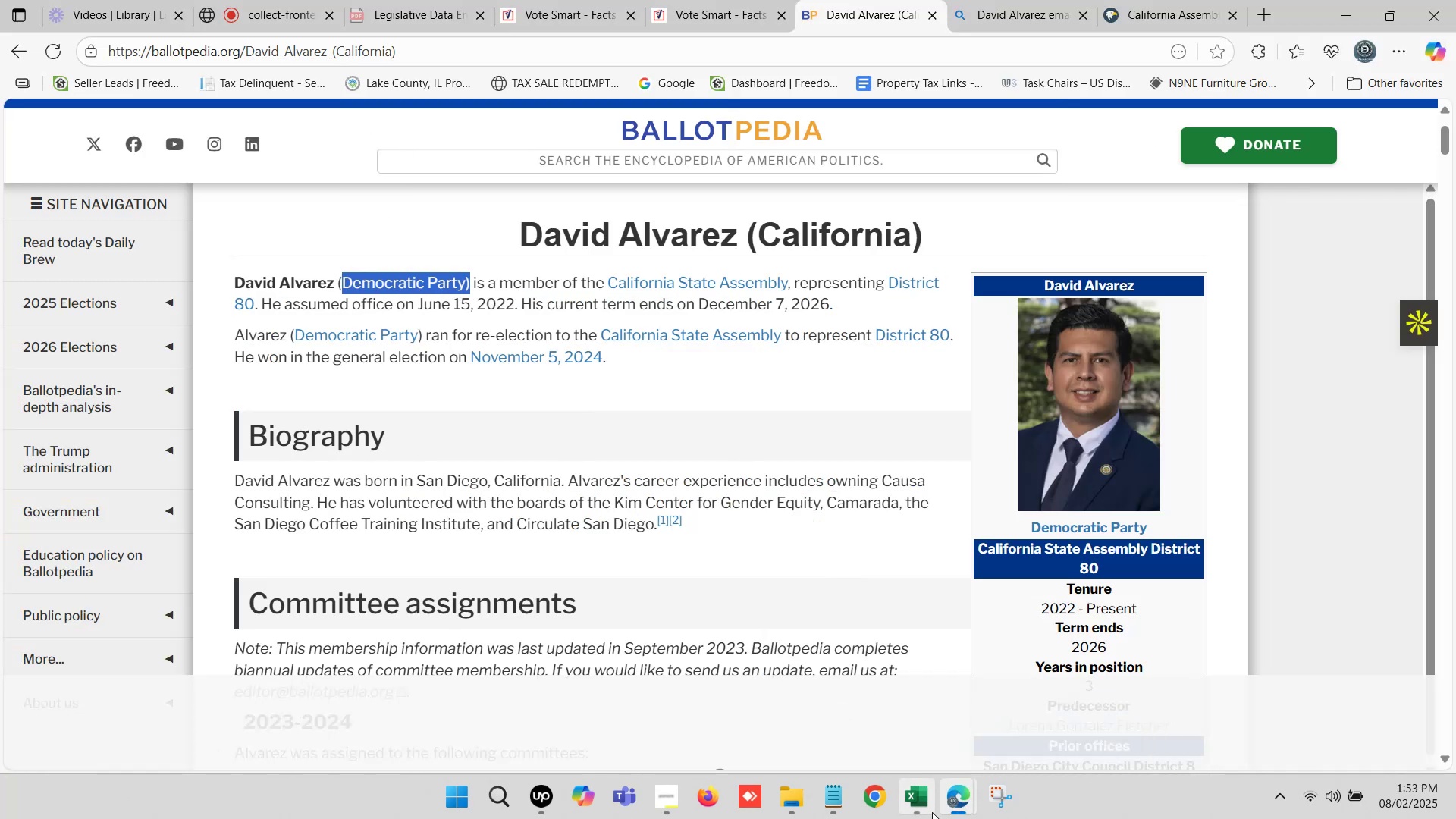 
left_click([931, 812])
 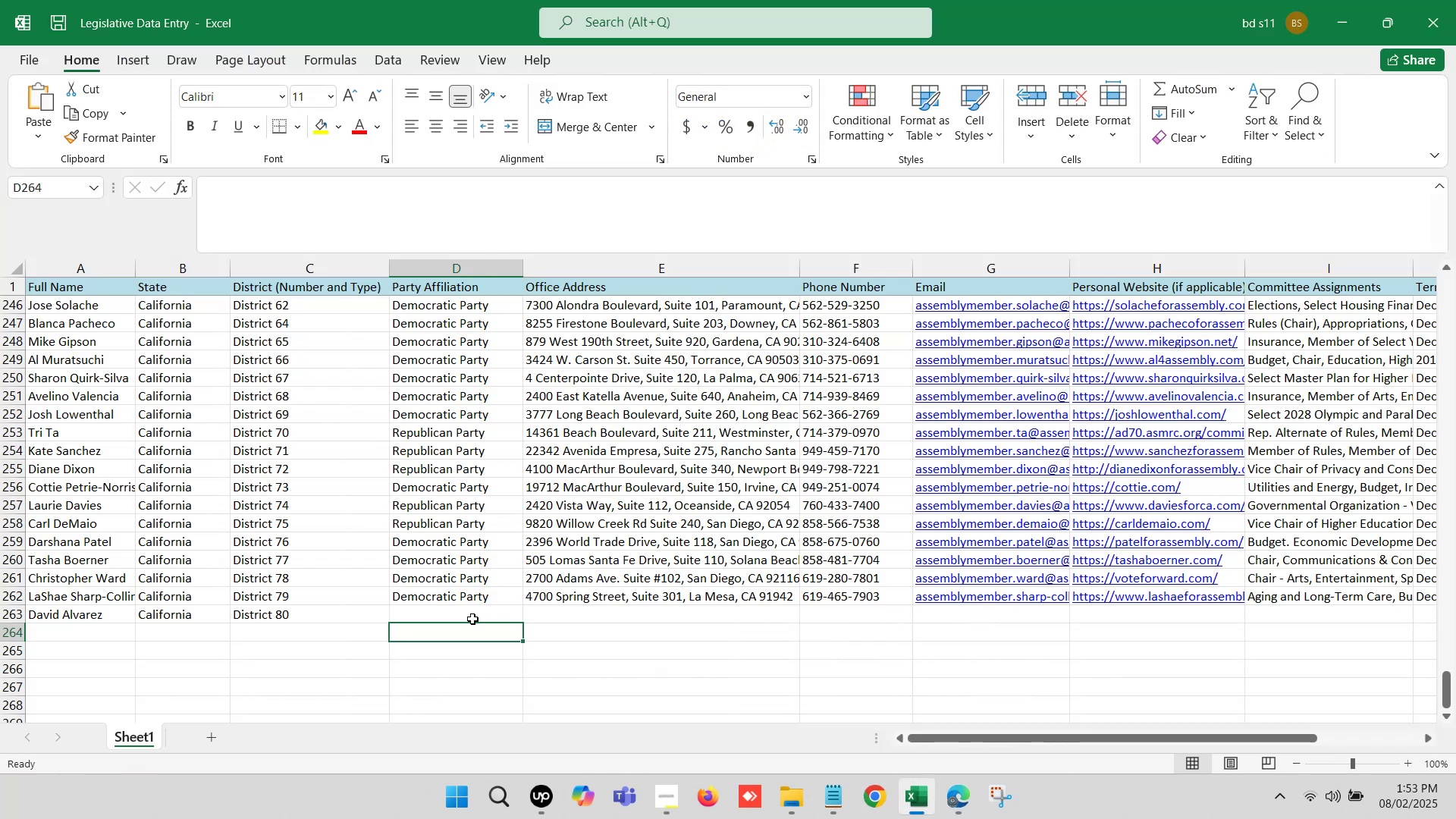 
left_click([452, 604])
 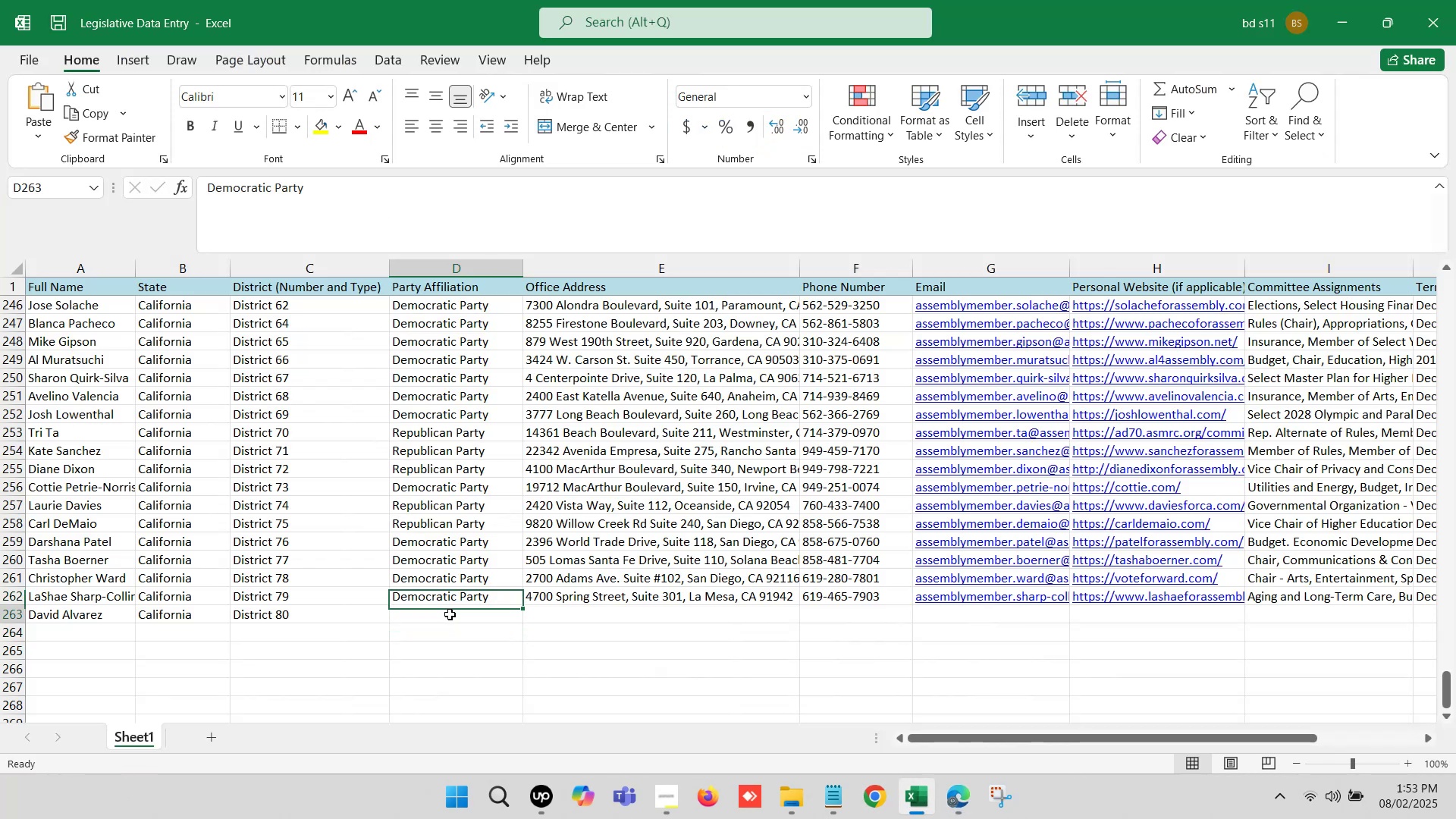 
double_click([450, 614])
 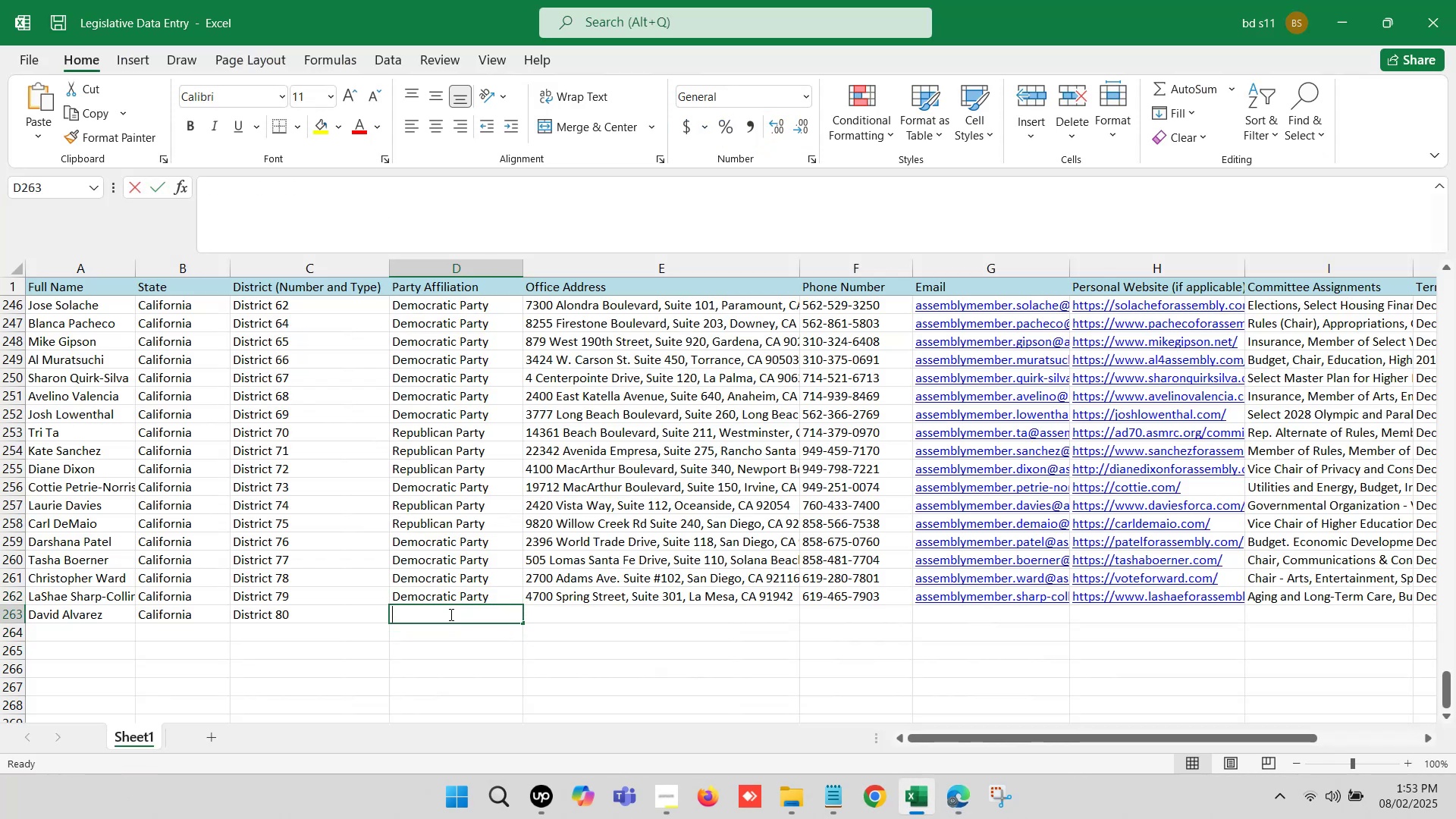 
key(Control+ControlLeft)
 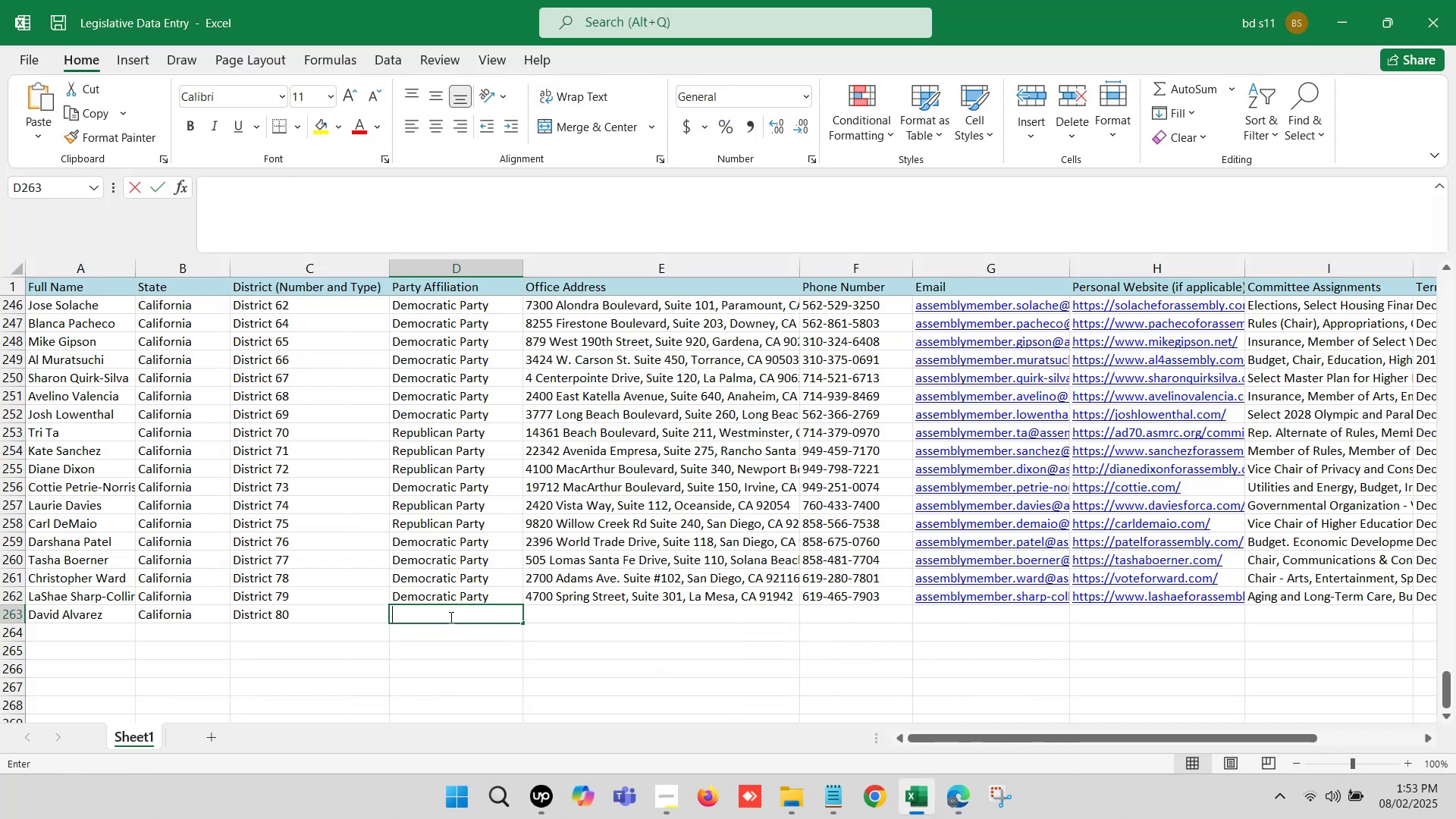 
key(Control+V)
 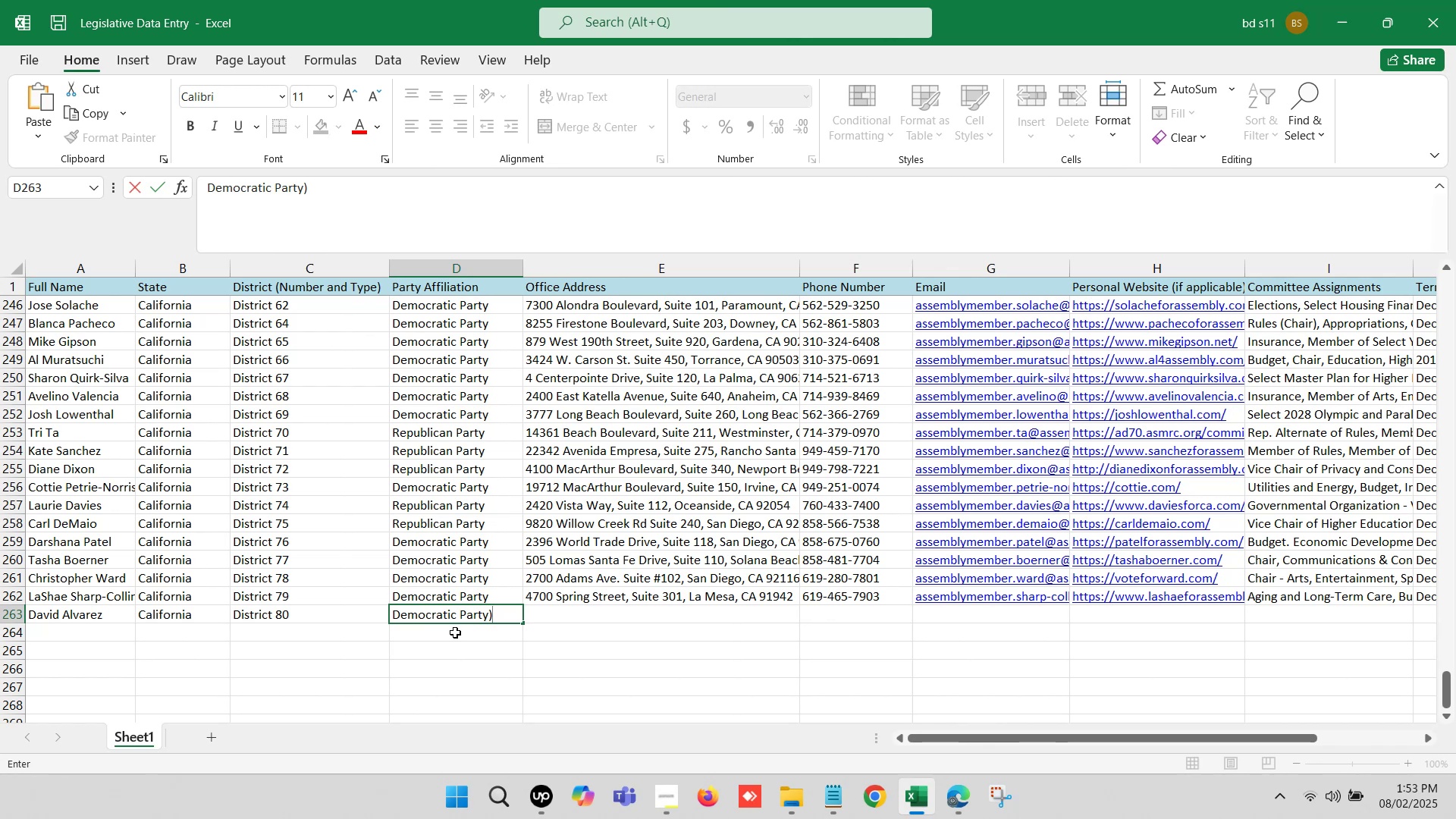 
key(Backspace)
 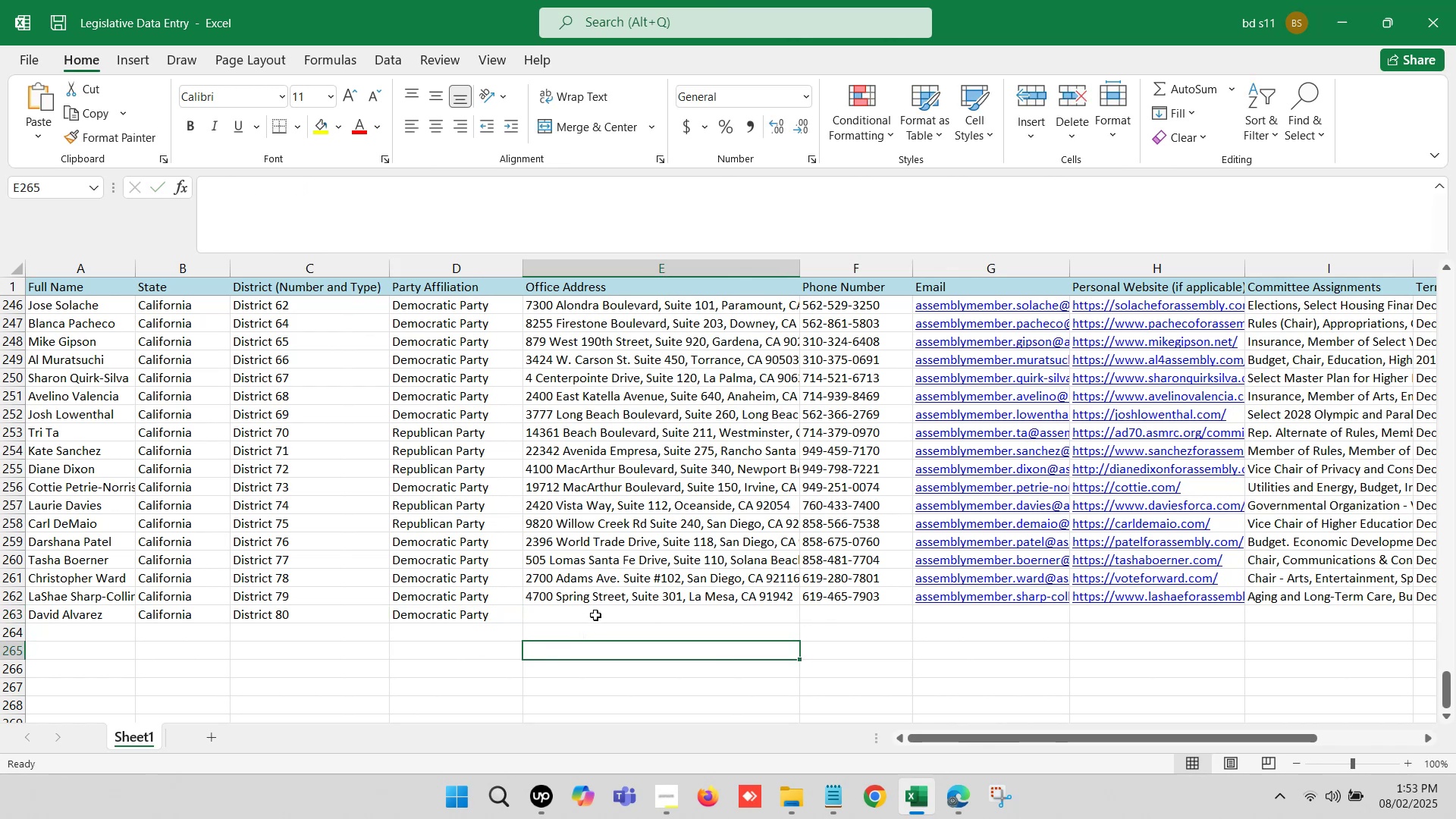 
left_click([598, 609])
 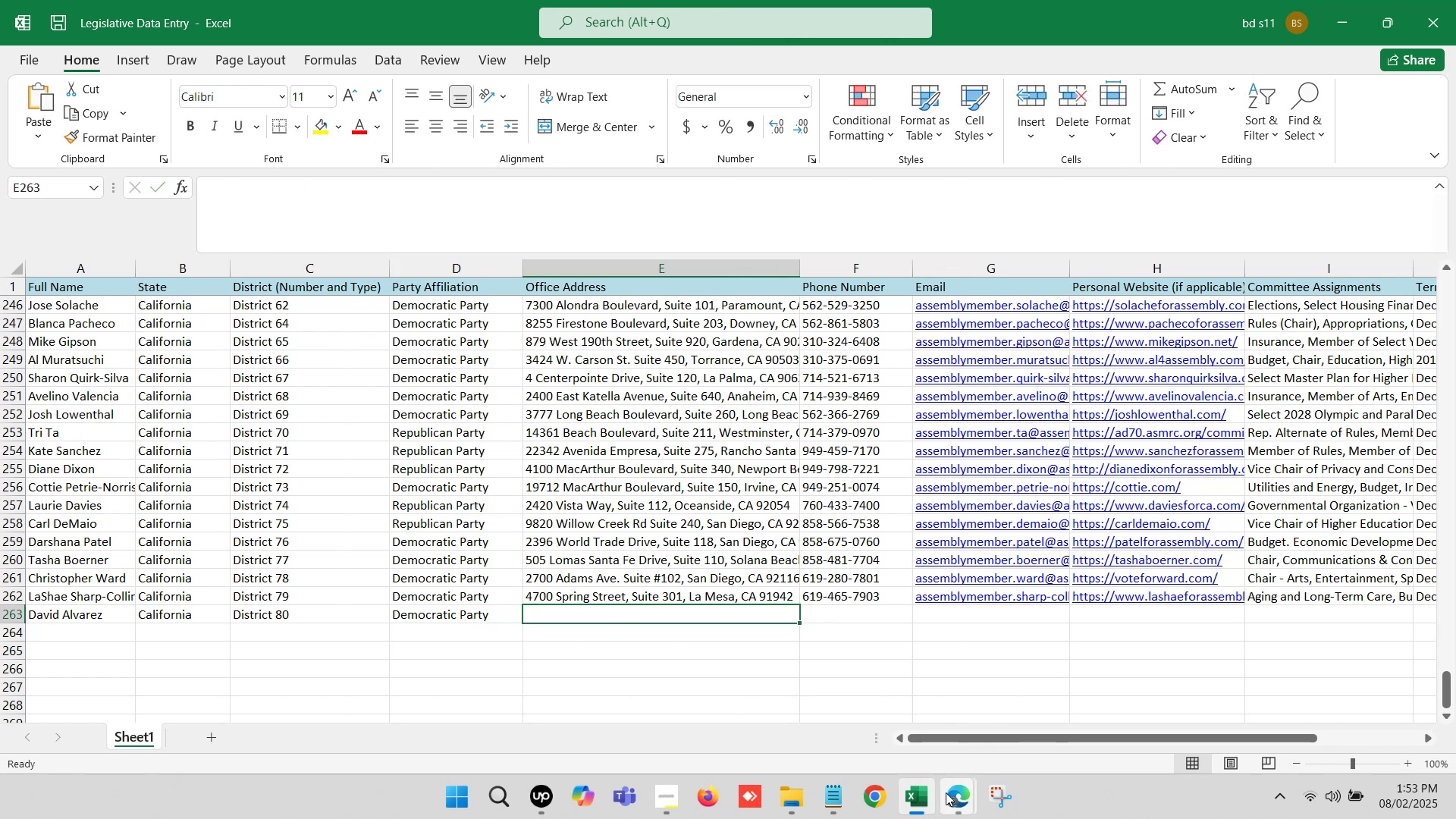 
left_click([946, 792])
 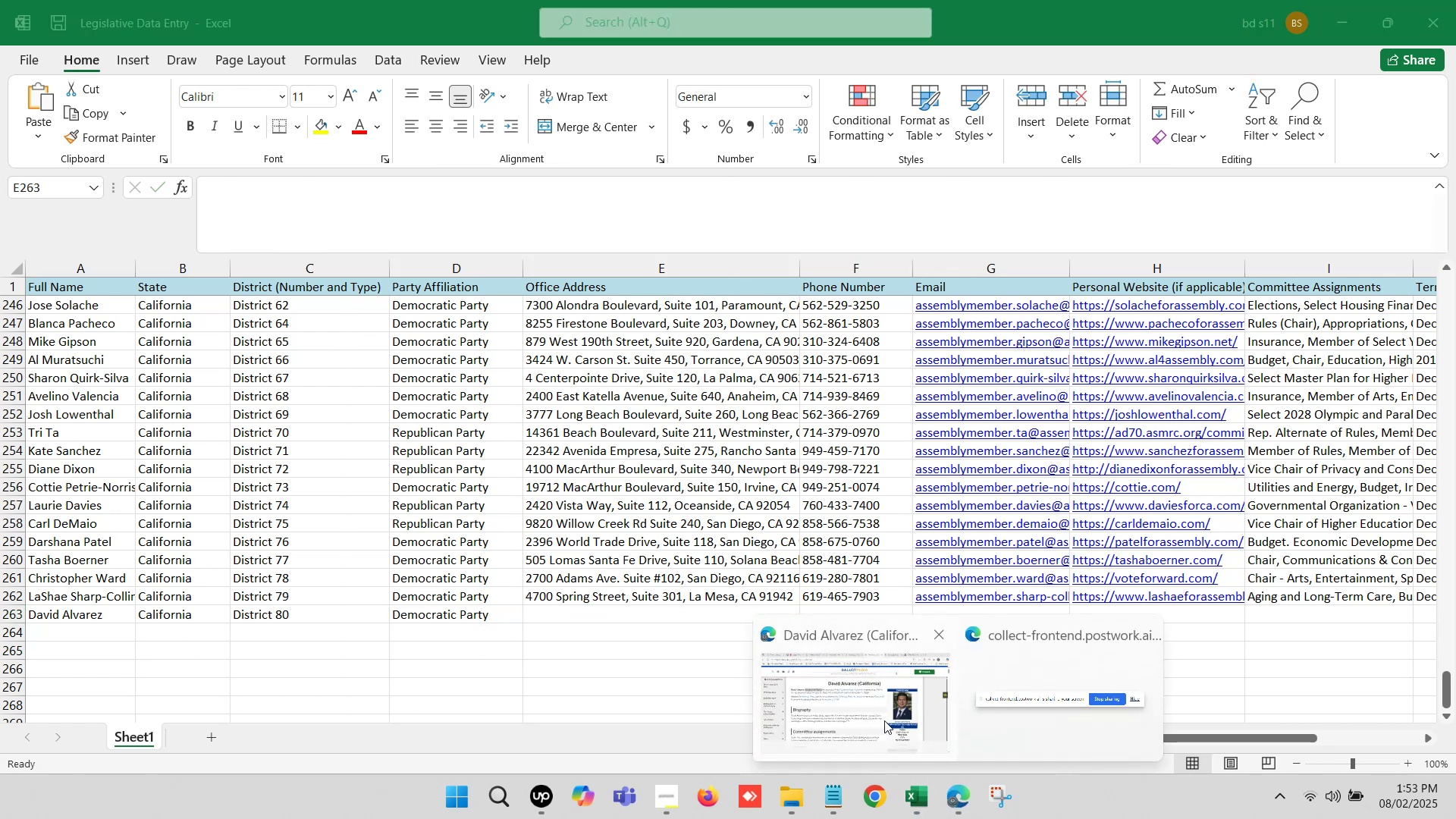 
left_click([853, 692])
 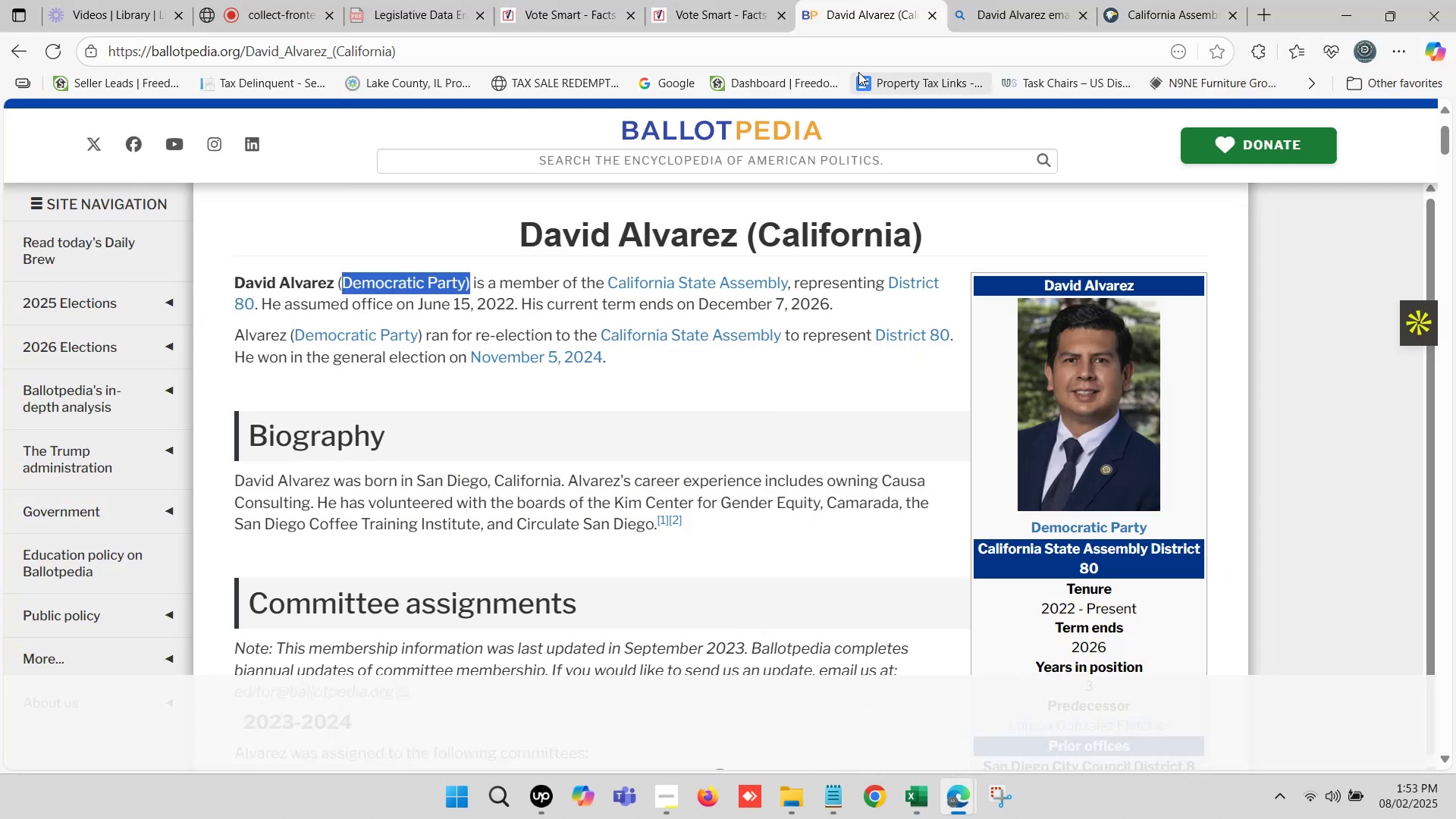 
left_click([1034, 0])
 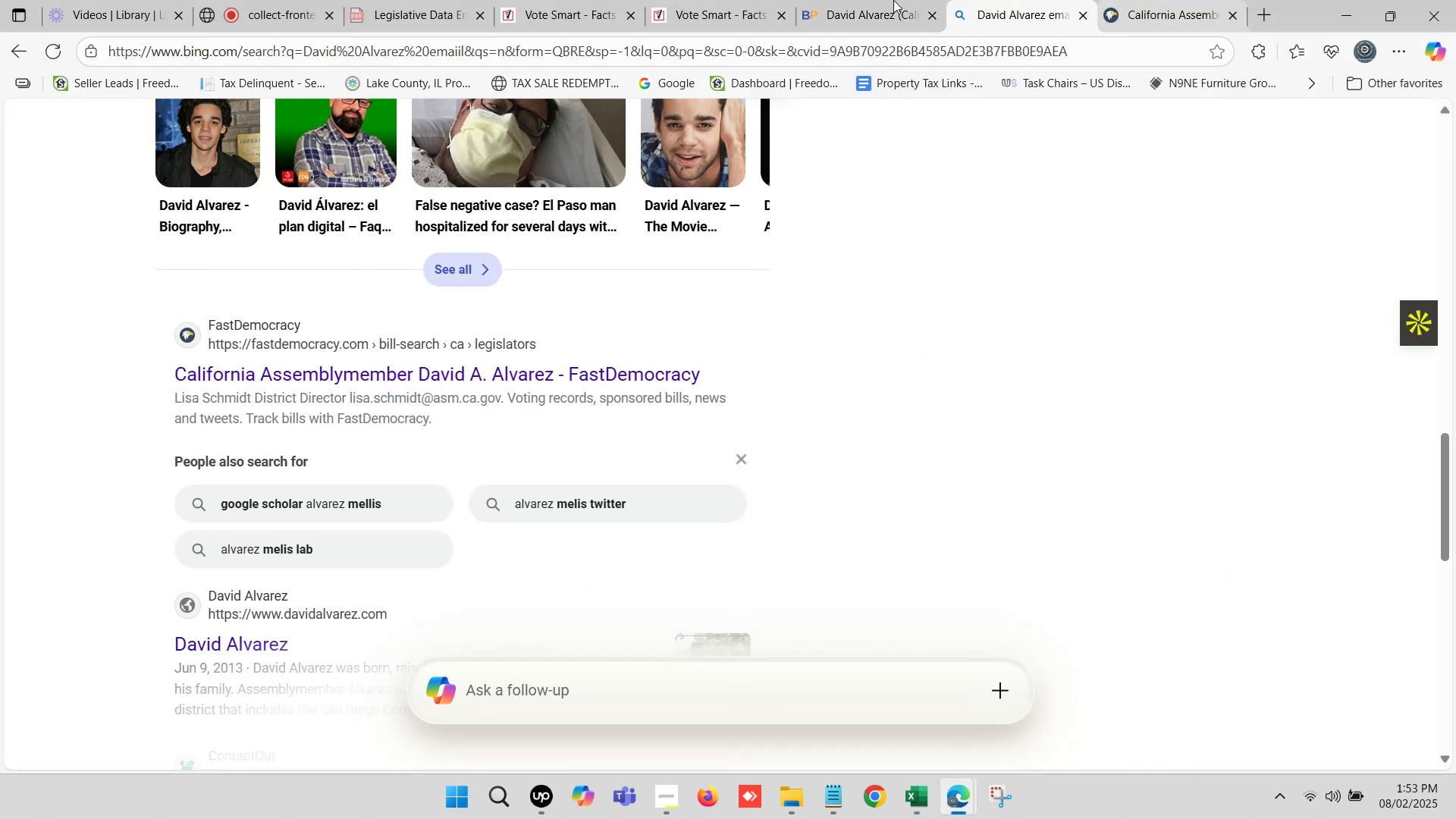 
left_click([711, 0])
 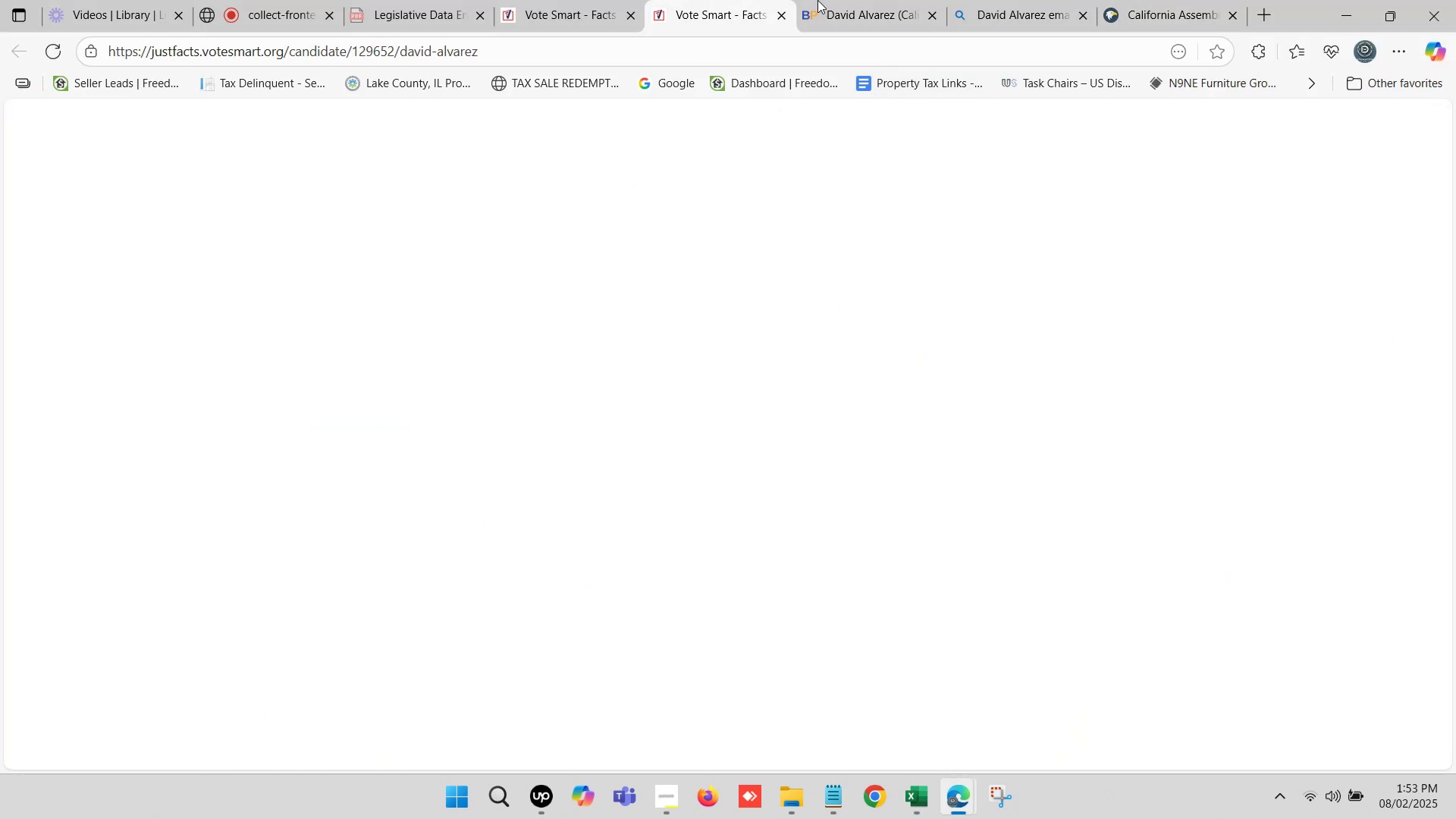 
left_click([841, 0])
 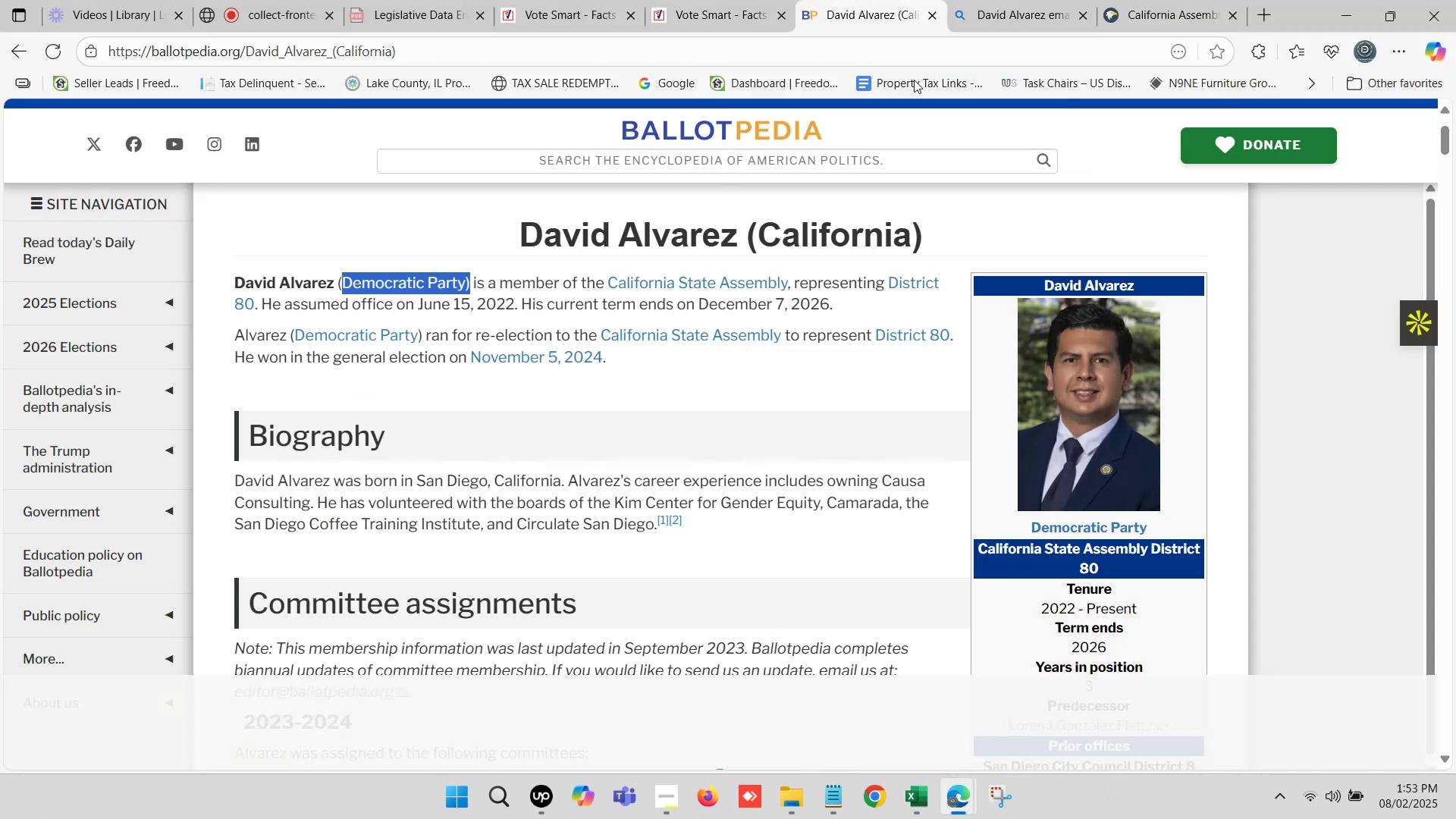 
scroll: coordinate [1111, 438], scroll_direction: down, amount: 5.0
 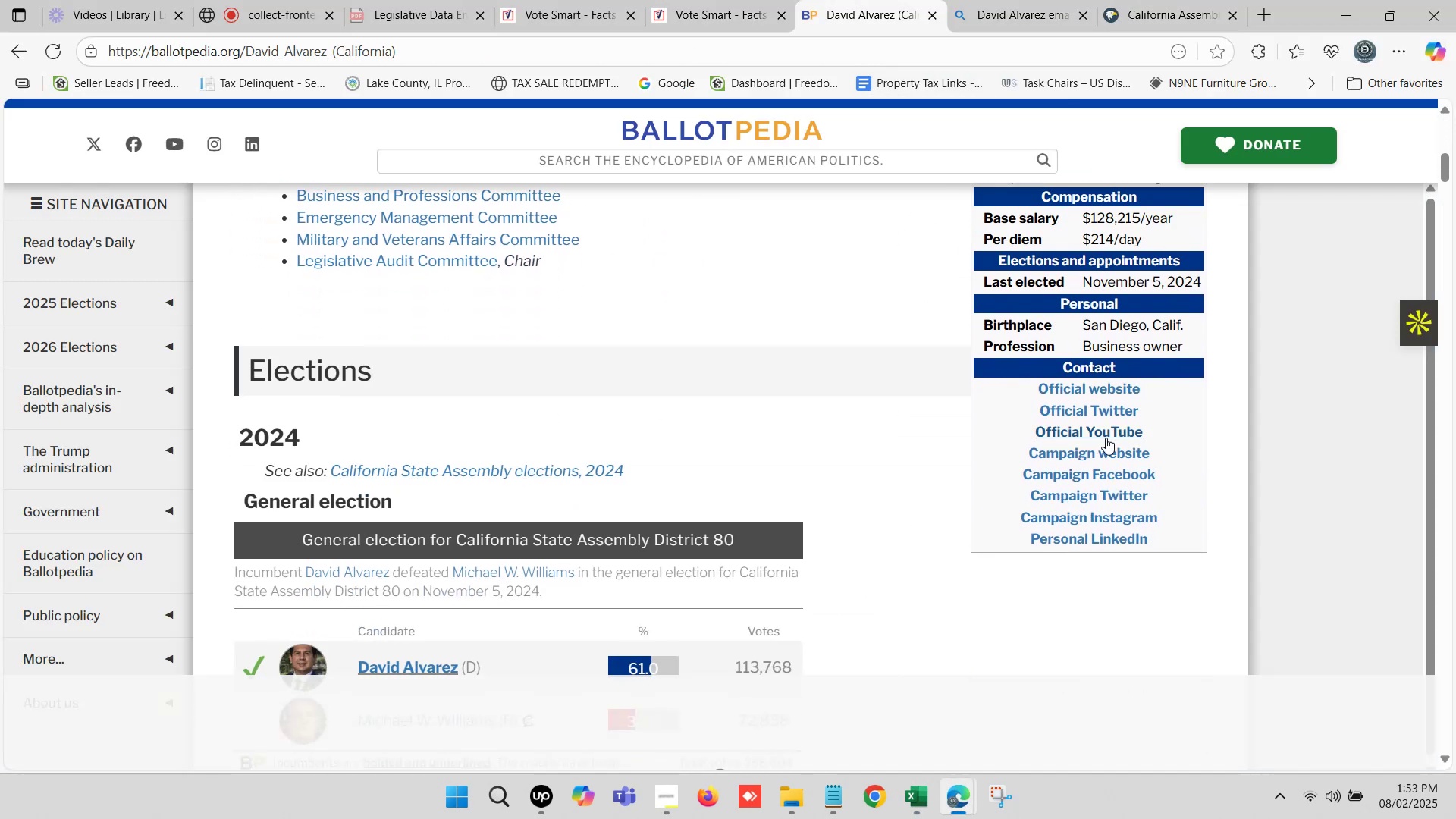 
hold_key(key=ControlLeft, duration=0.88)
left_click([1095, 384])
 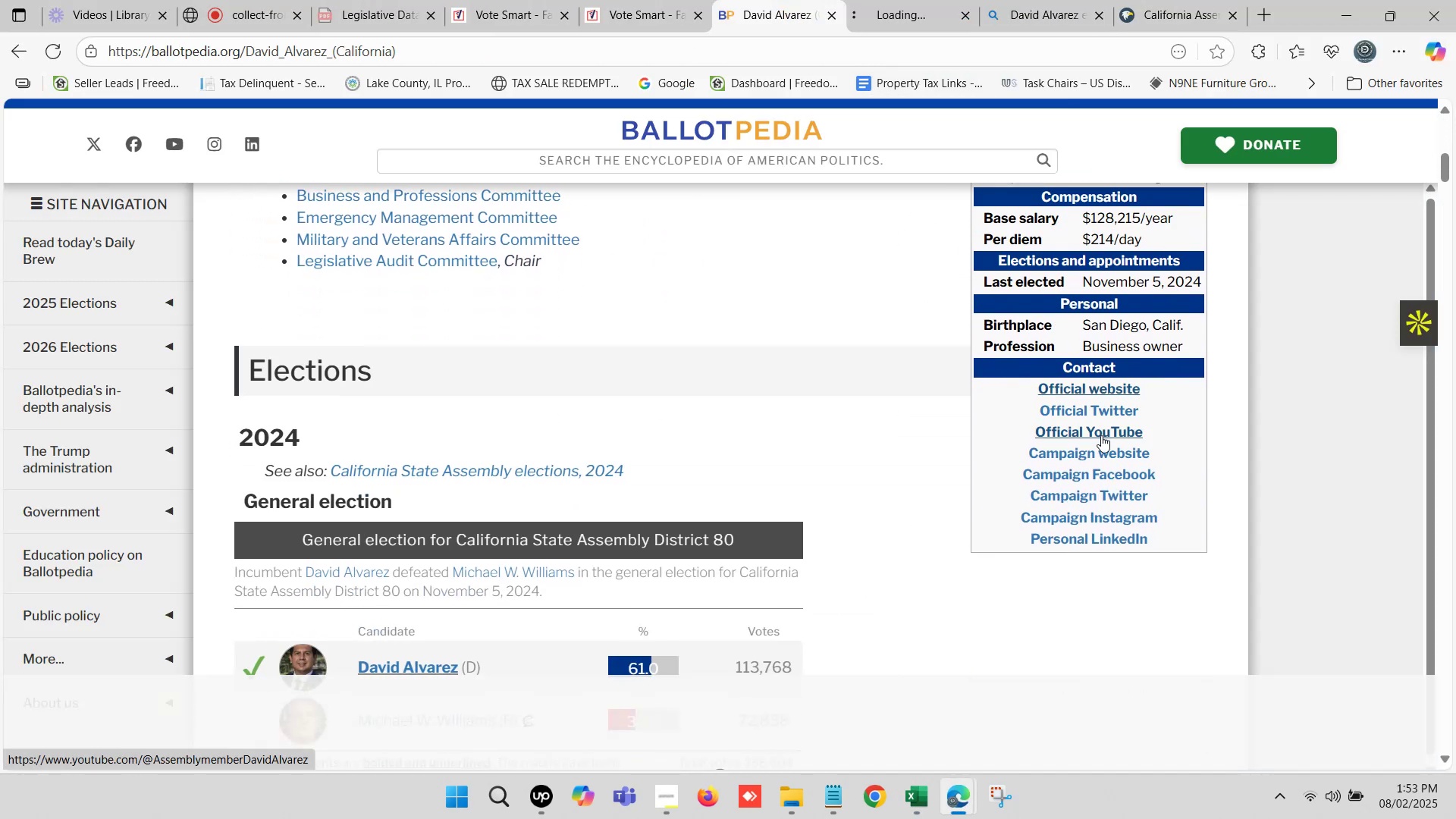 
hold_key(key=ControlLeft, duration=0.65)
left_click([1100, 448])
 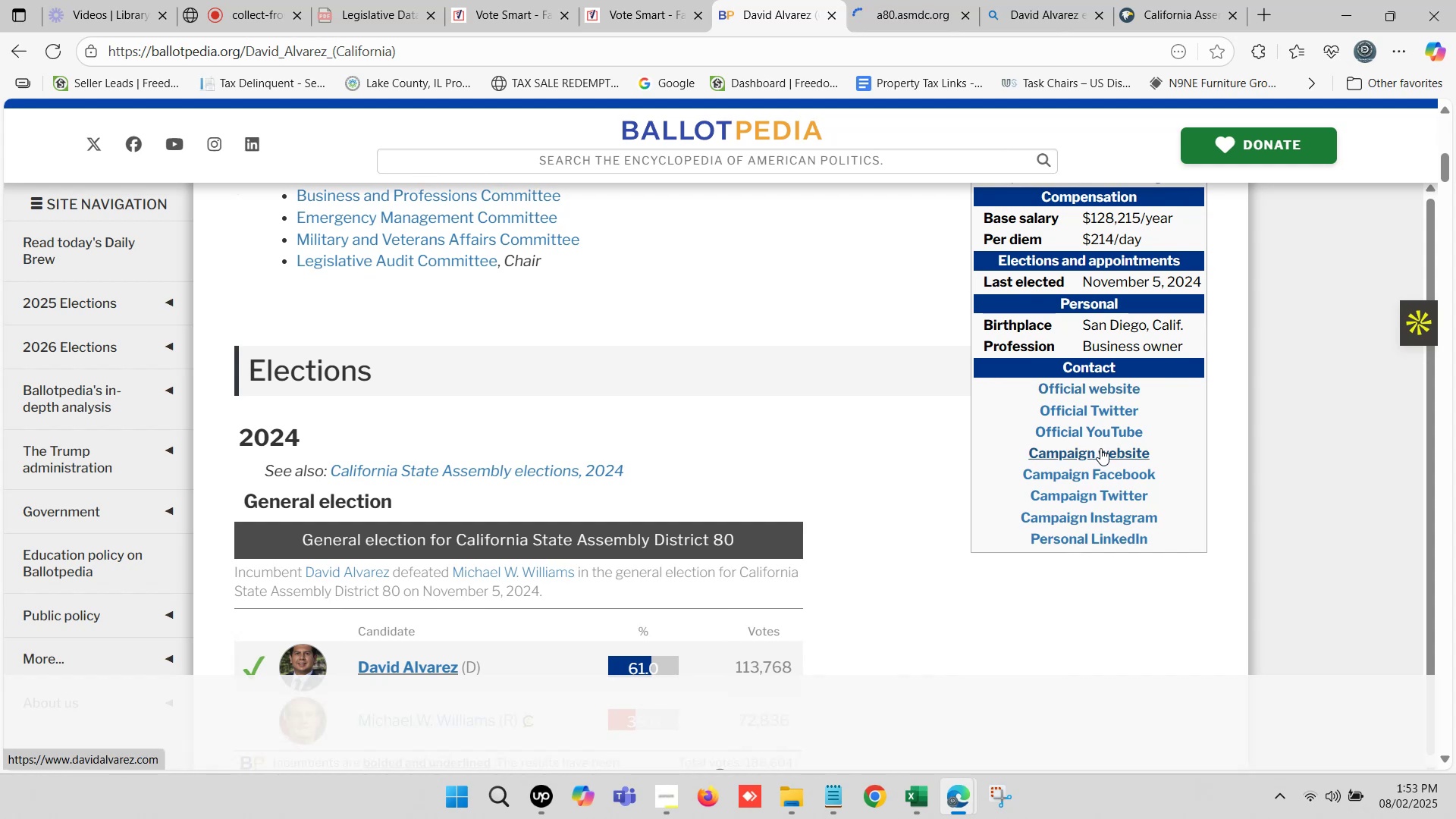 
hold_key(key=ControlLeft, duration=13.59)
left_click([839, 0])
 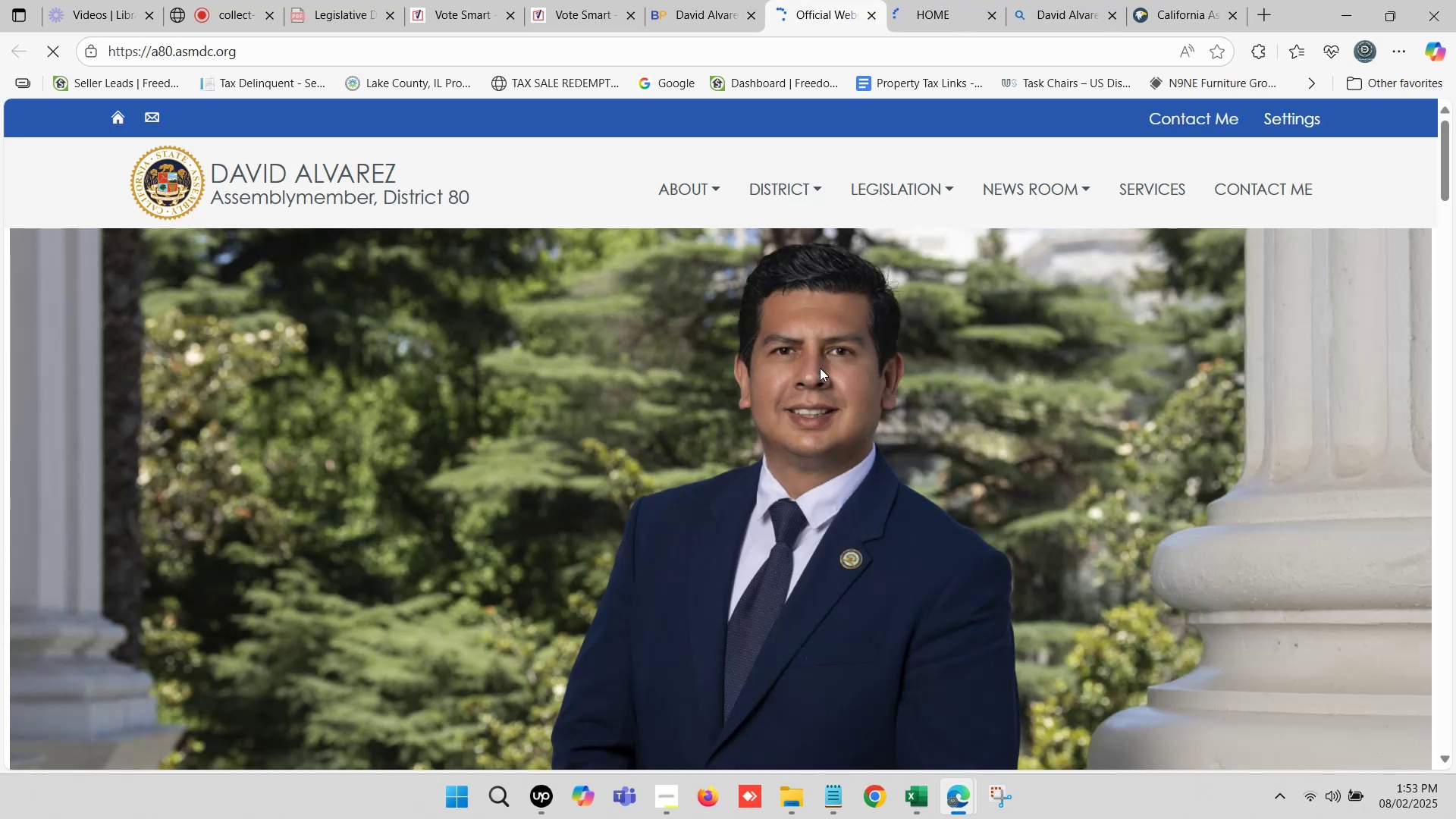 
scroll: coordinate [820, 369], scroll_direction: down, amount: 12.0
 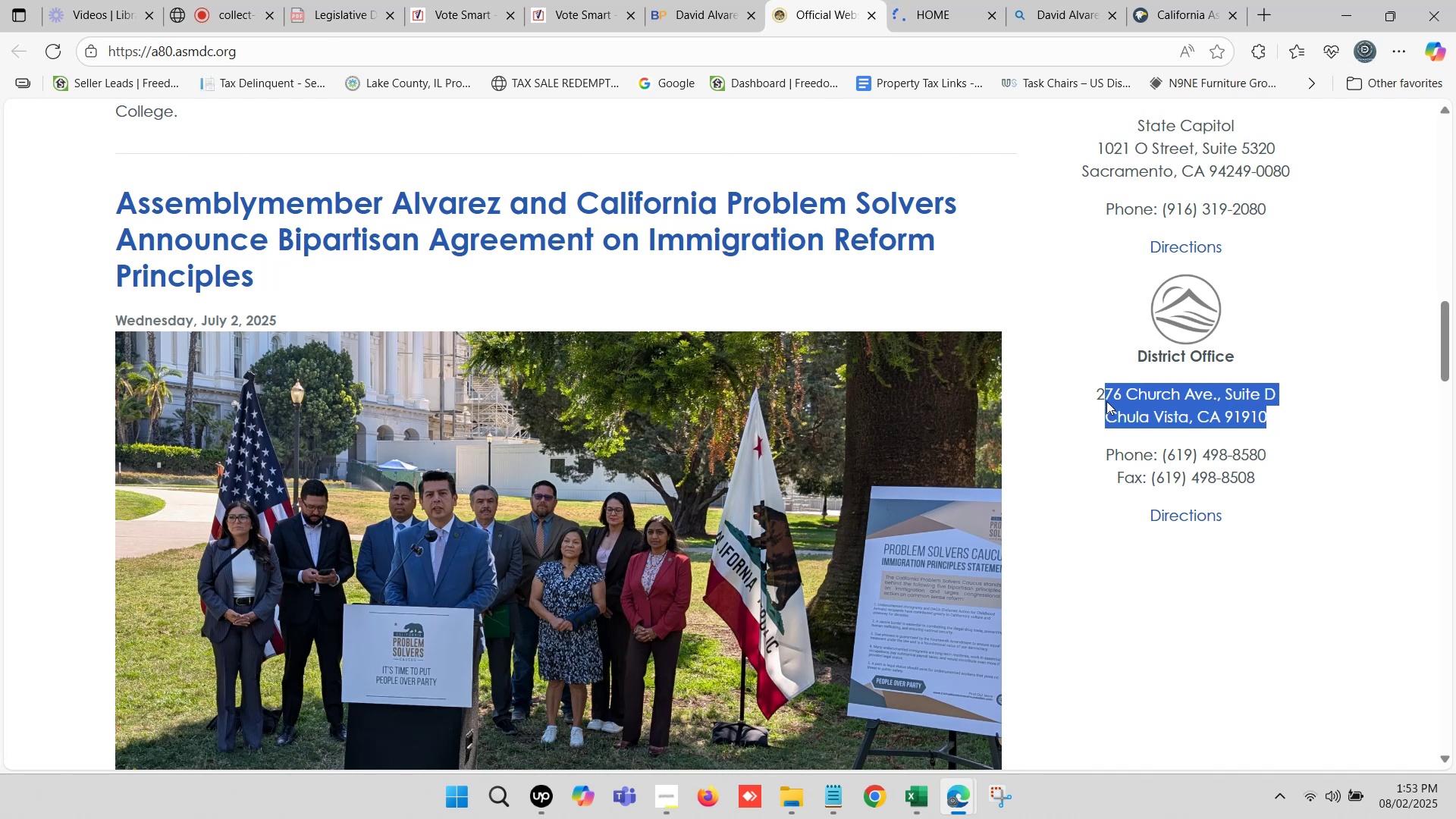 
left_click([1100, 391])
 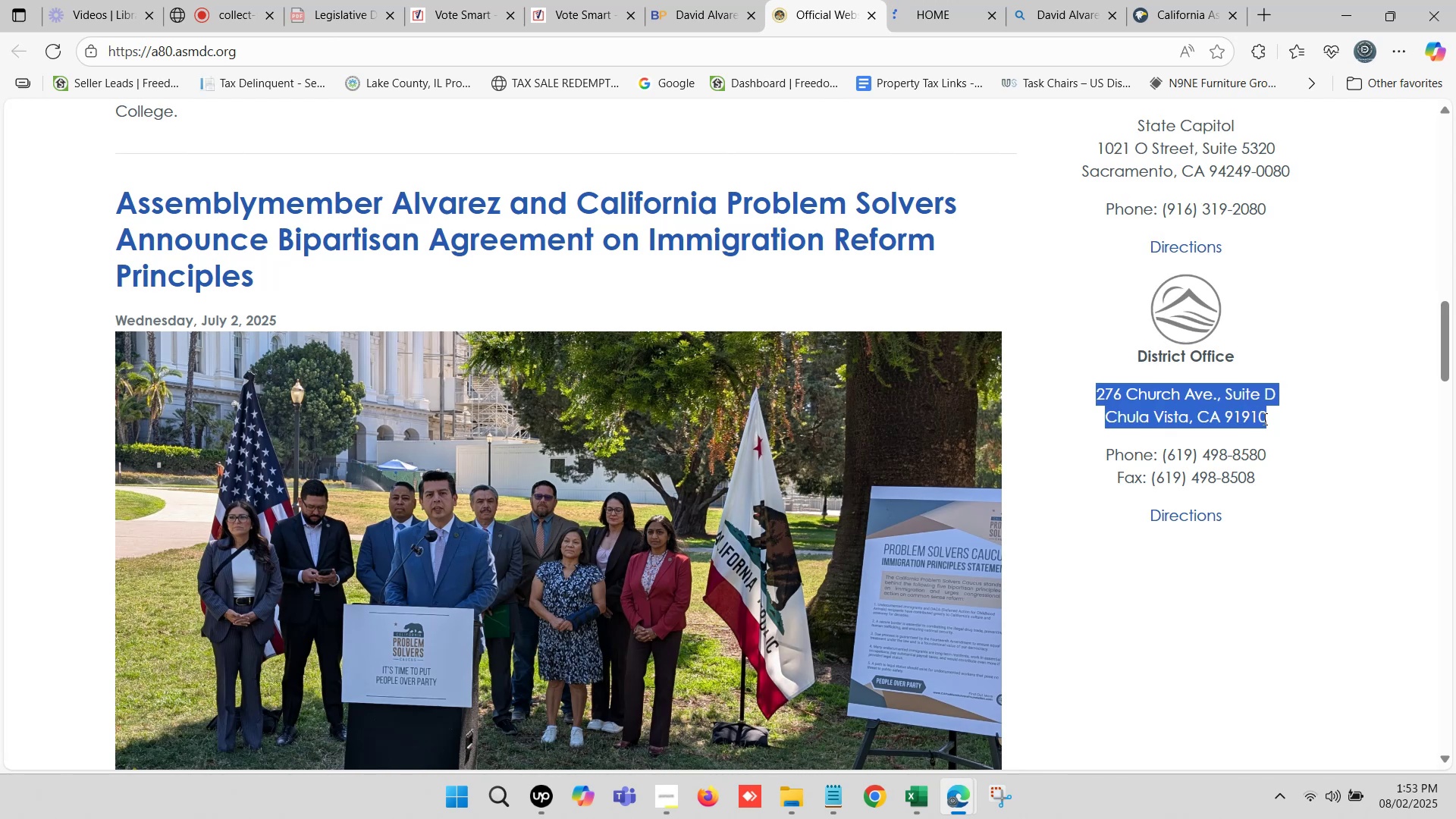 
key(Control+C)
 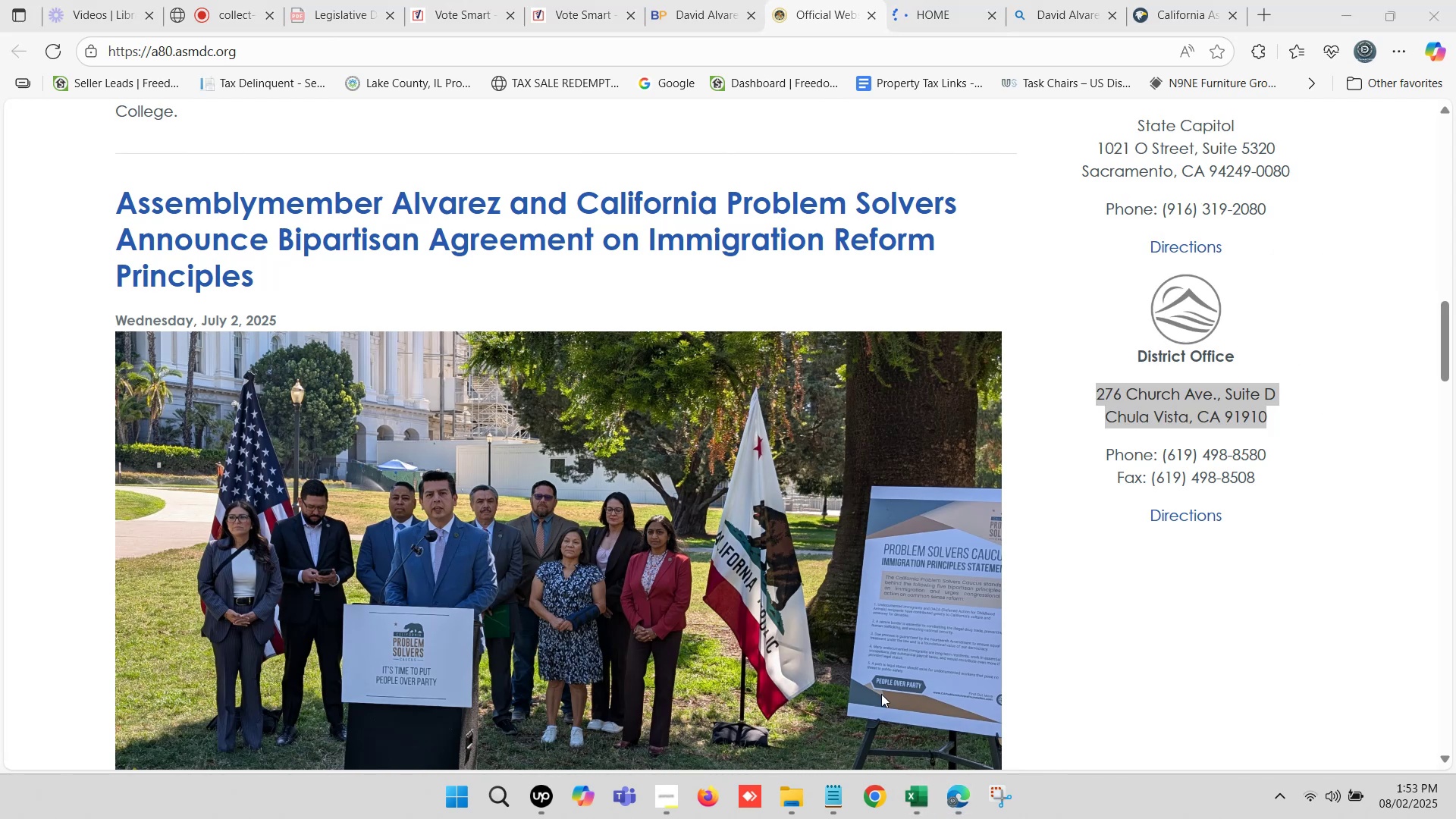 
left_click([912, 789])
 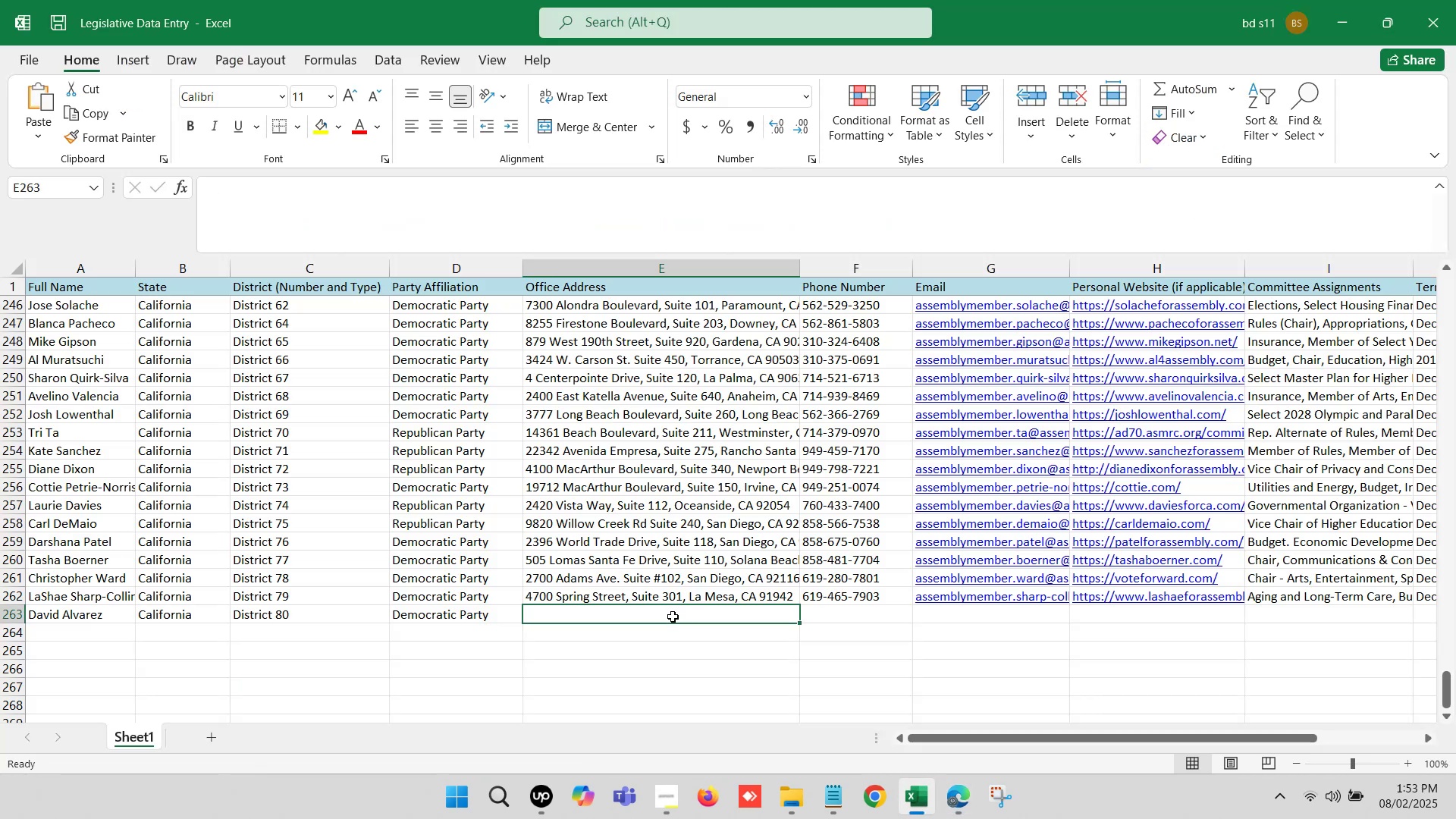 
double_click([665, 617])
 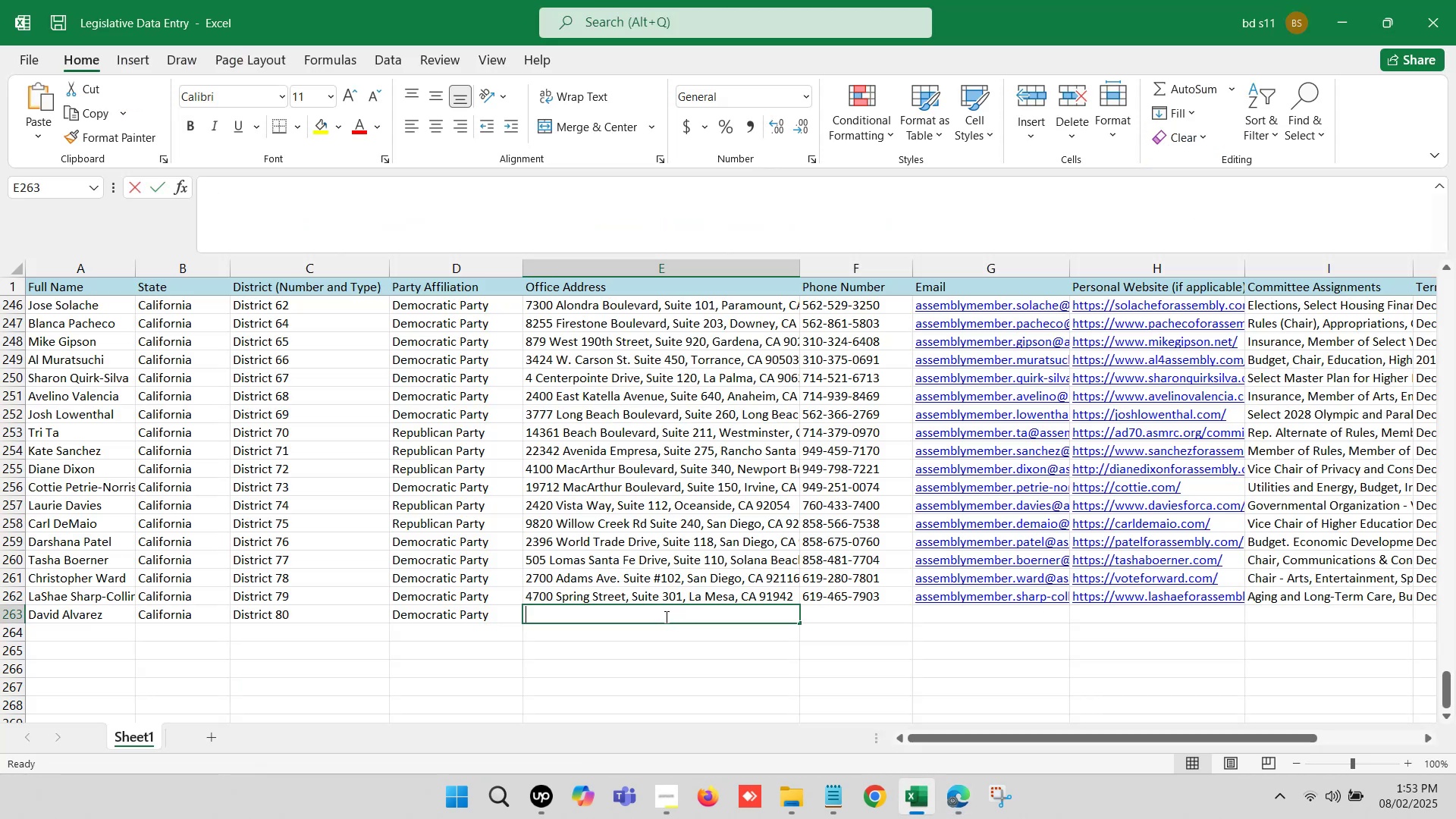 
key(Control+ControlLeft)
 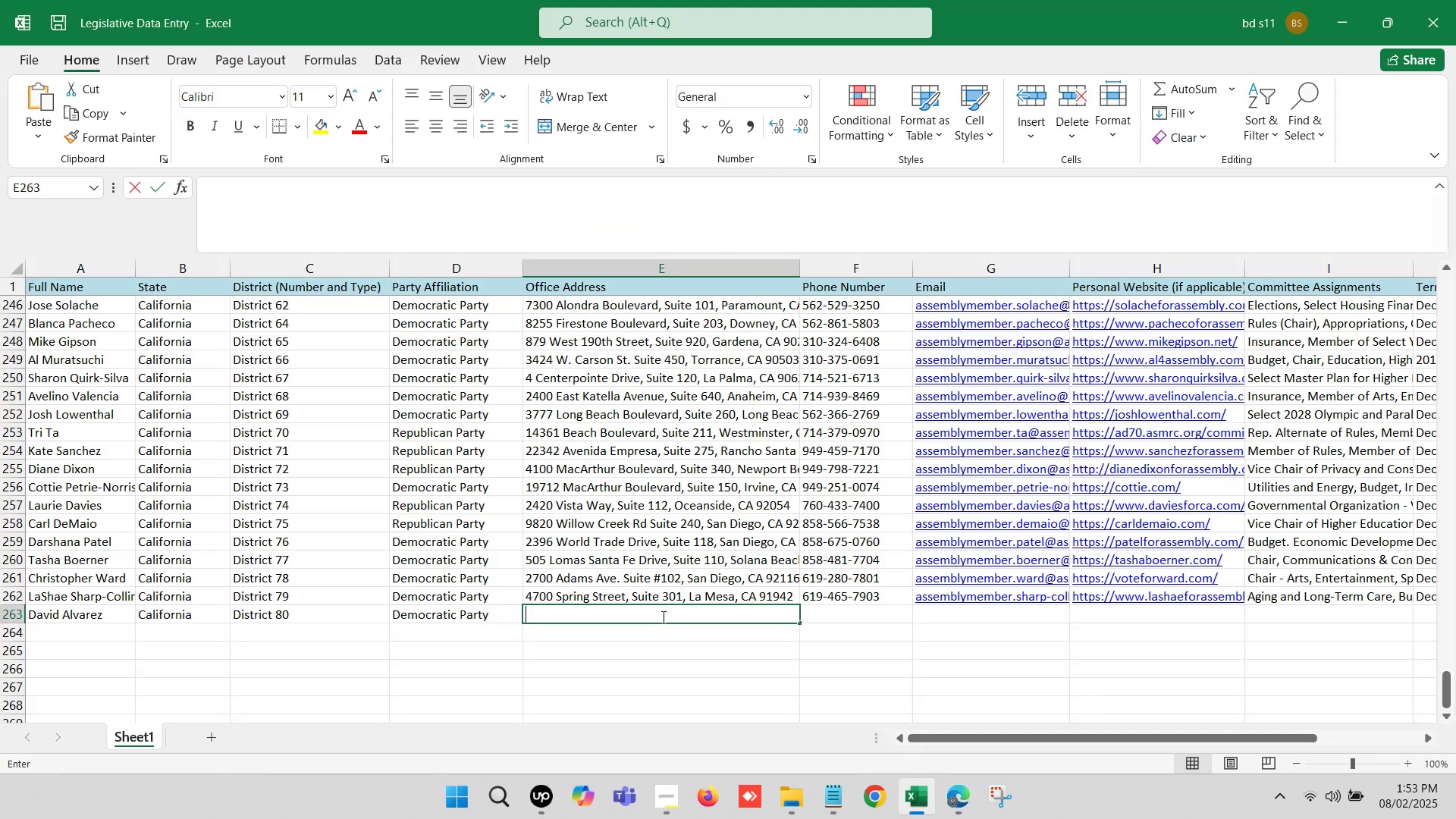 
key(Control+V)
 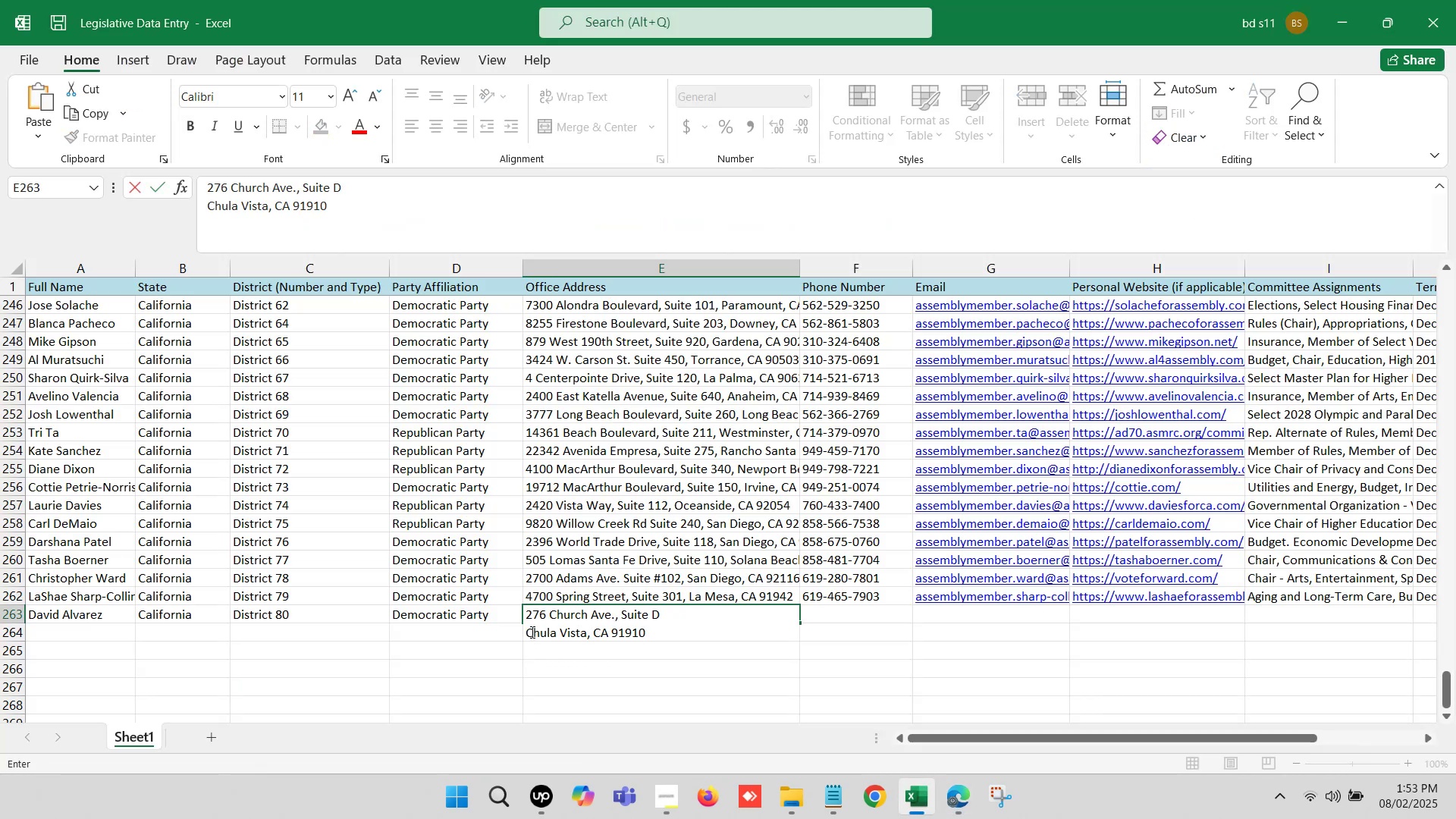 
left_click([528, 632])
 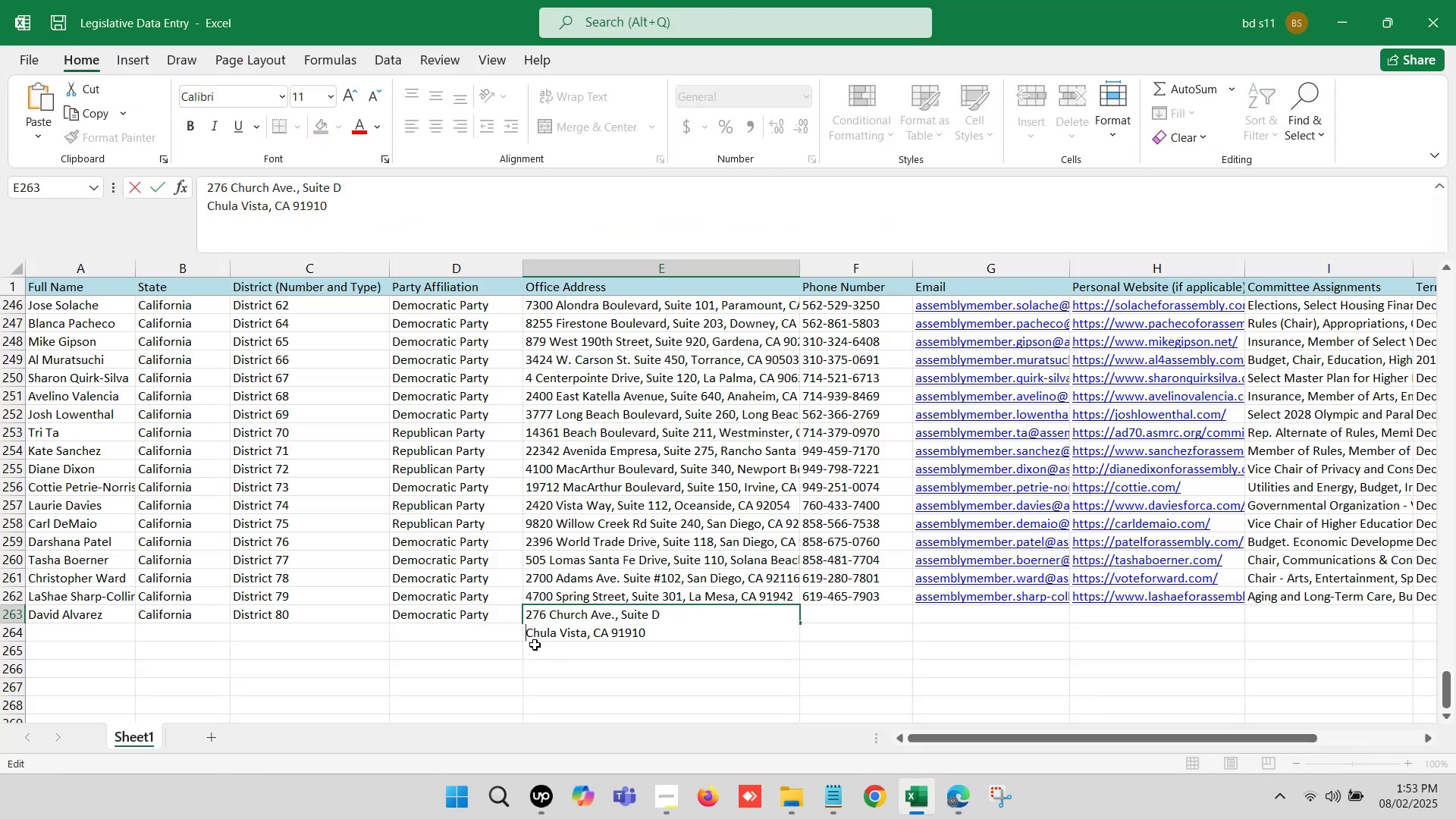 
key(Backspace)
 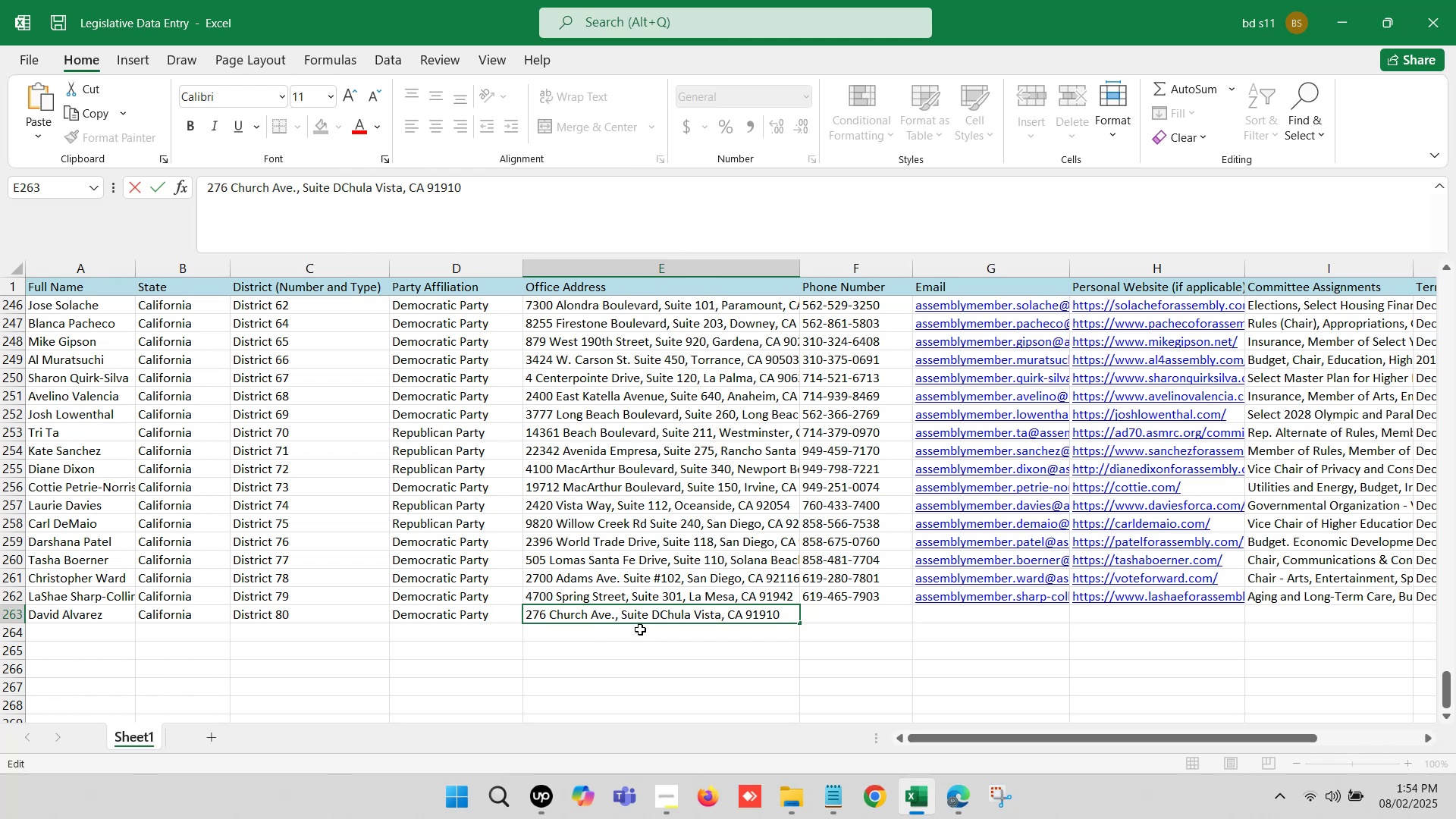 
key(Comma)
 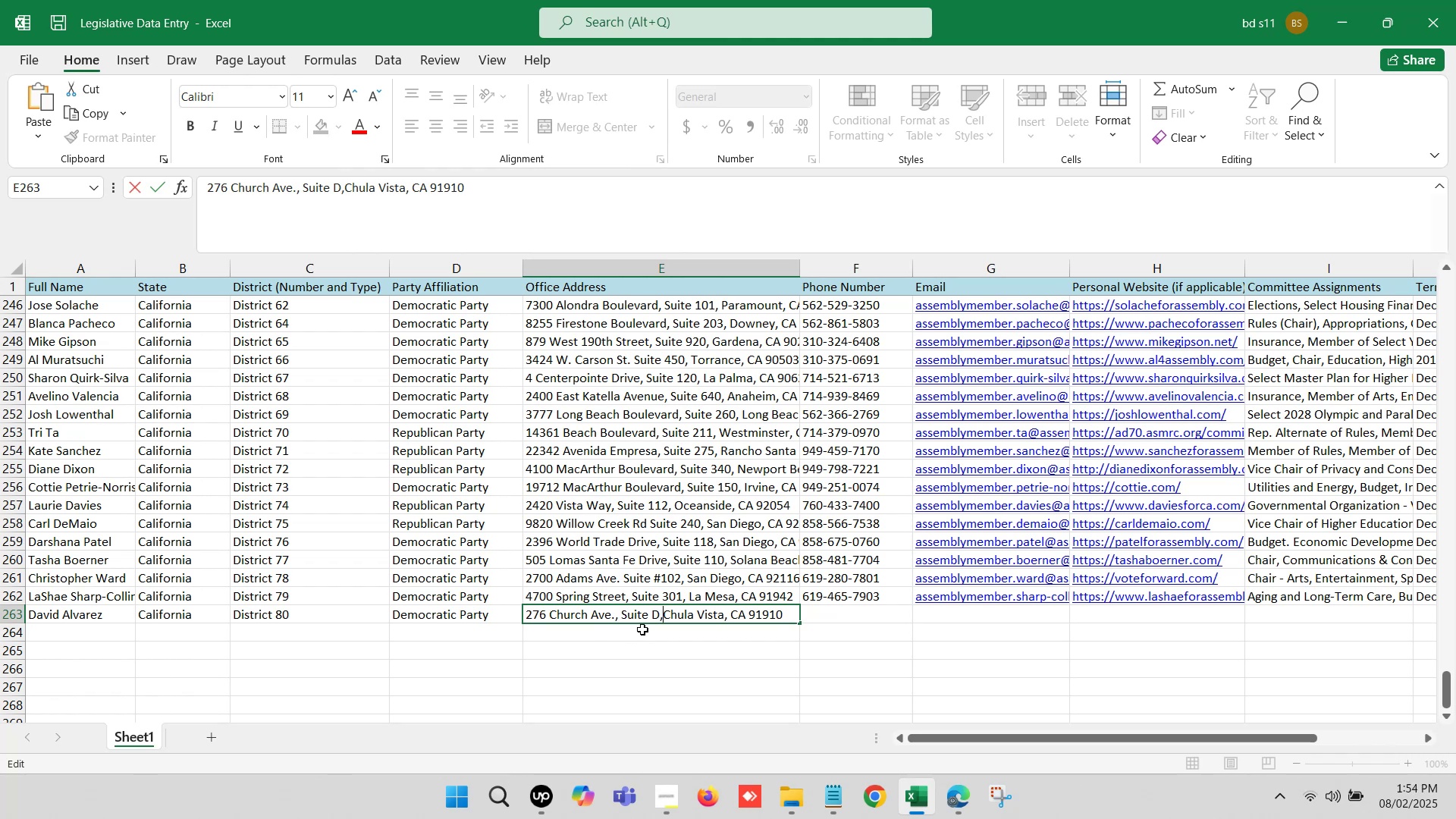 
key(Space)
 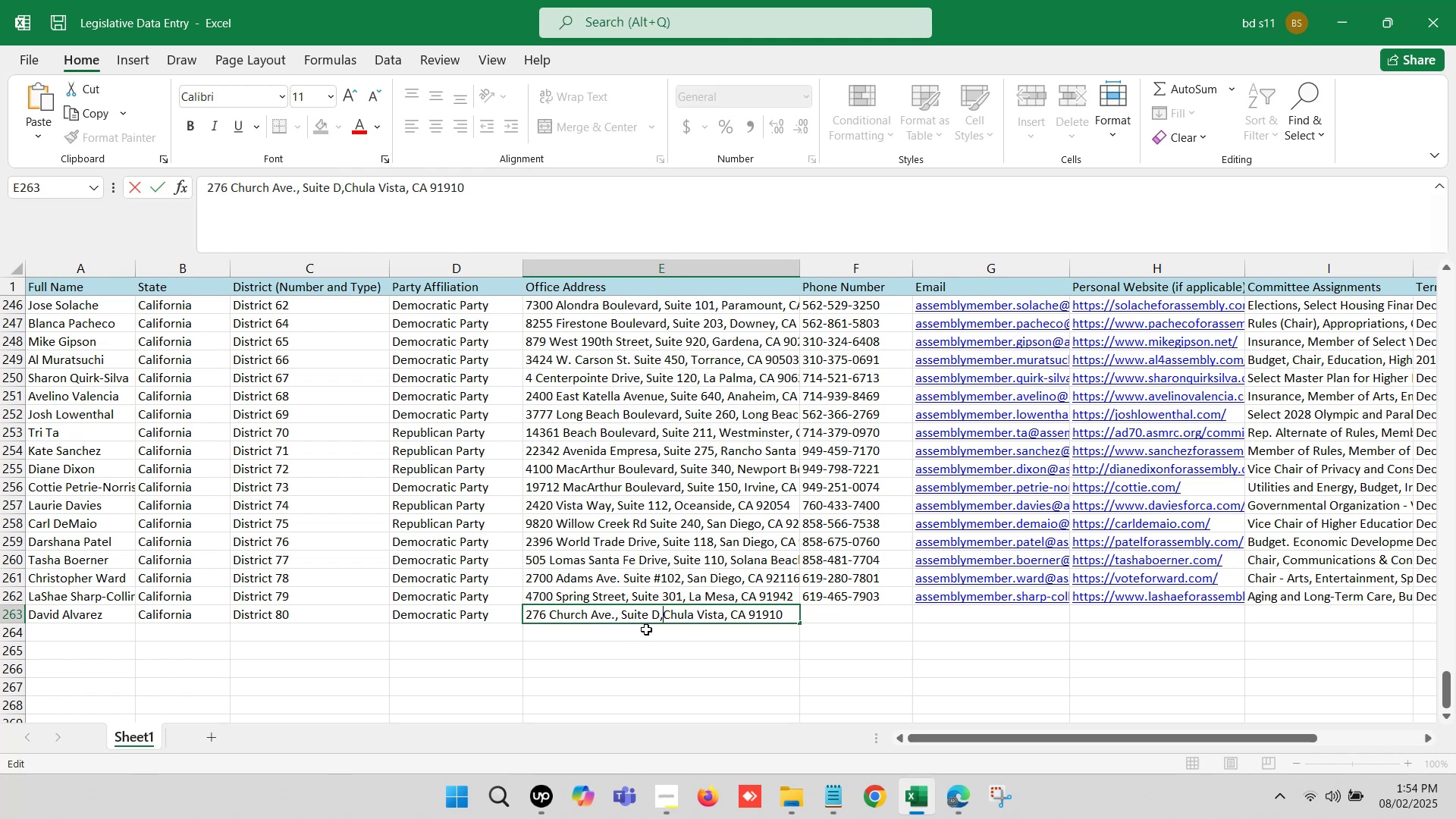 
key(Alt+AltRight)
 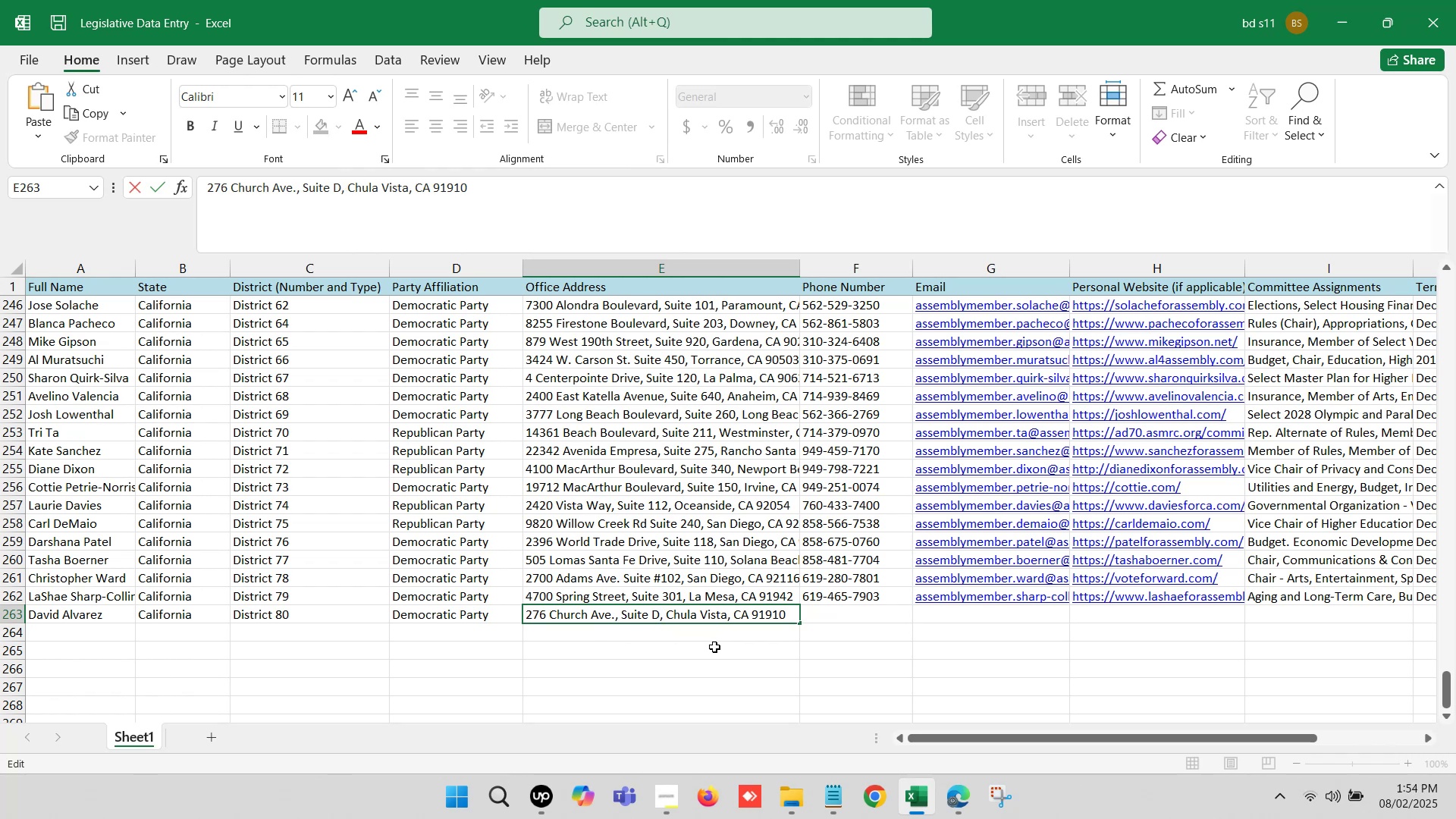 
left_click([756, 650])
 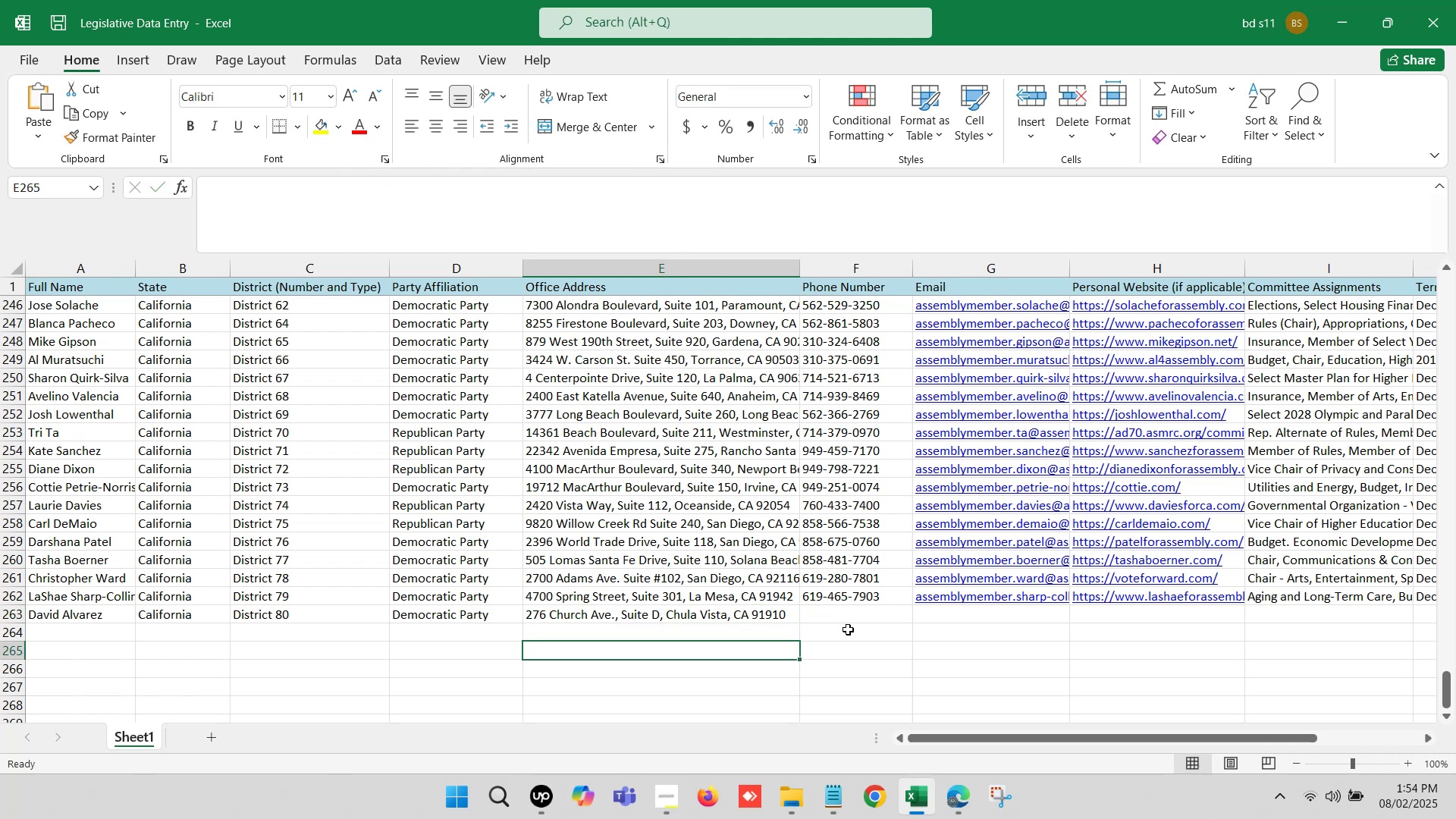 
left_click([855, 612])
 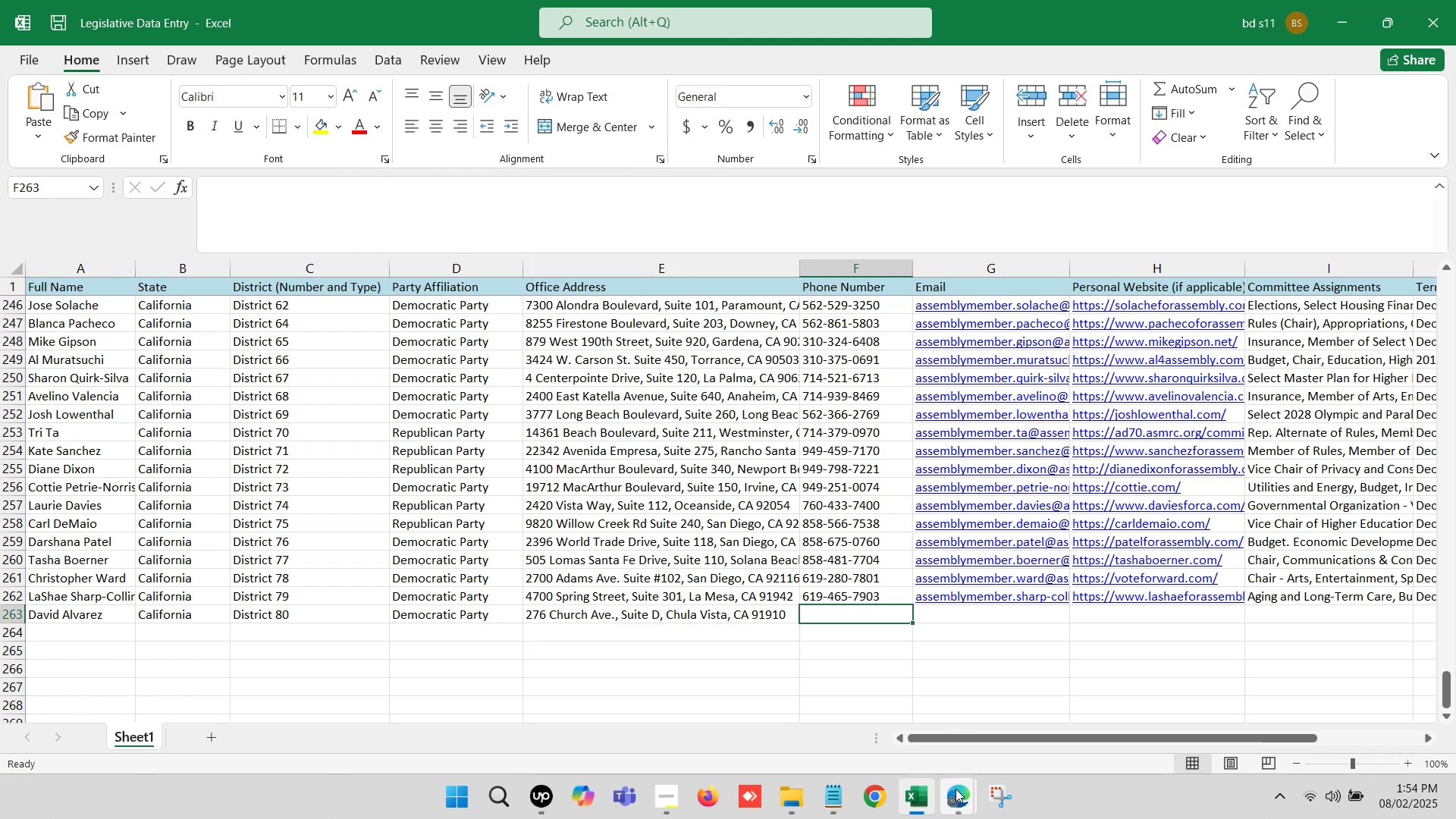 
left_click([956, 789])
 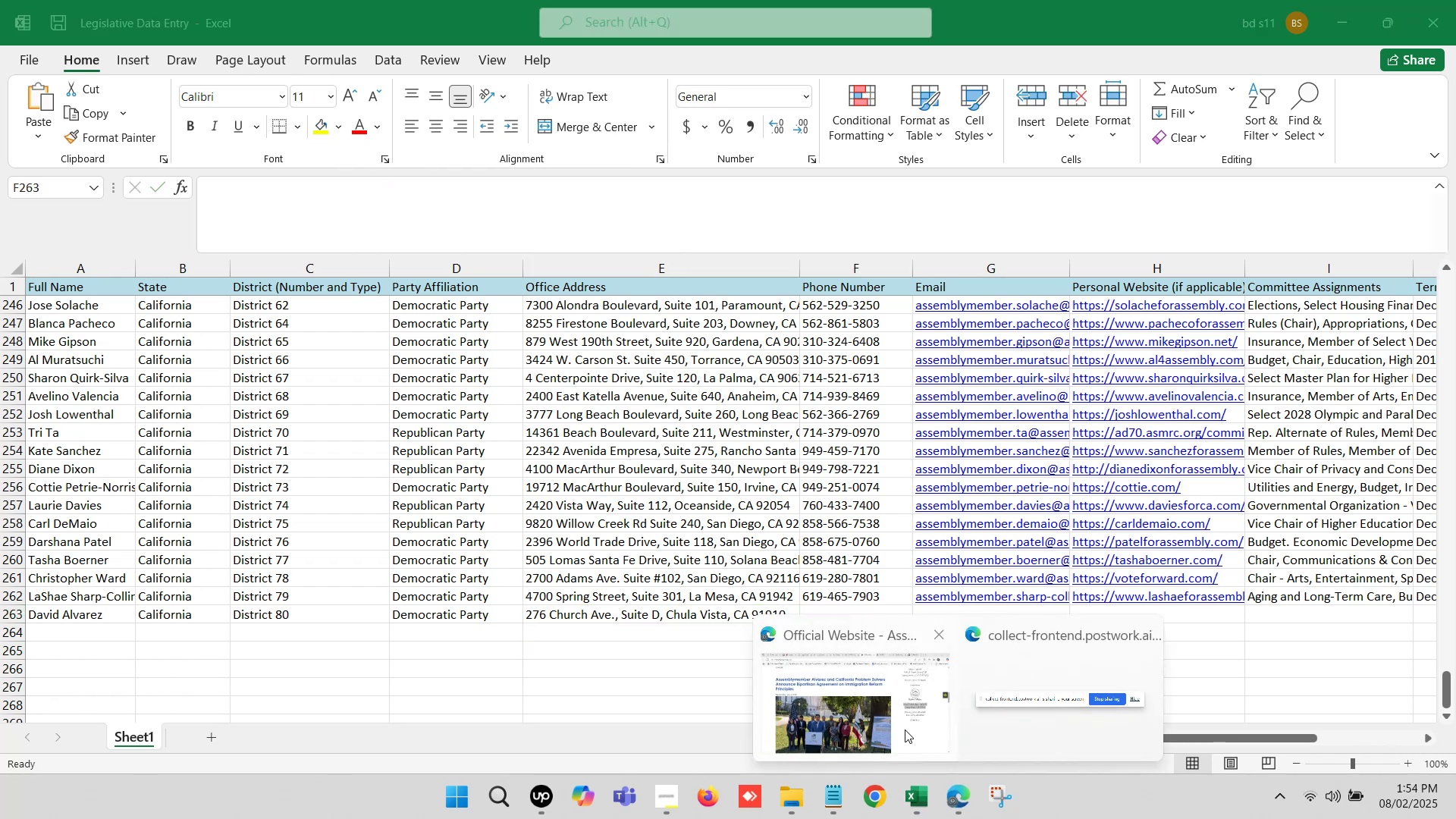 
left_click([886, 711])
 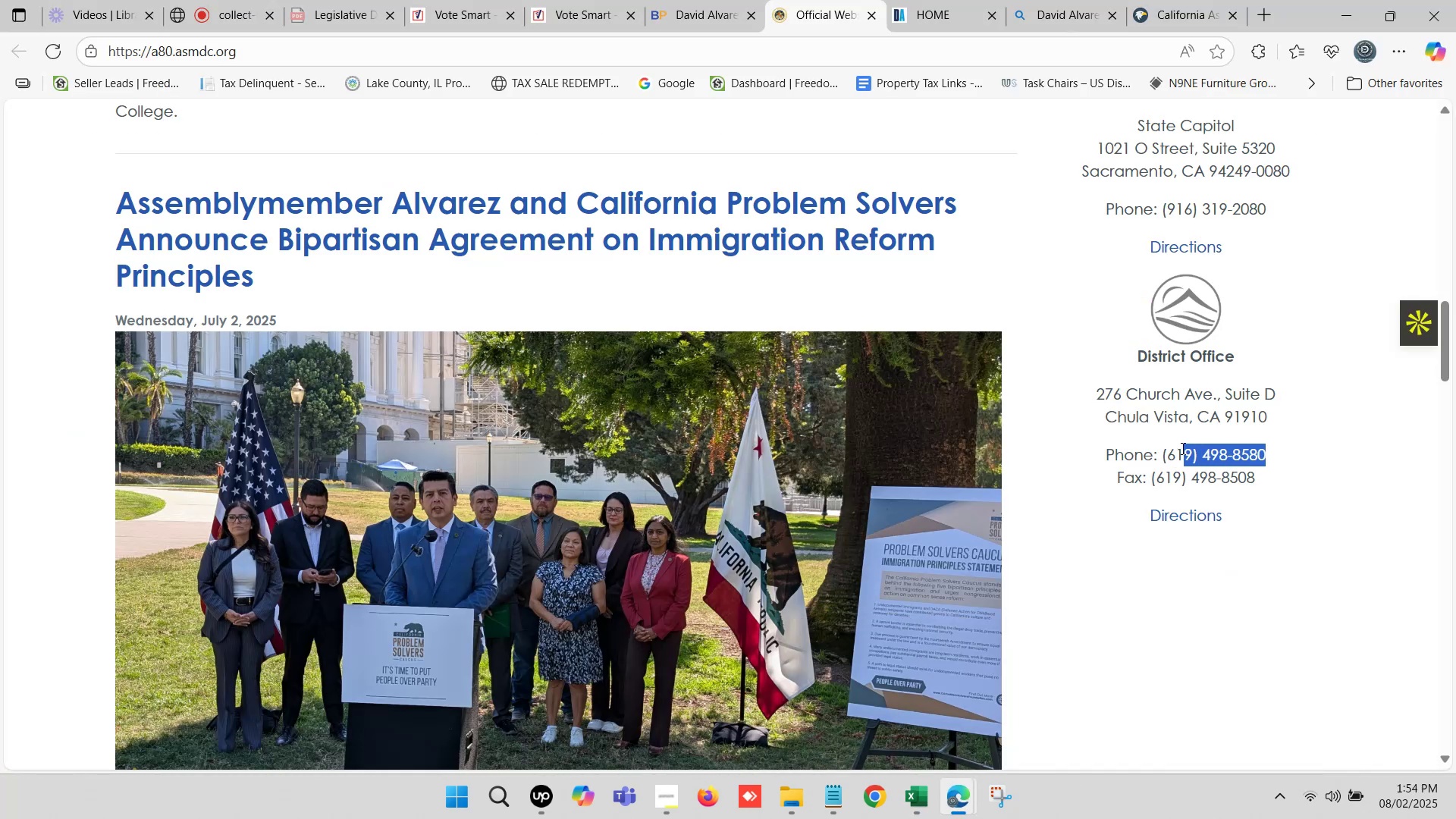 
key(Control+C)
 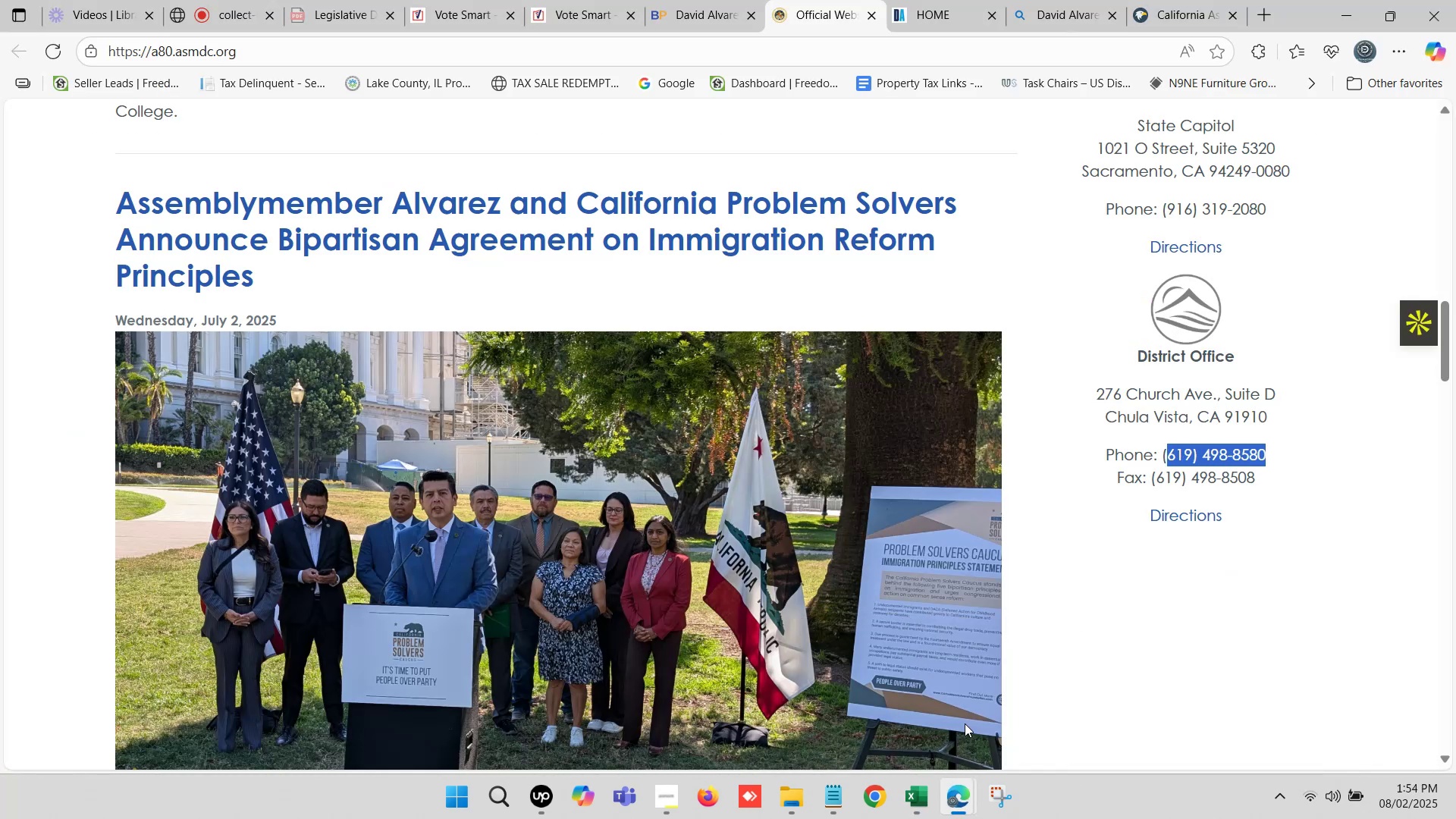 
key(Control+C)
 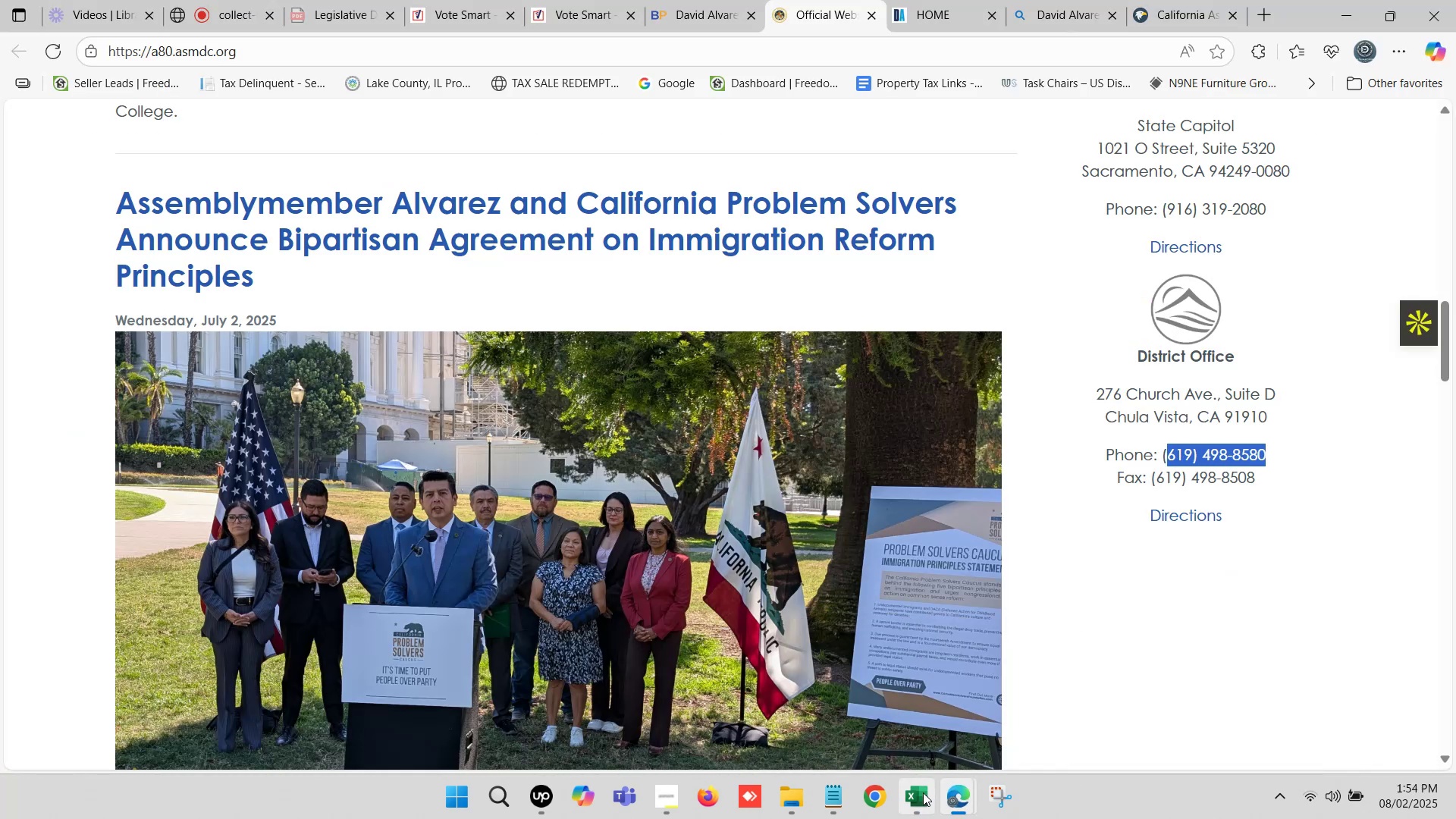 
left_click([917, 798])
 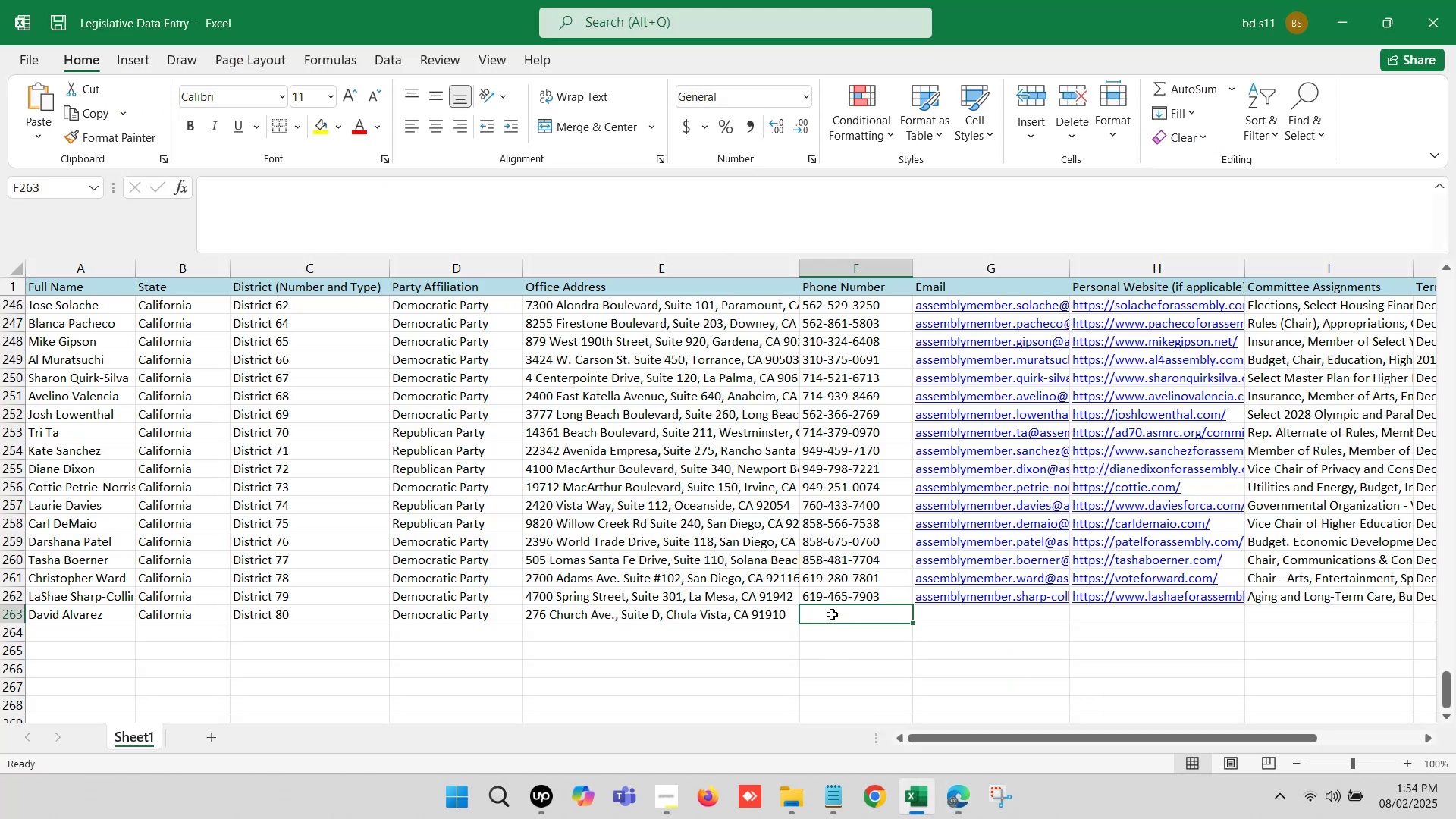 
double_click([830, 613])
 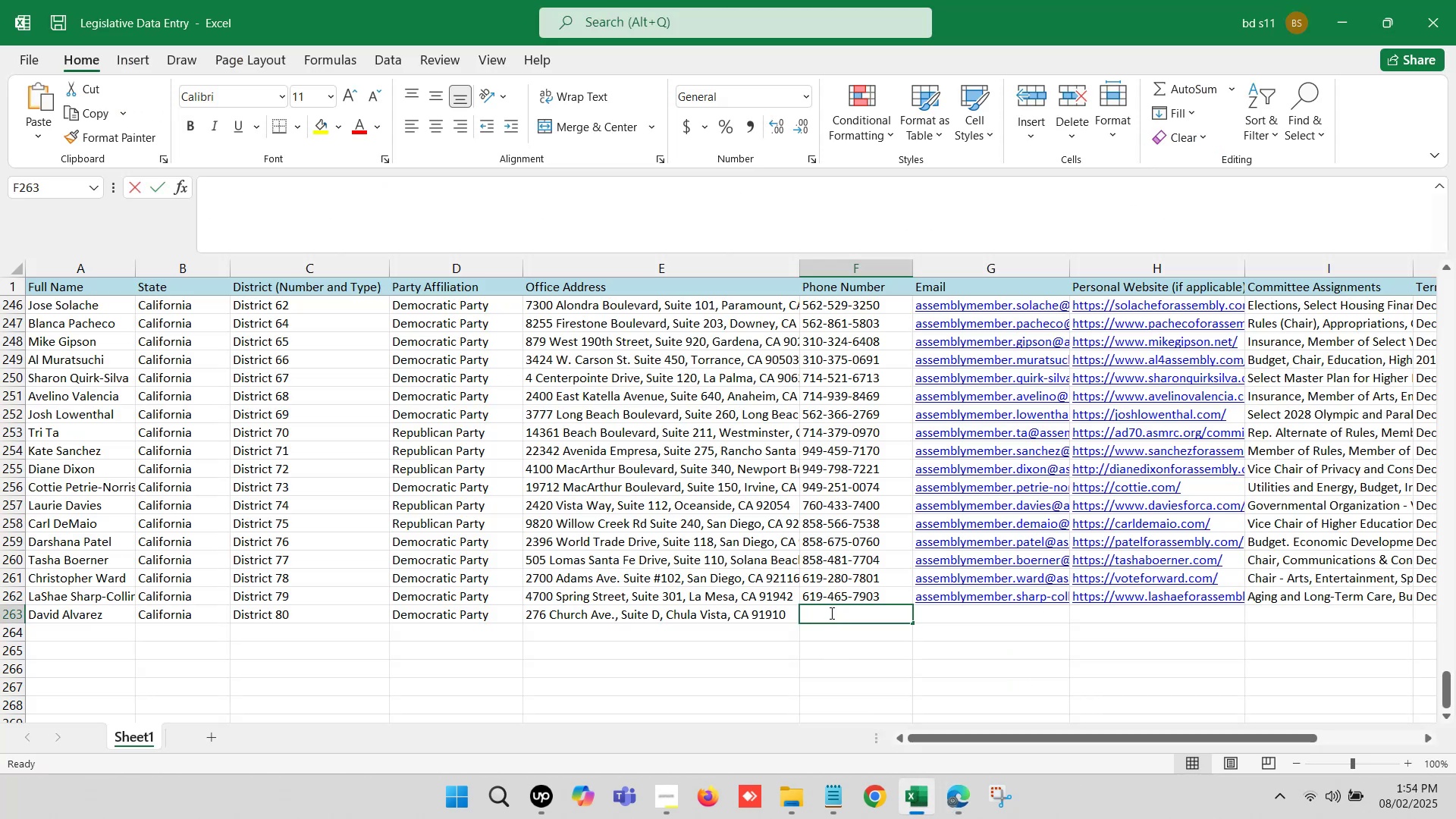 
key(Control+ControlLeft)
 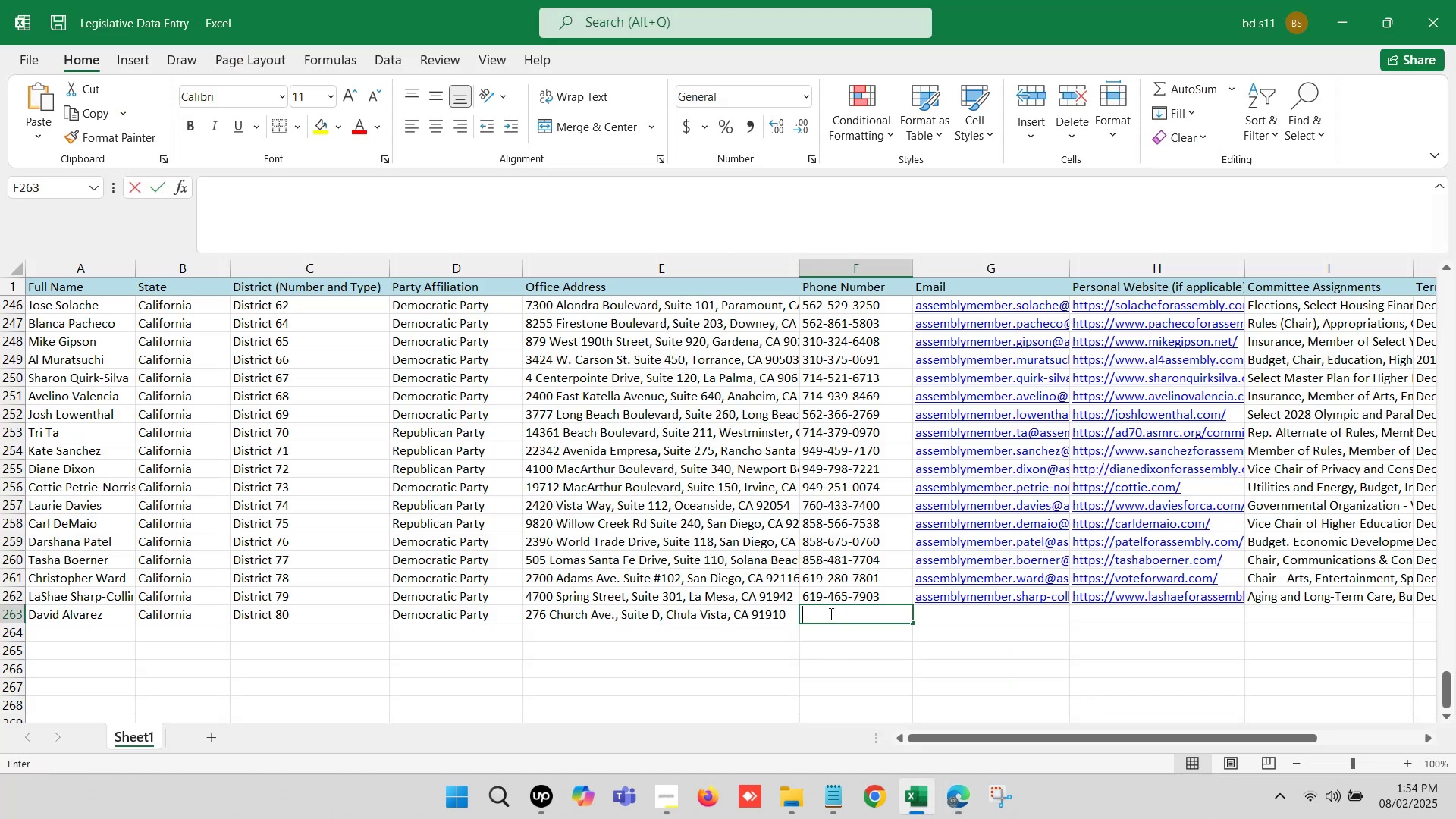 
key(Control+V)
 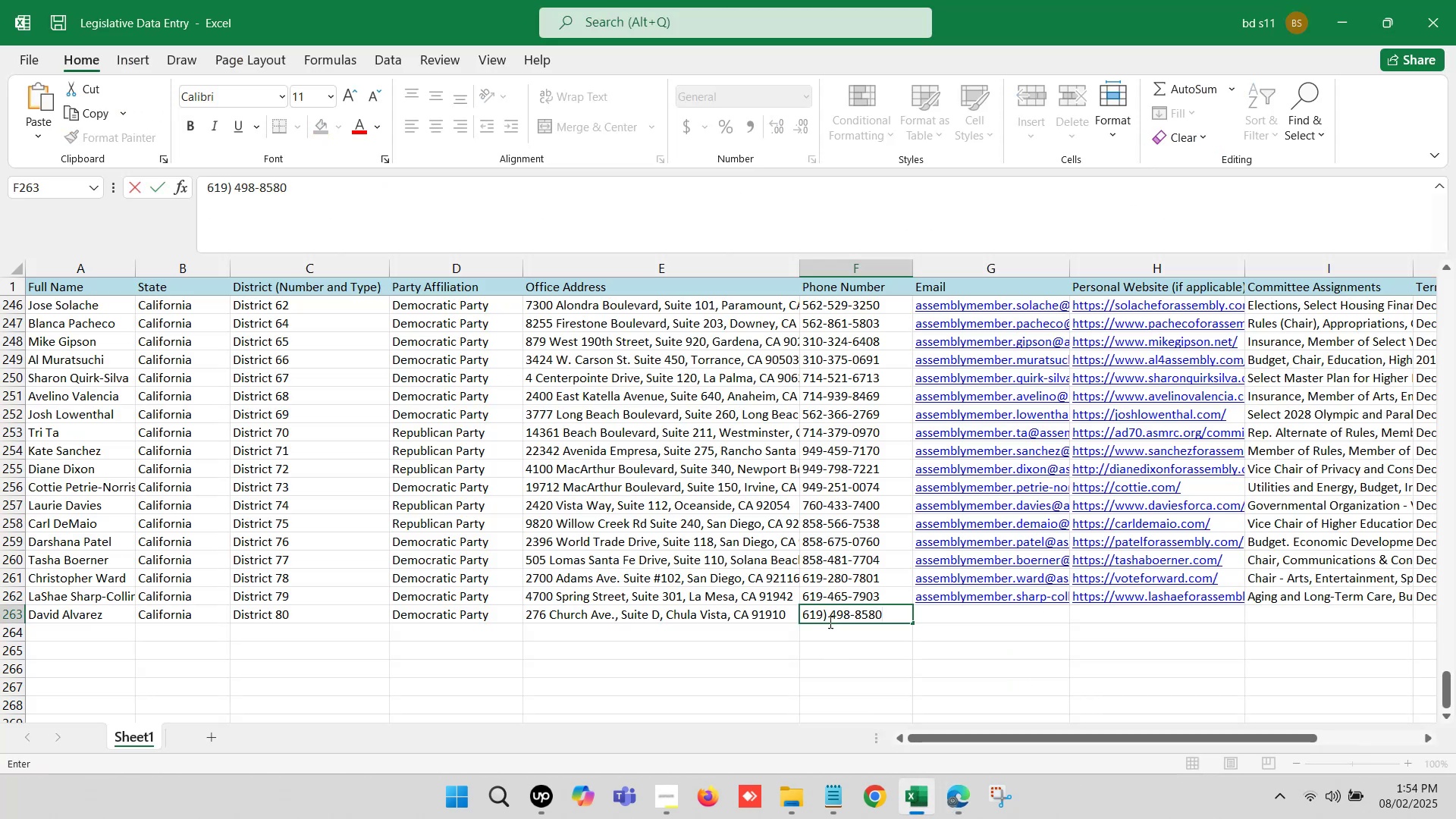 
left_click([829, 618])
 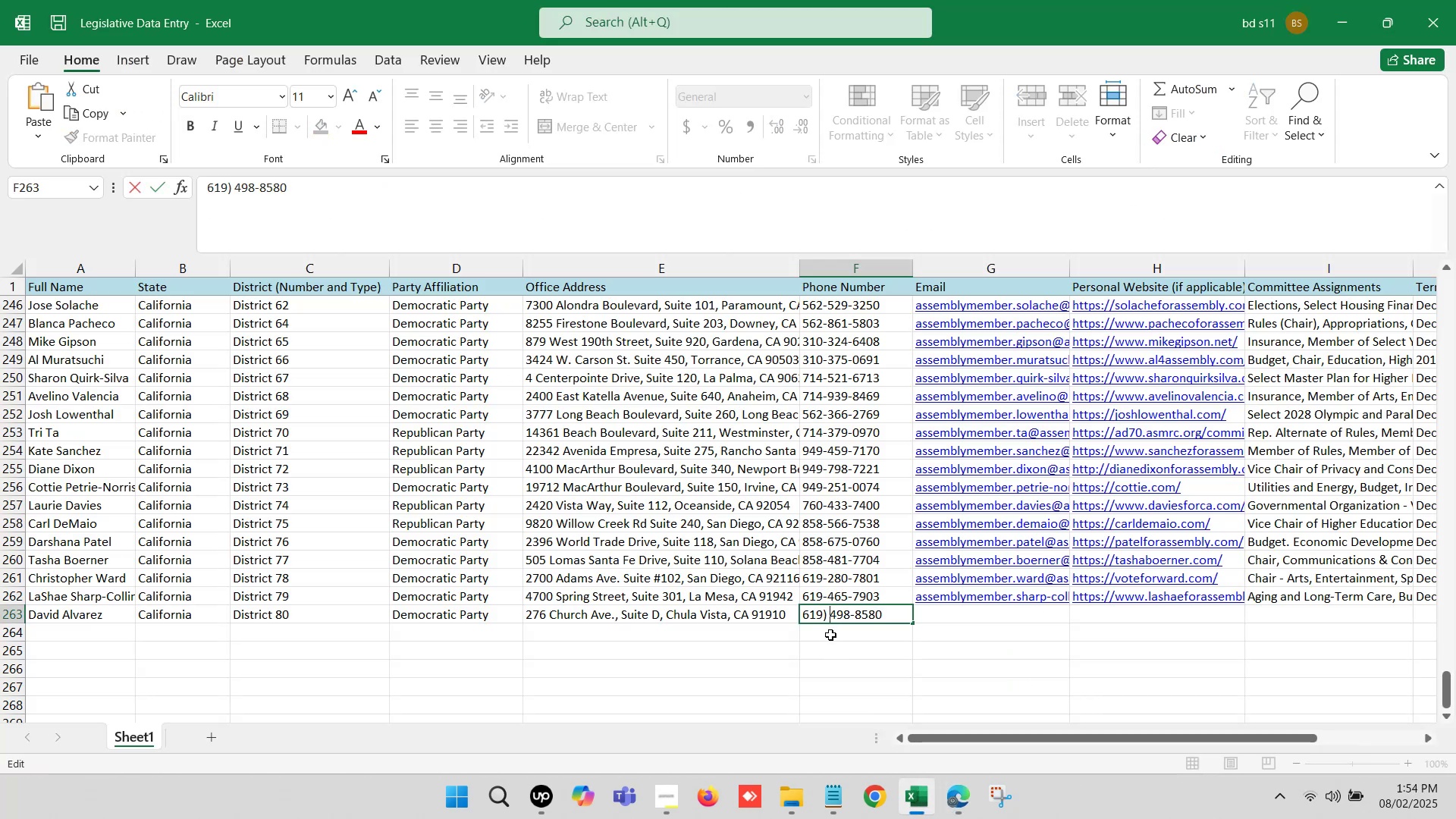 
key(Backspace)
 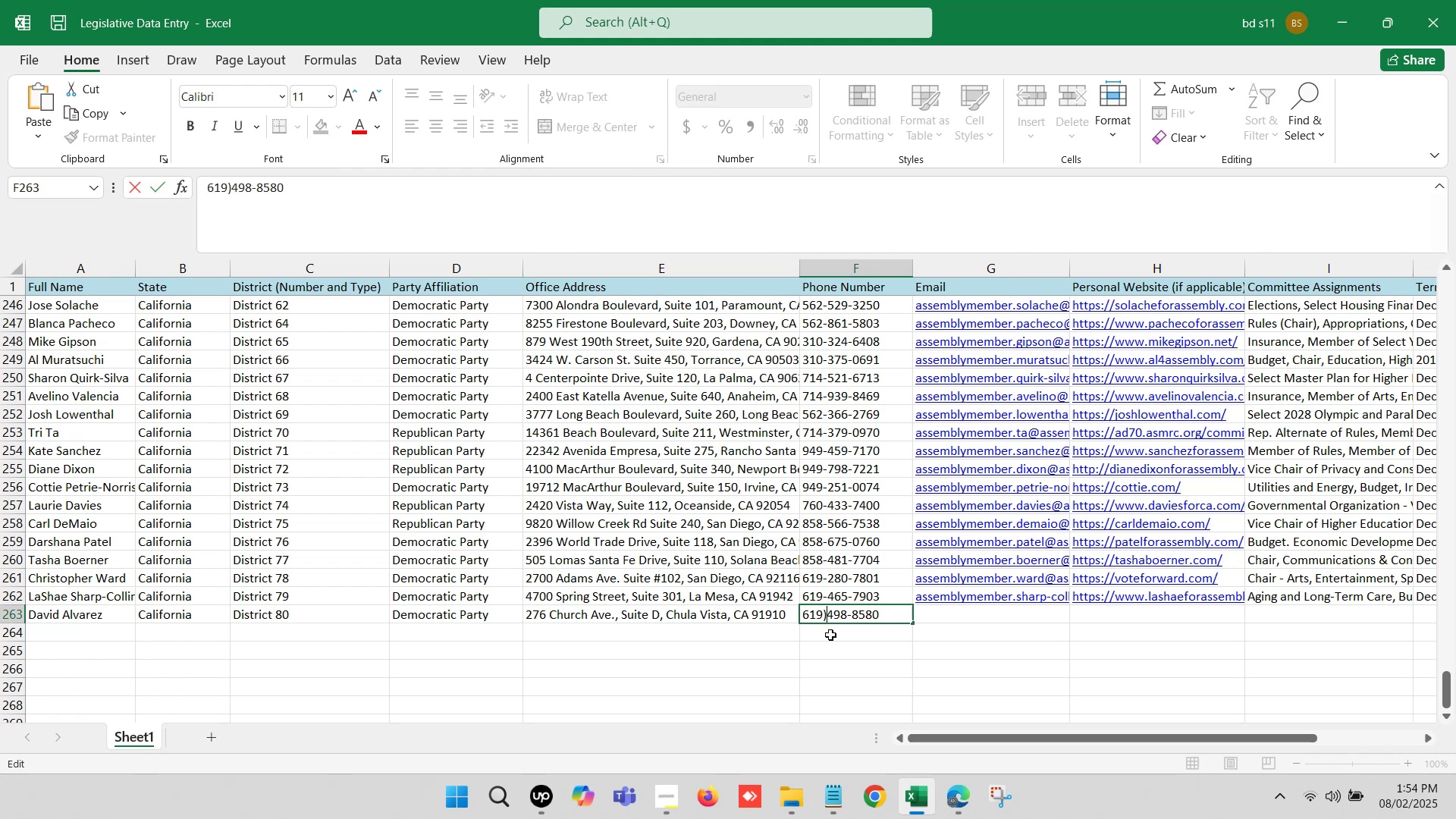 
key(Backspace)
 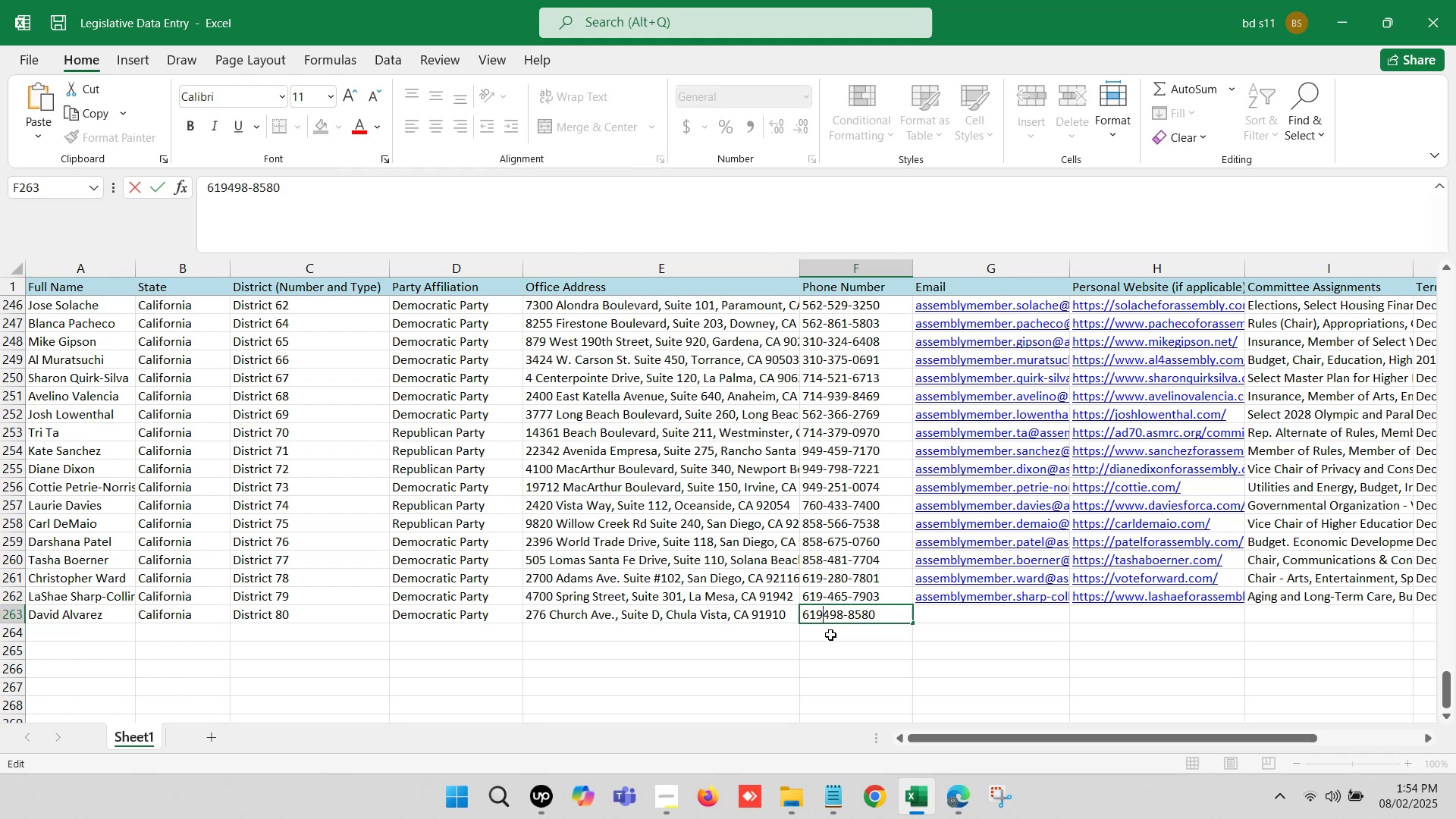 
key(Minus)
 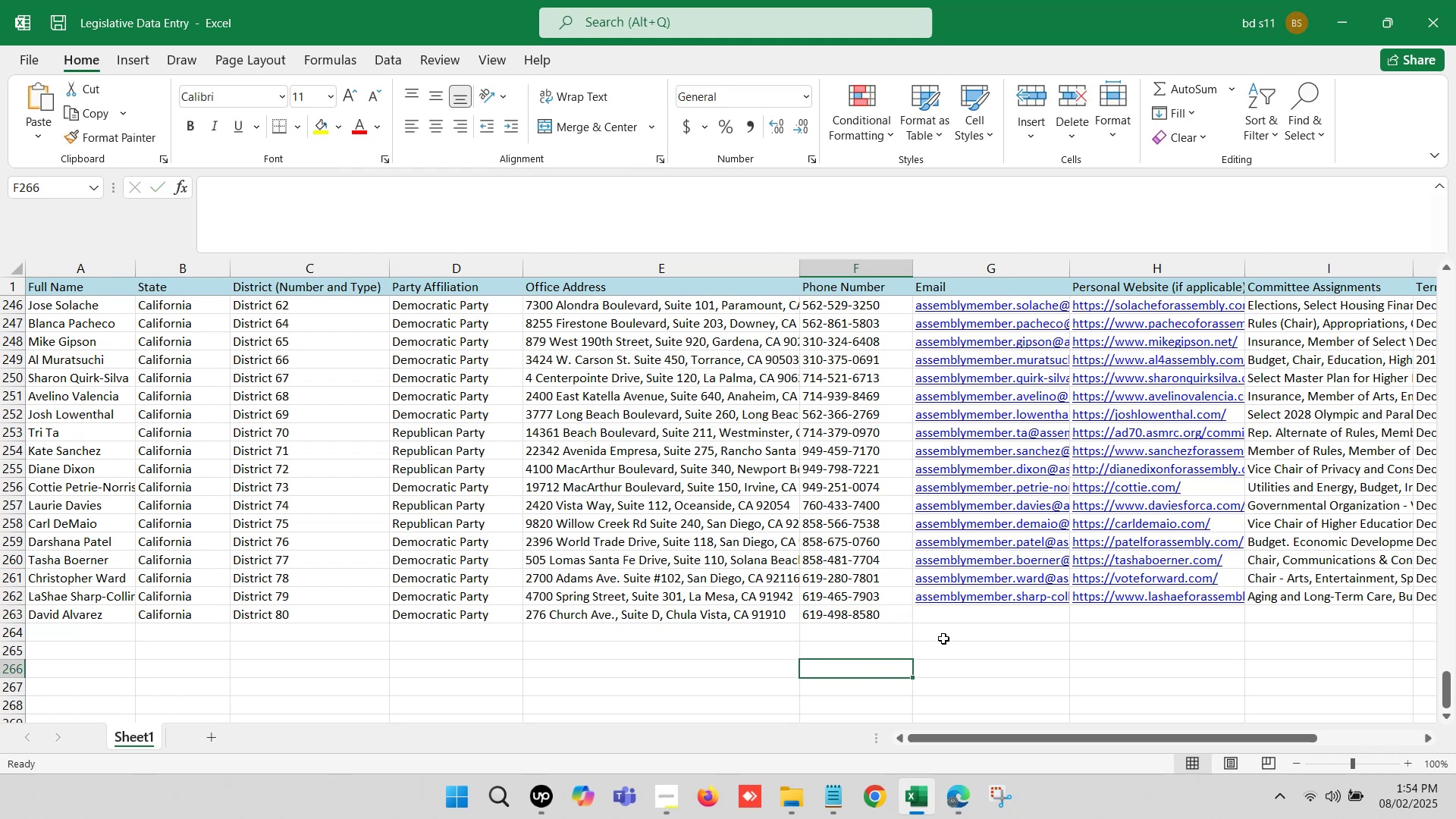 
left_click([943, 620])
 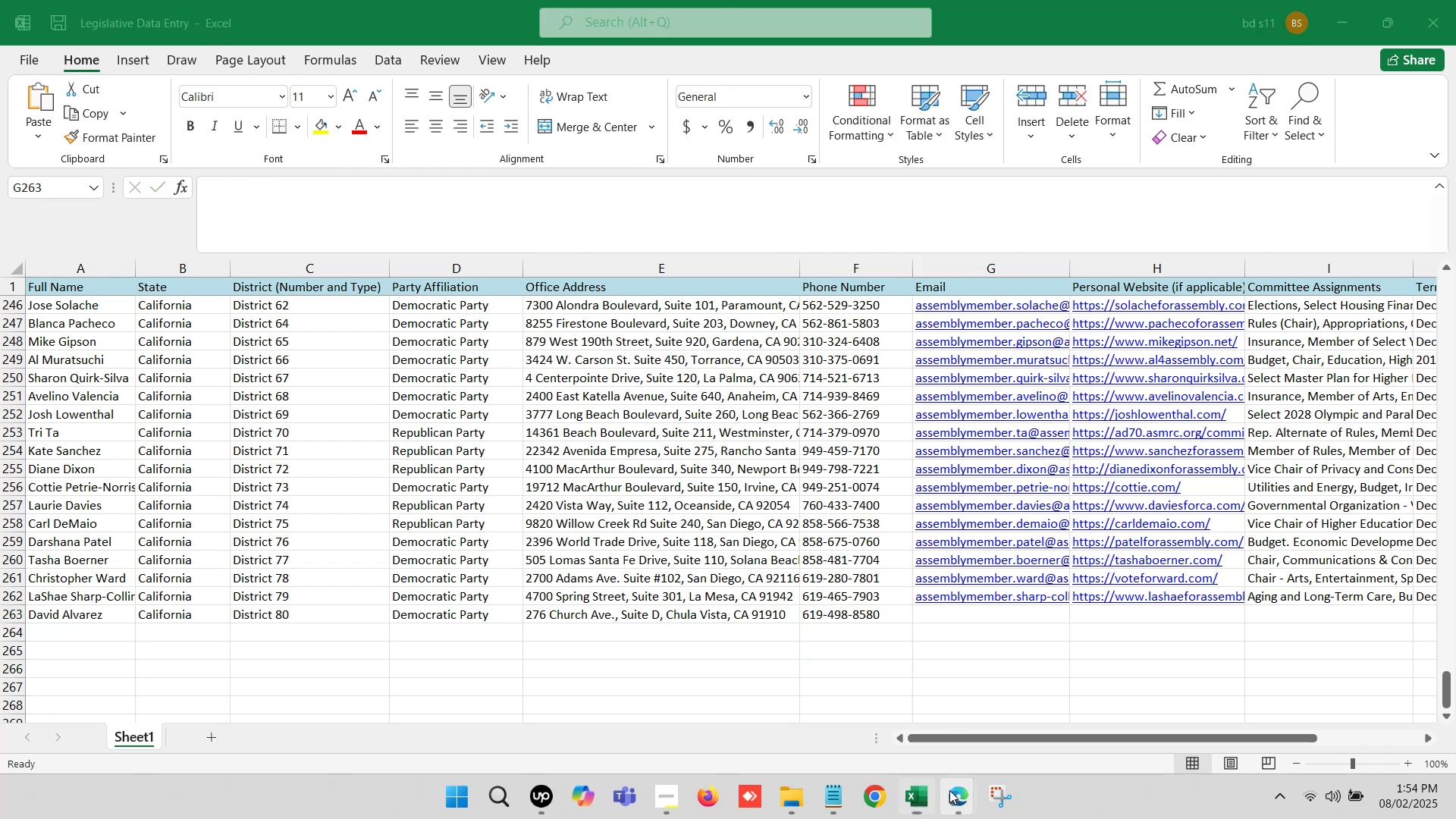 
double_click([872, 715])
 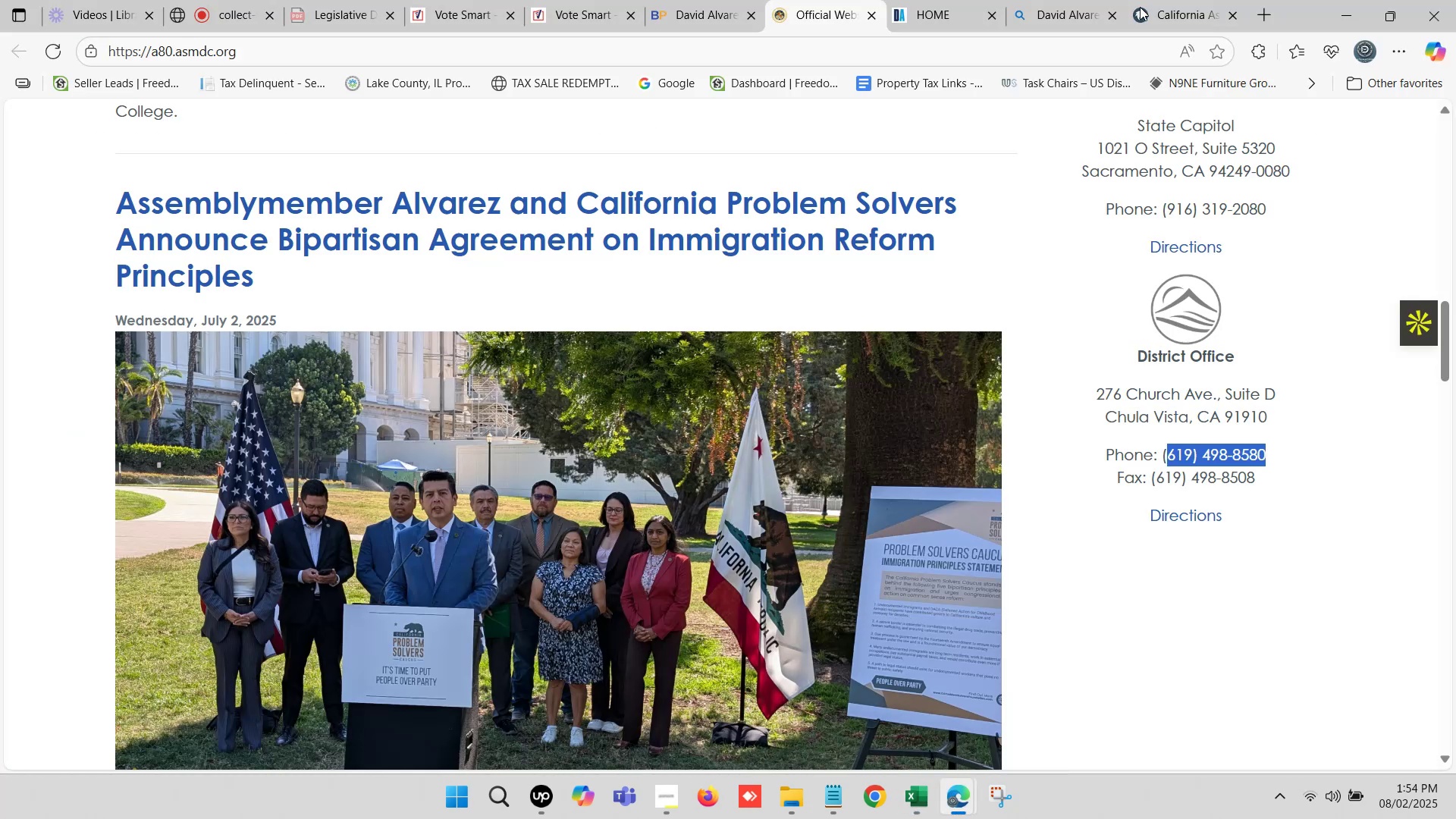 
left_click([1187, 0])
 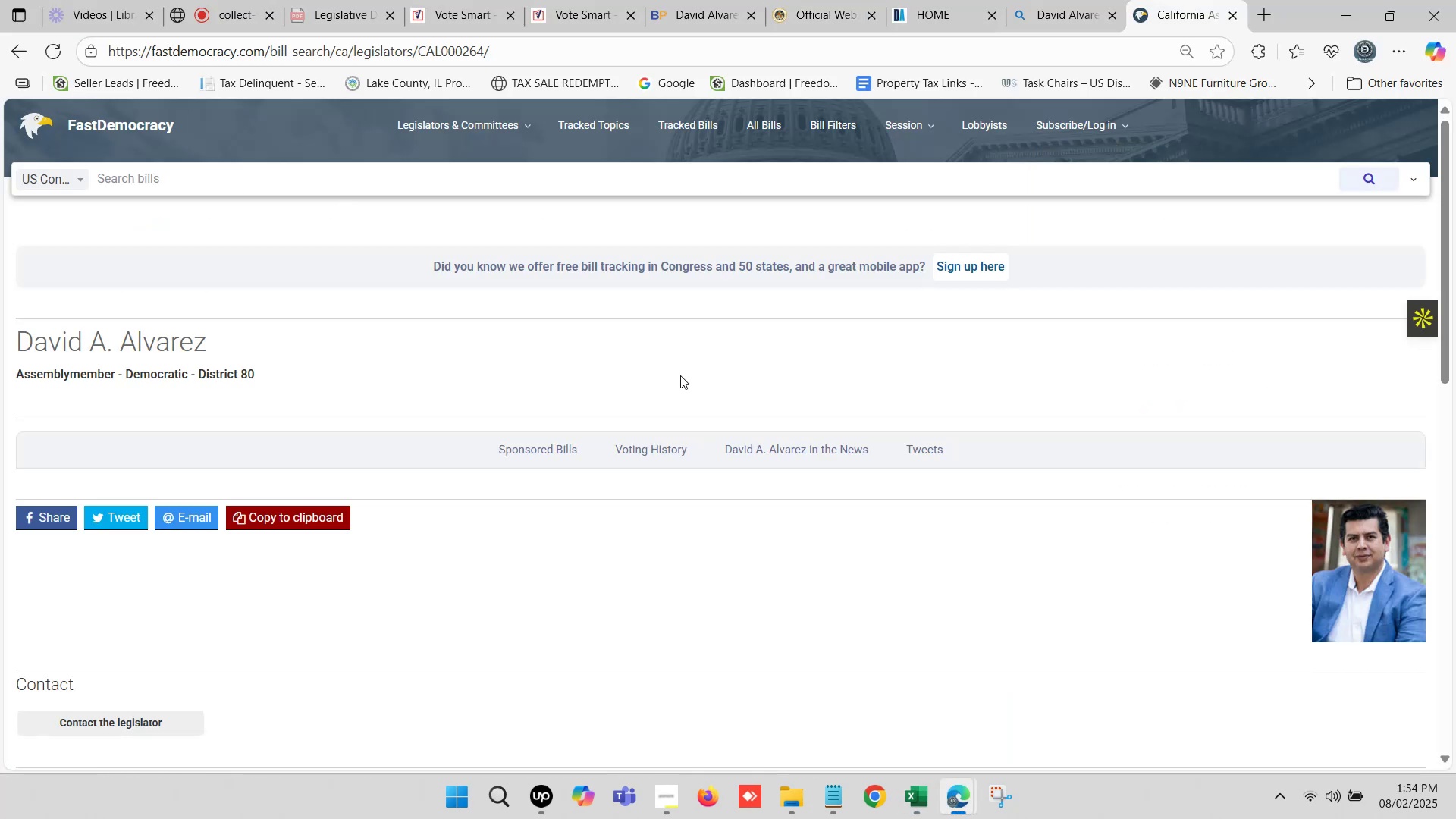 
scroll: coordinate [480, 439], scroll_direction: down, amount: 2.0
 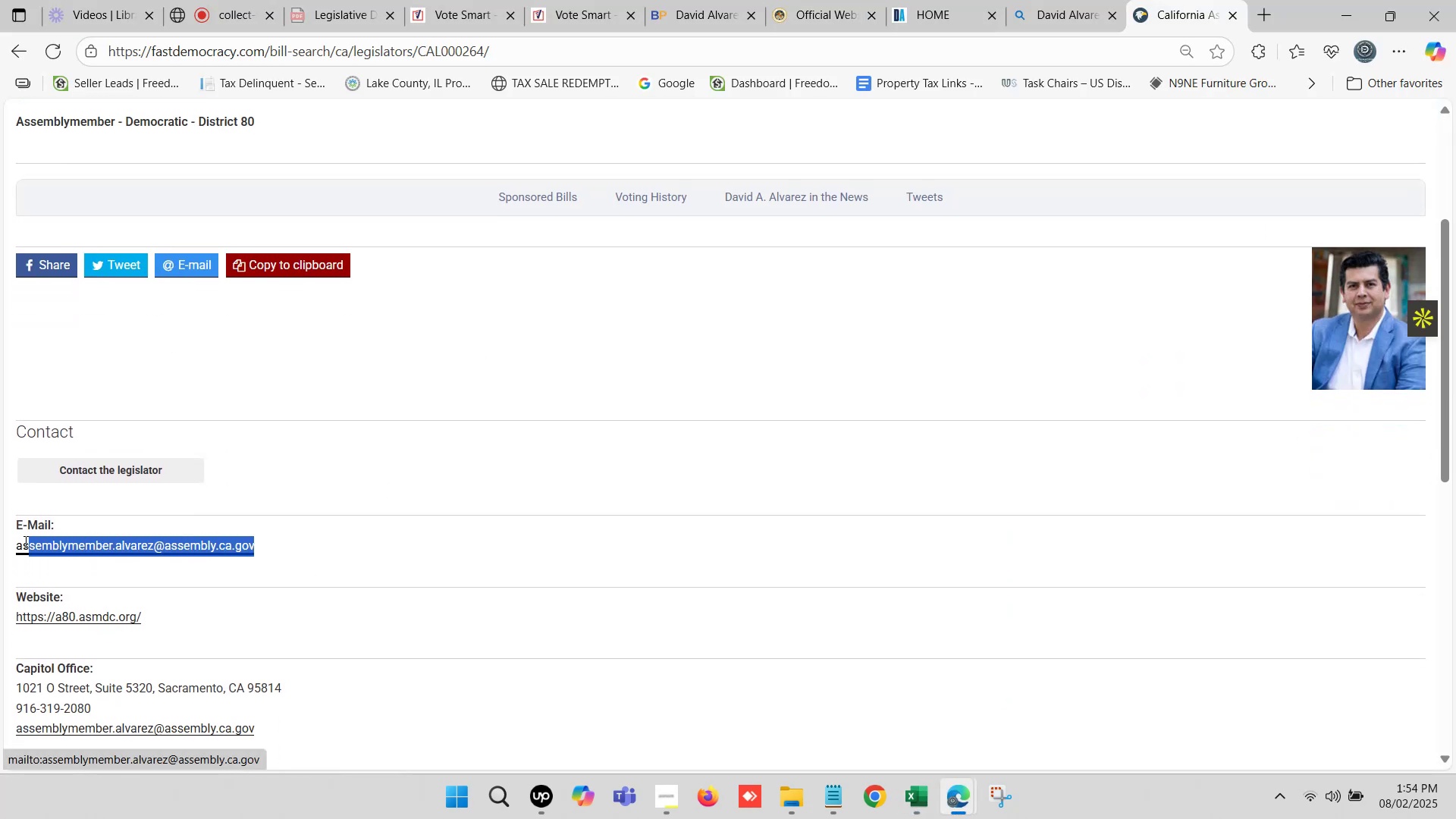 
key(Control+C)
 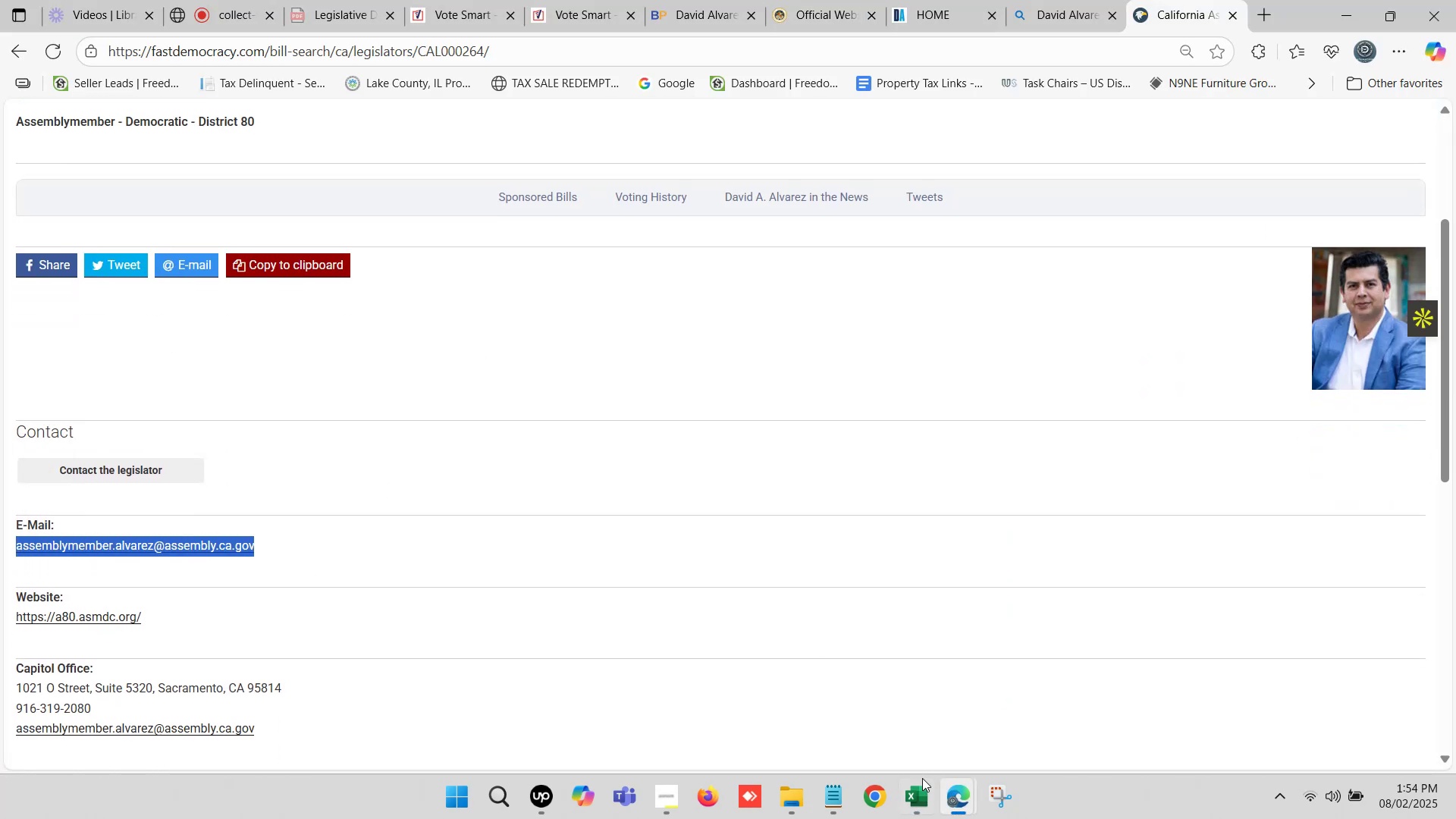 
left_click([918, 786])
 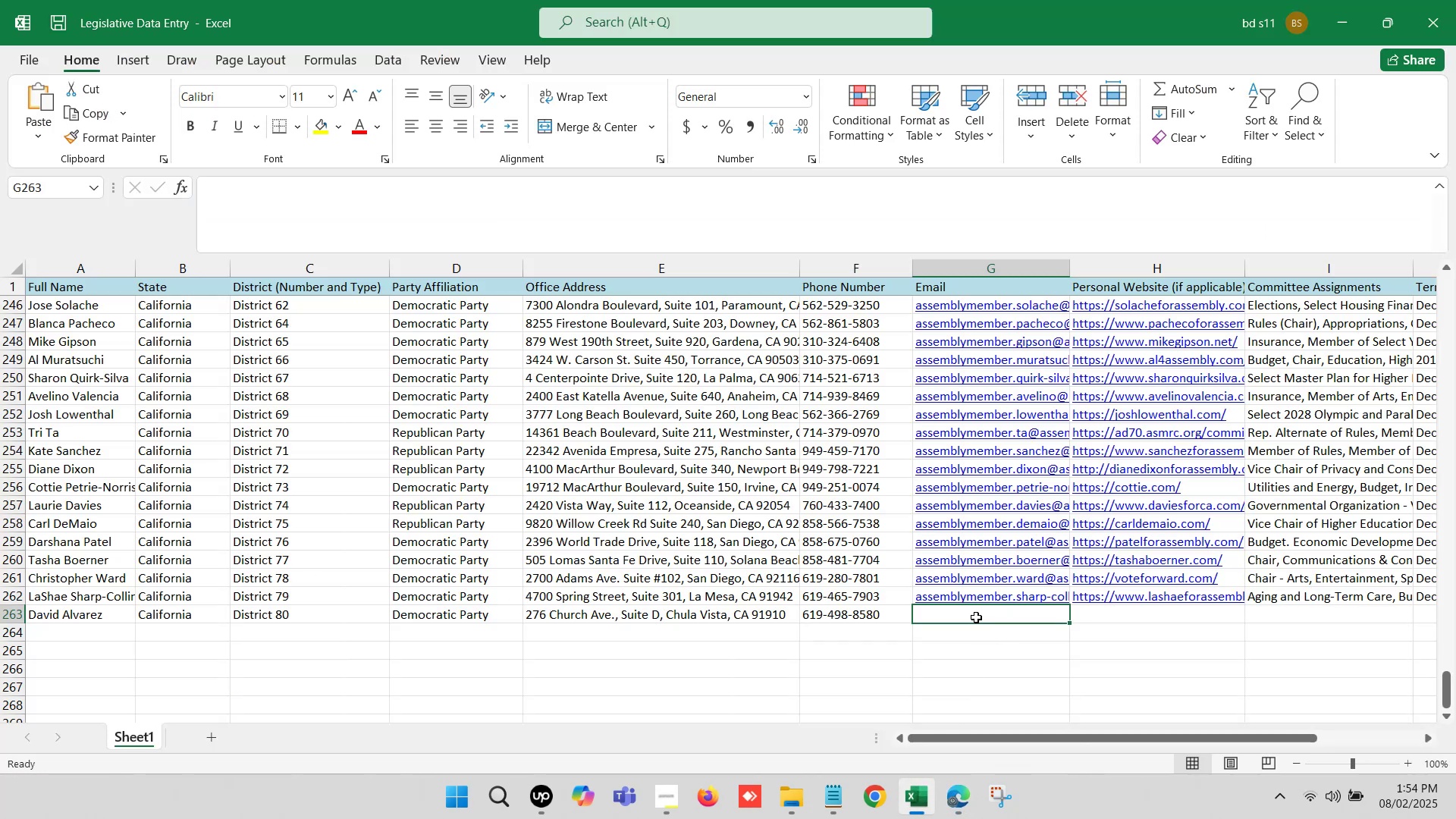 
double_click([975, 616])
 